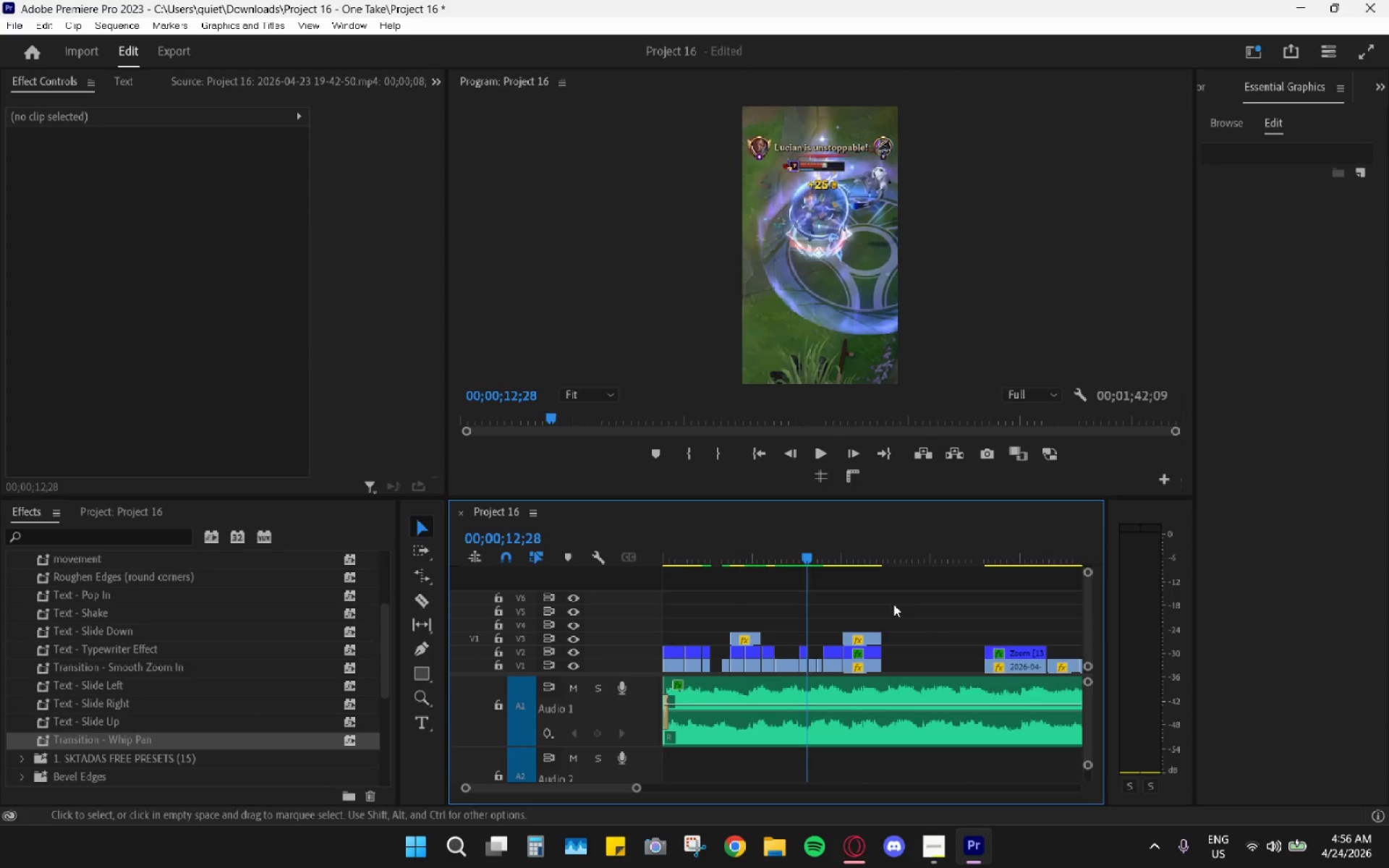 
left_click_drag(start_coordinate=[804, 565], to_coordinate=[789, 559])
 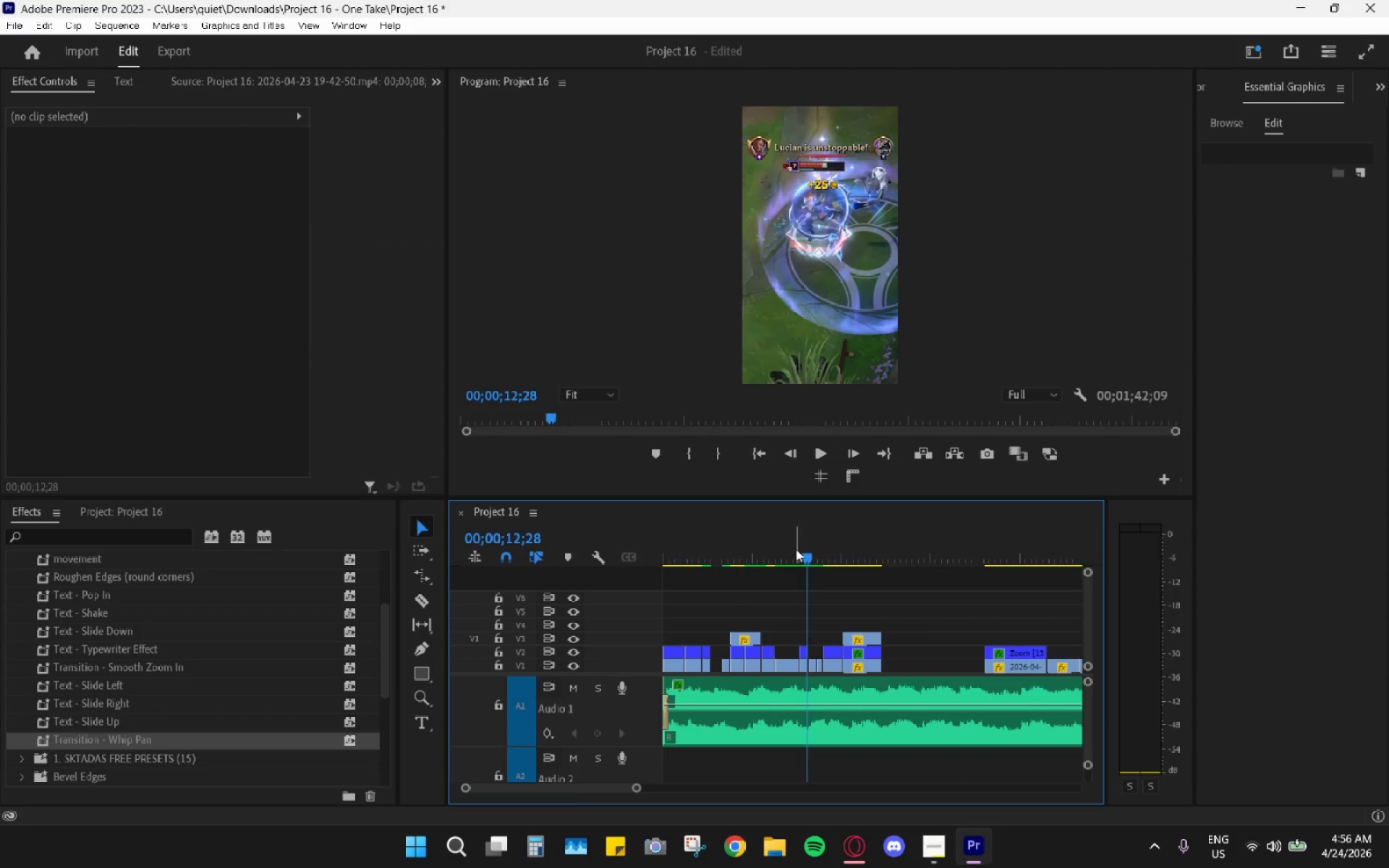 
left_click_drag(start_coordinate=[796, 549], to_coordinate=[786, 546])
 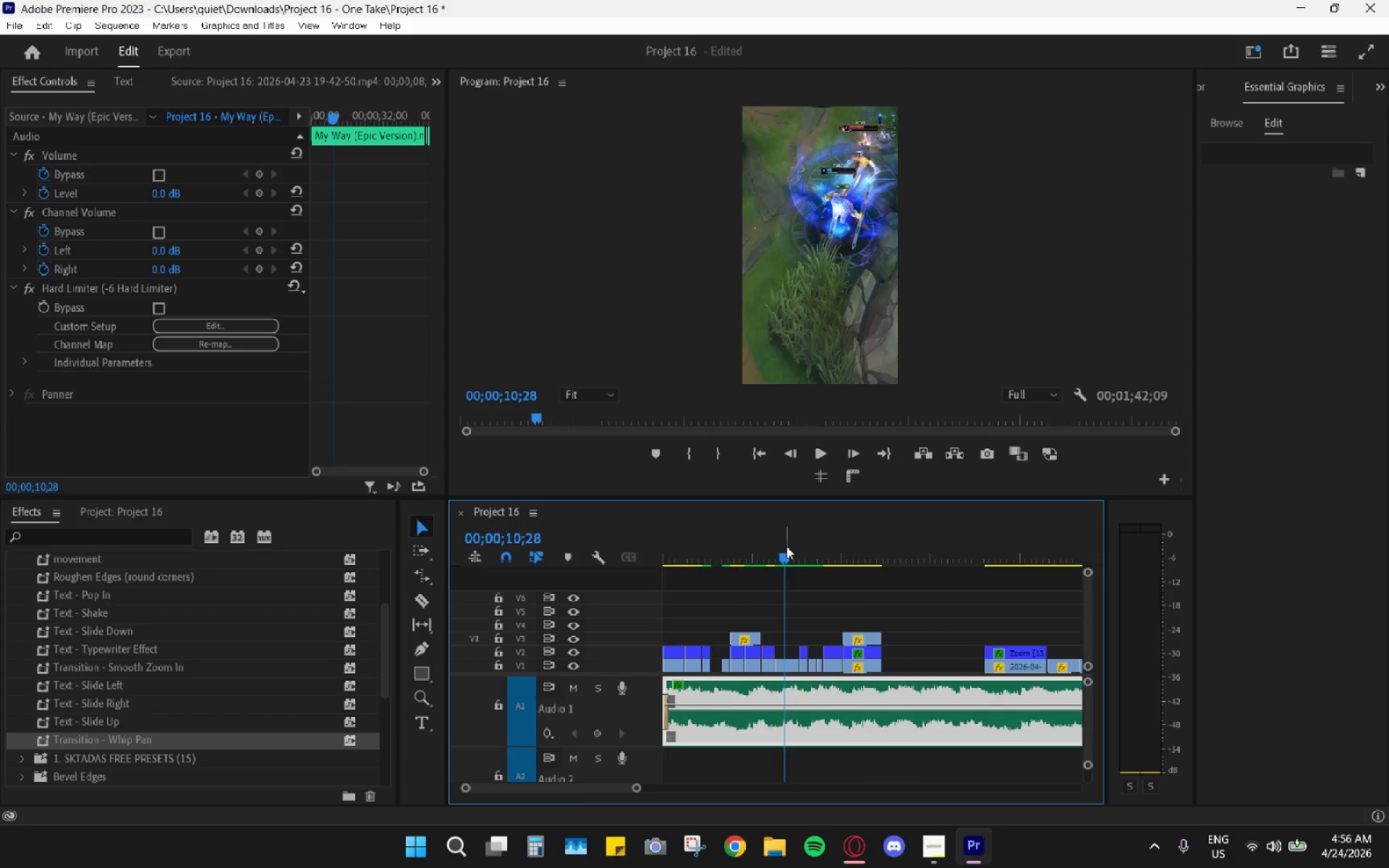 
key(Space)
 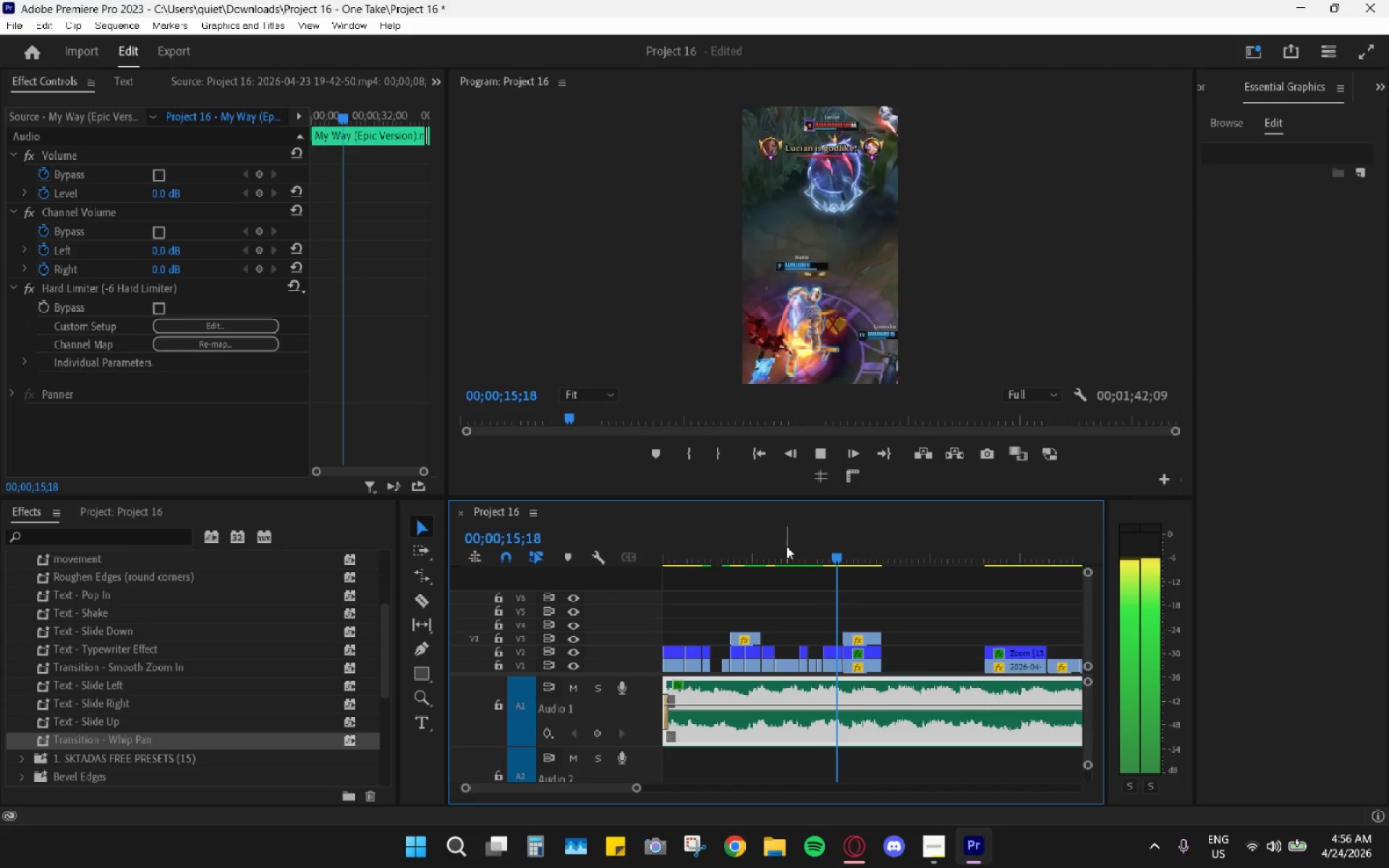 
wait(9.73)
 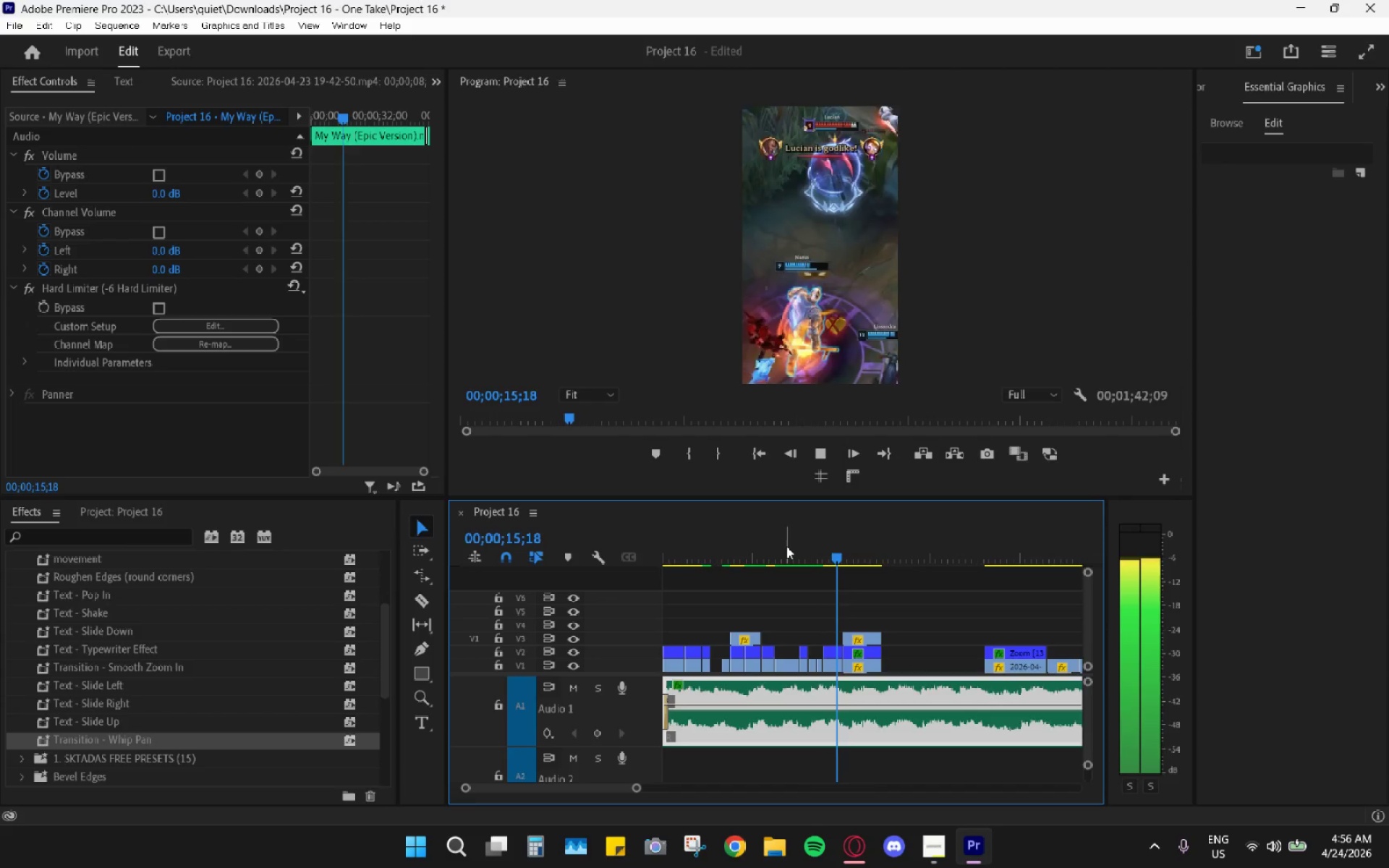 
key(Space)
 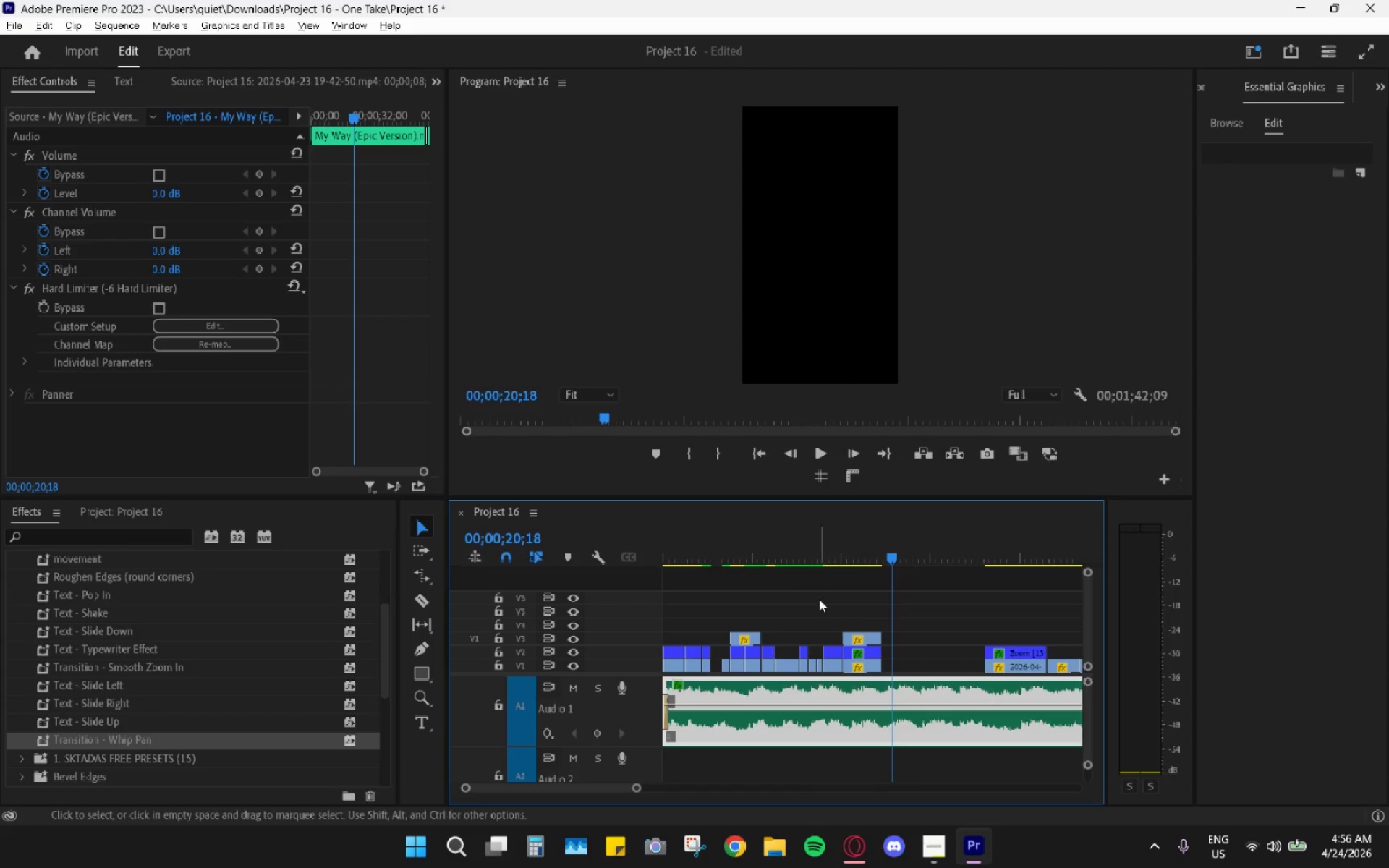 
hold_key(key=AltLeft, duration=0.58)
scroll: coordinate [820, 607], scroll_direction: up, amount: 14.0
 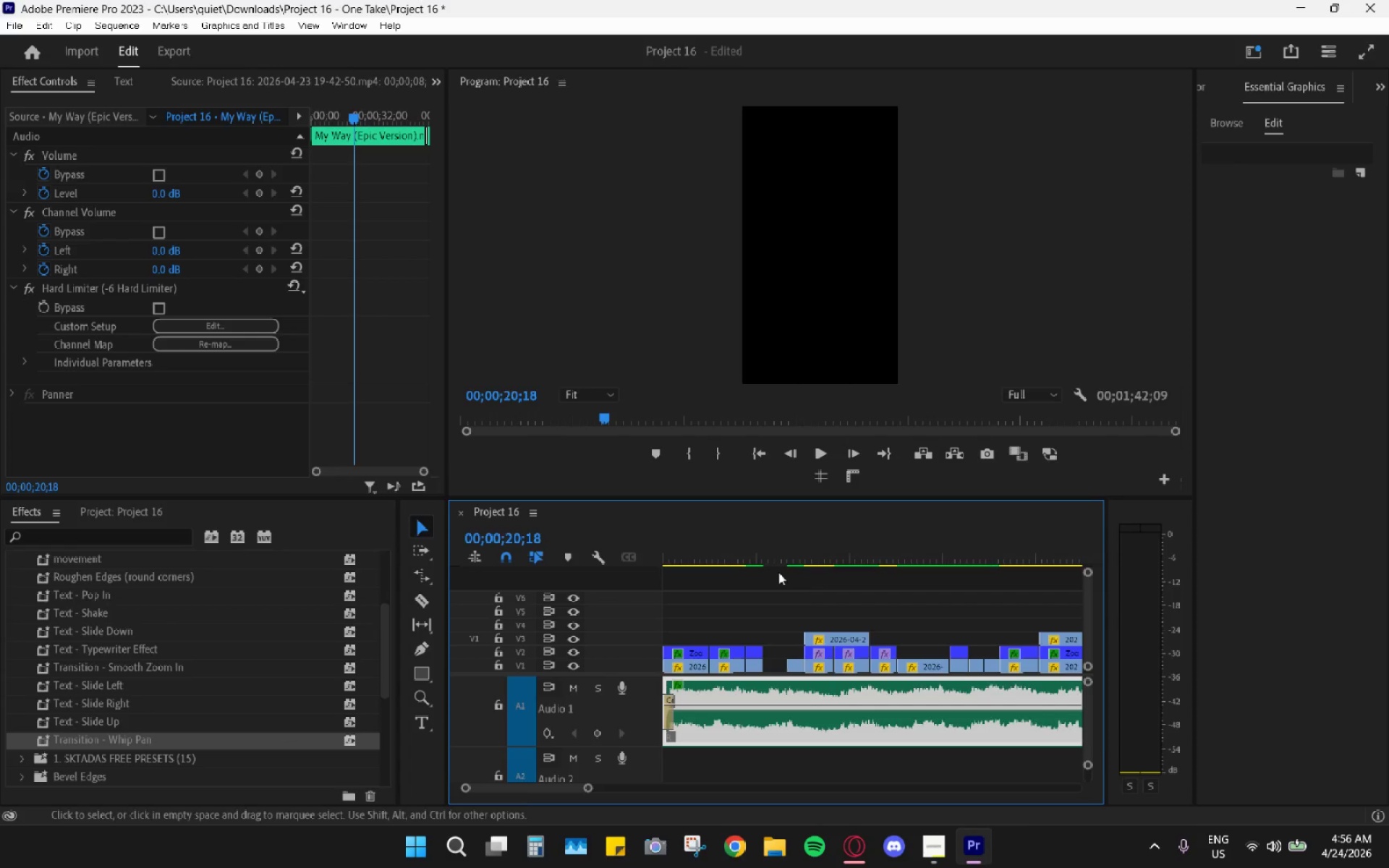 
left_click_drag(start_coordinate=[755, 554], to_coordinate=[732, 556])
 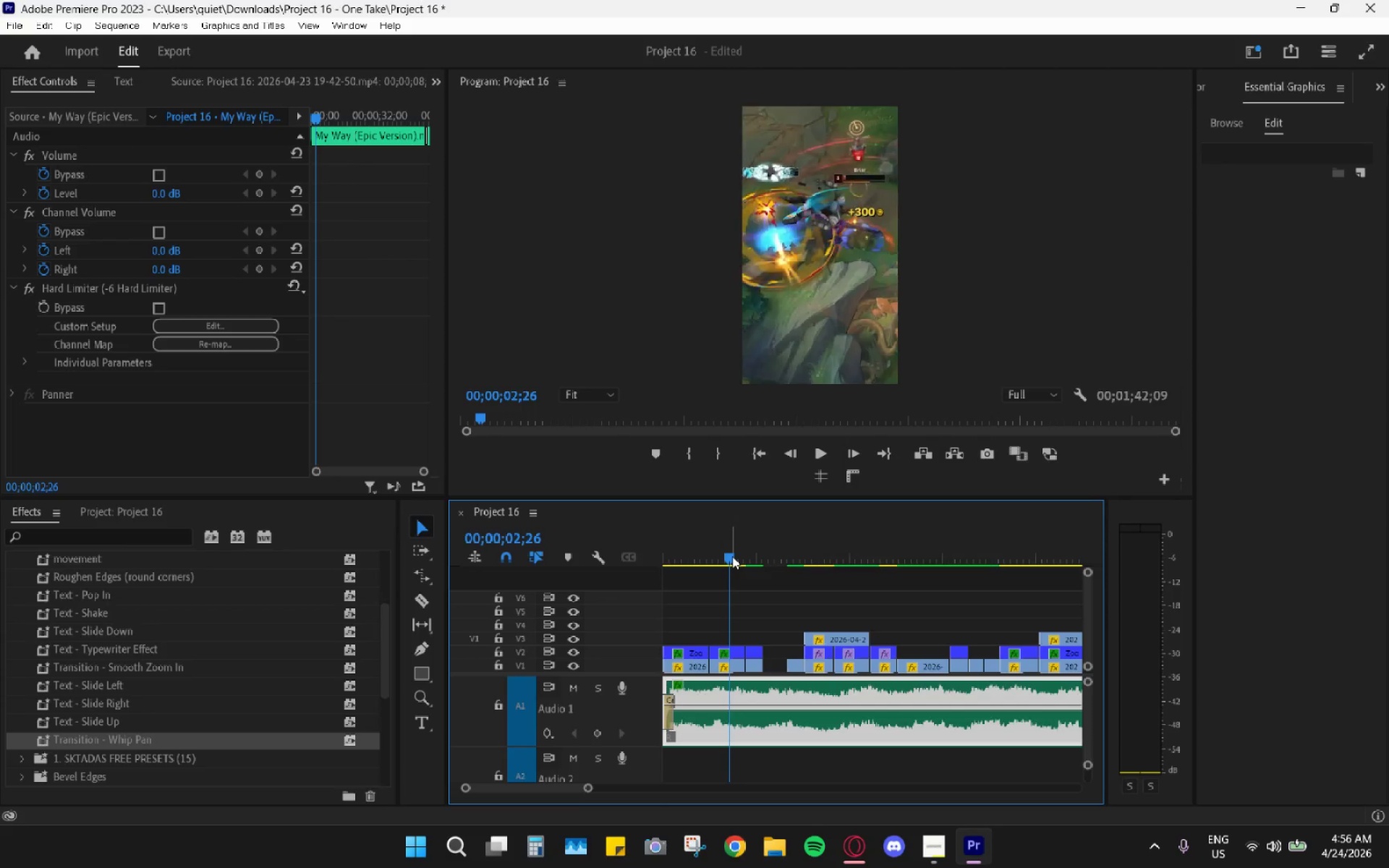 
key(Space)
 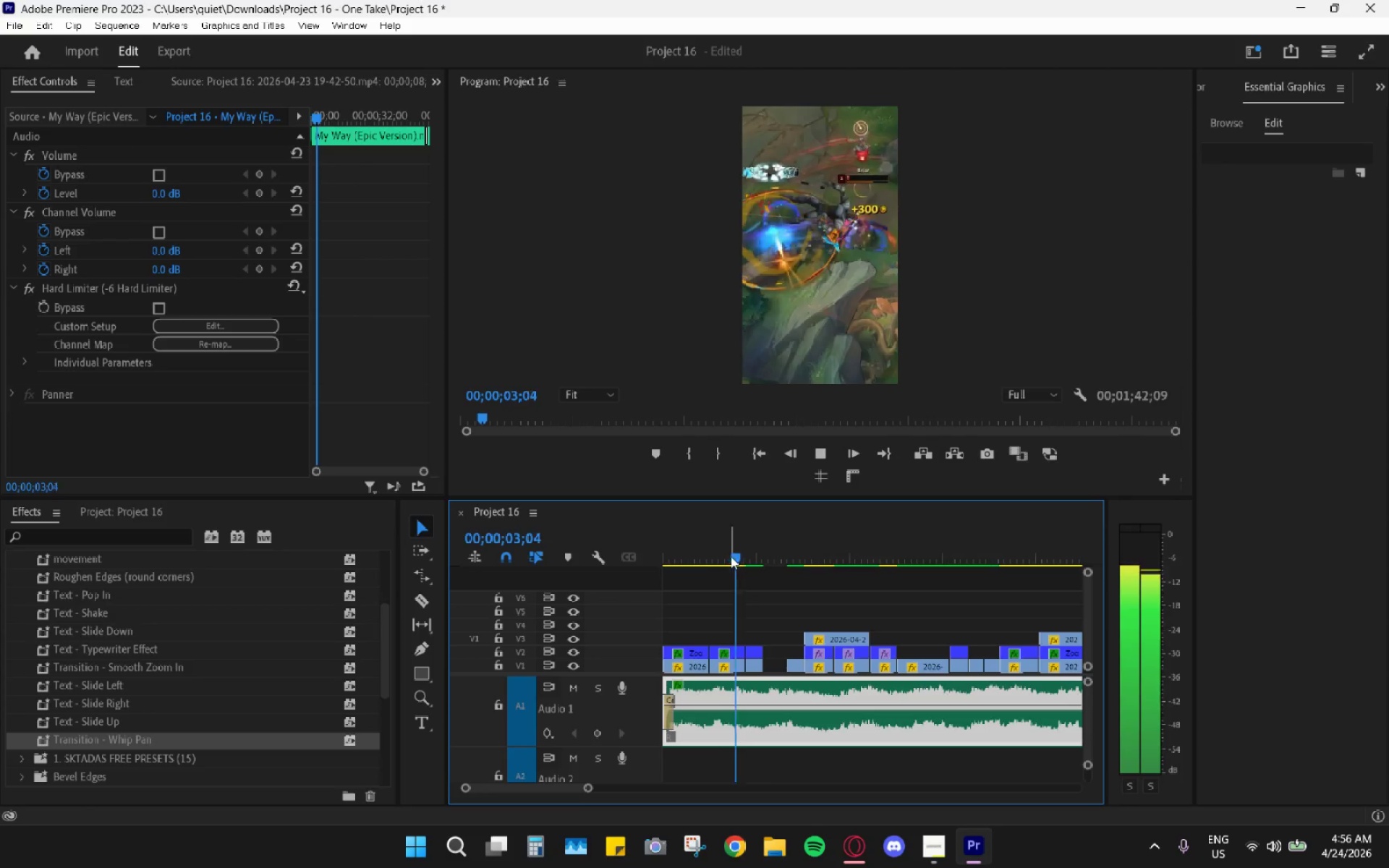 
left_click_drag(start_coordinate=[730, 556], to_coordinate=[613, 571])
 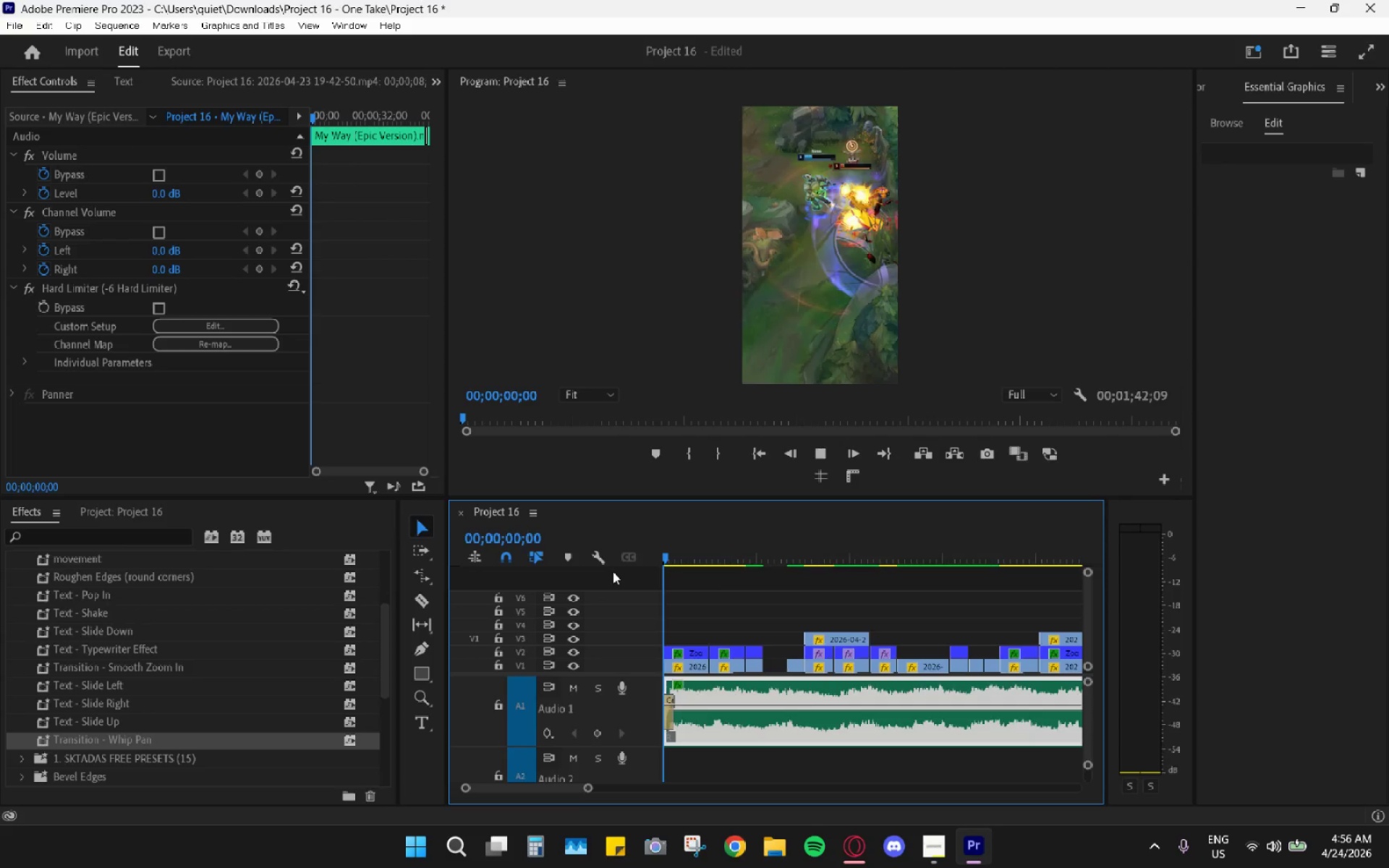 
key(Space)
 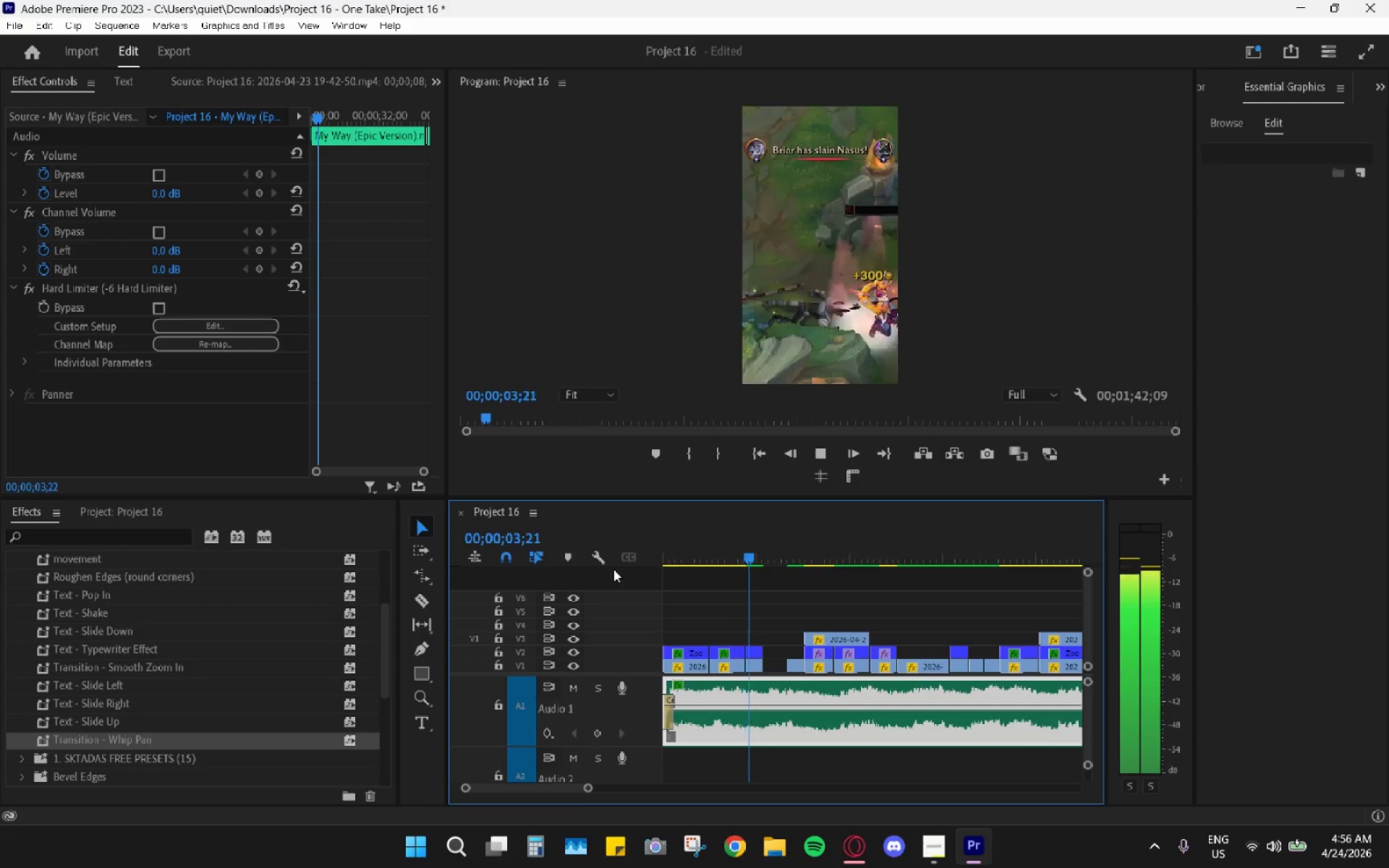 
key(Space)
 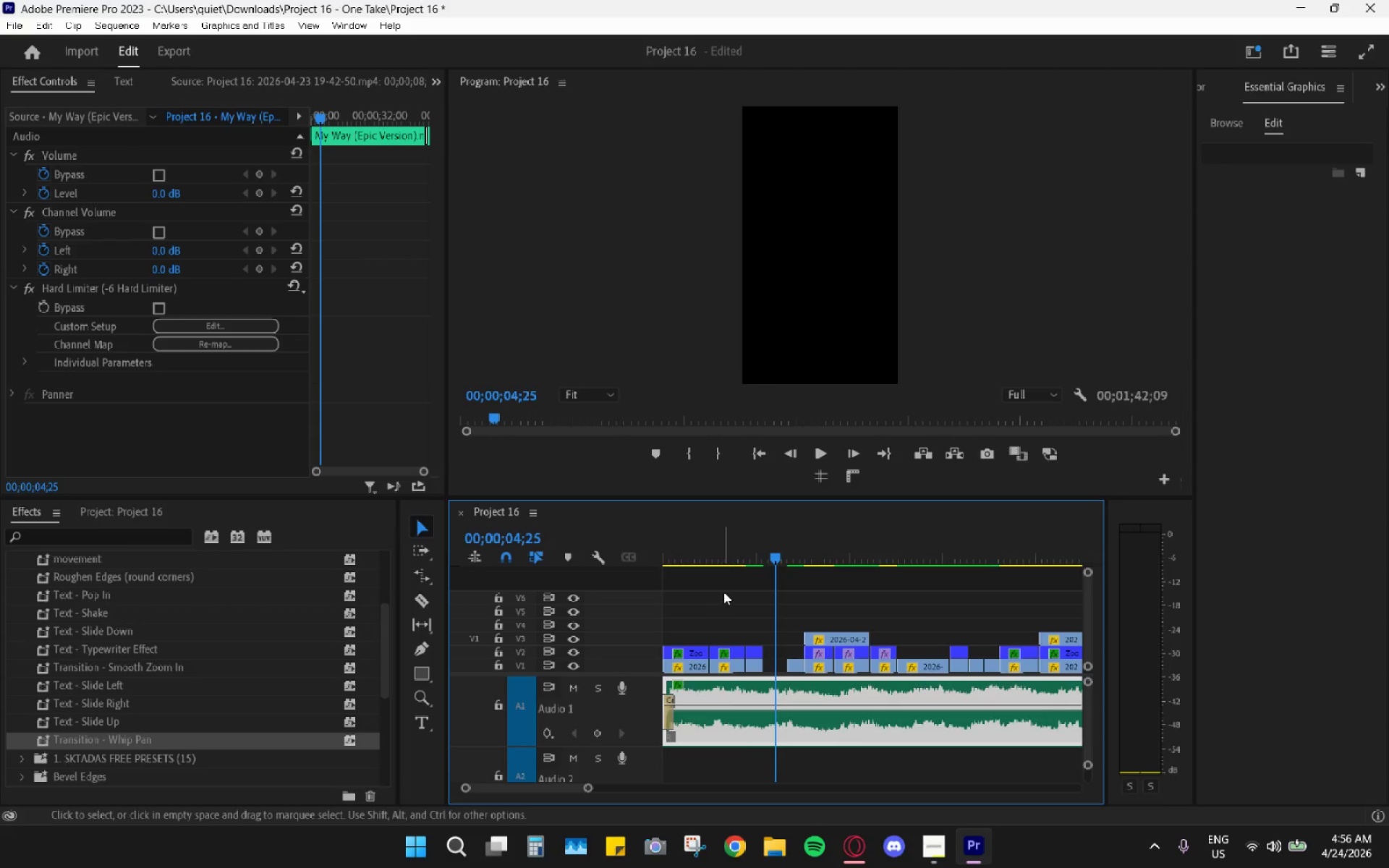 
key(Alt+AltLeft)
 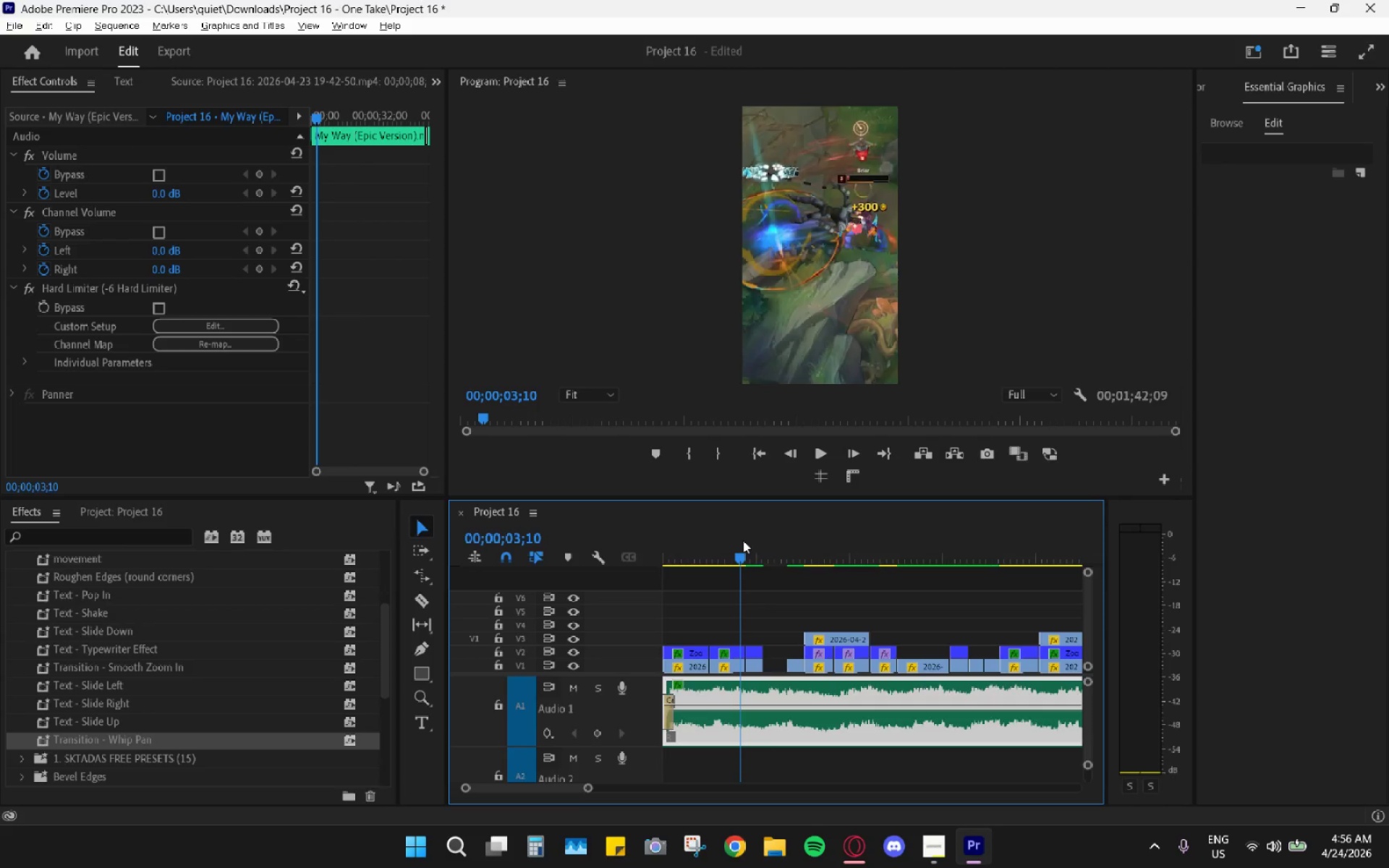 
key(Space)
 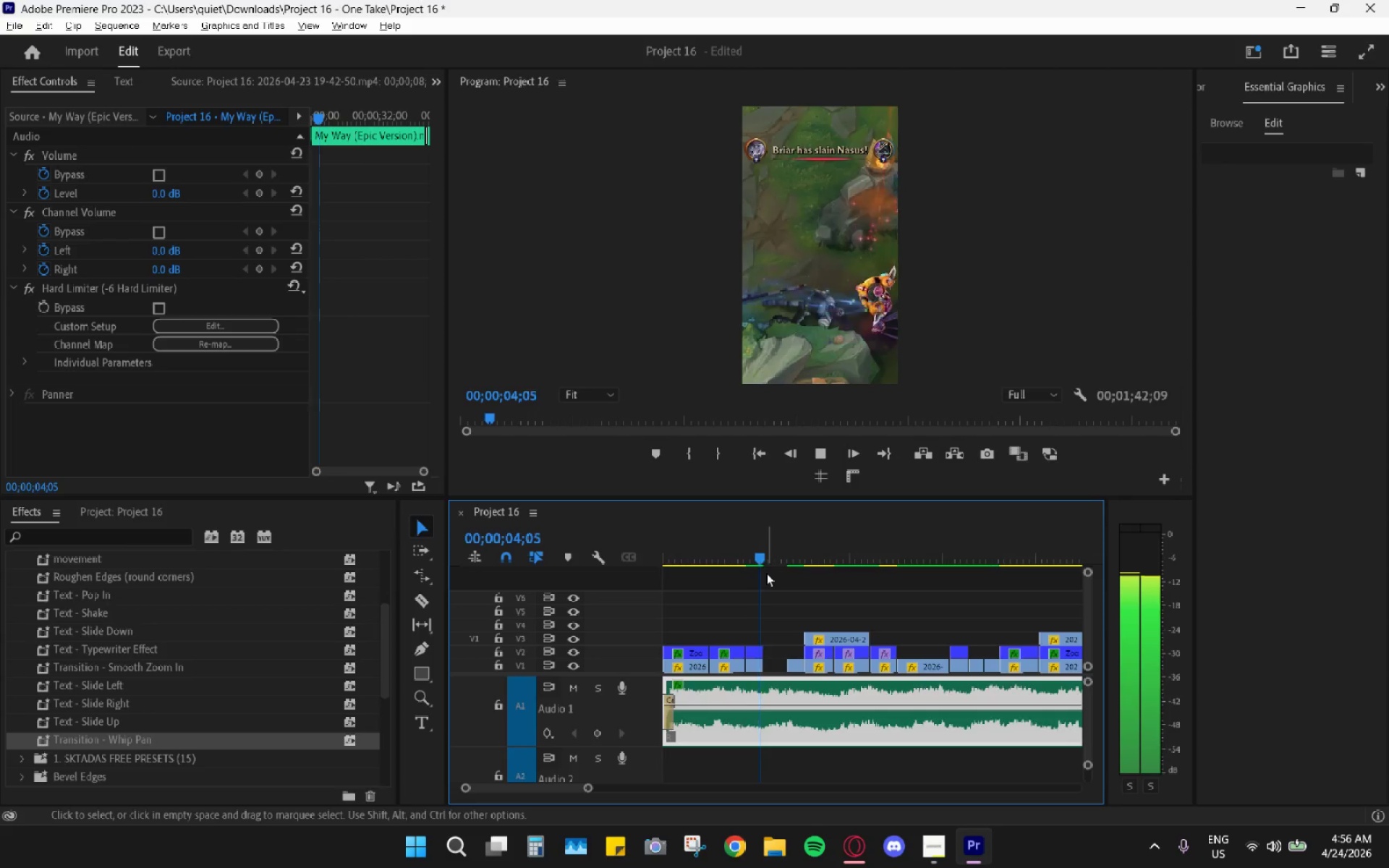 
key(Space)
 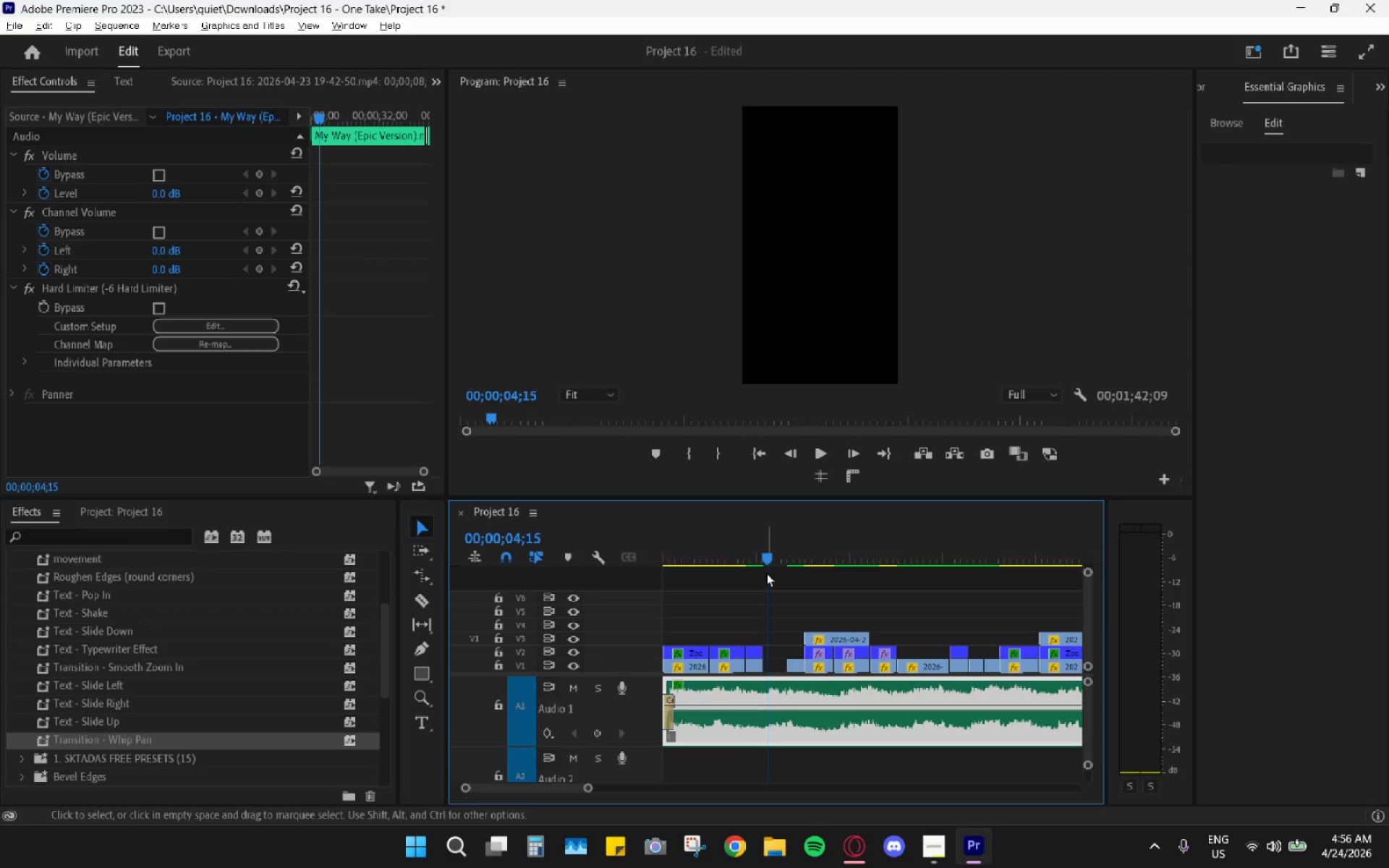 
key(Space)
 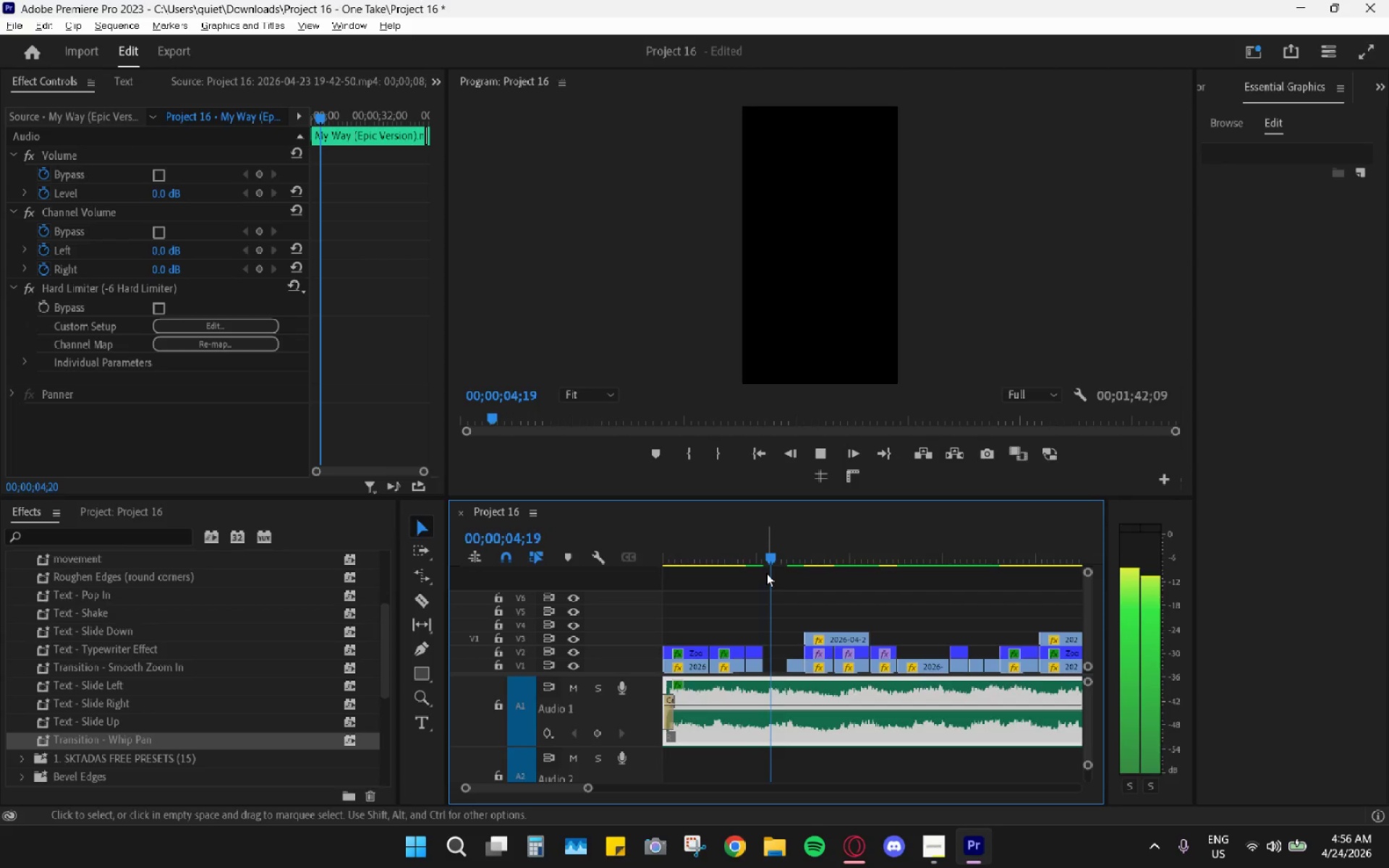 
key(Space)
 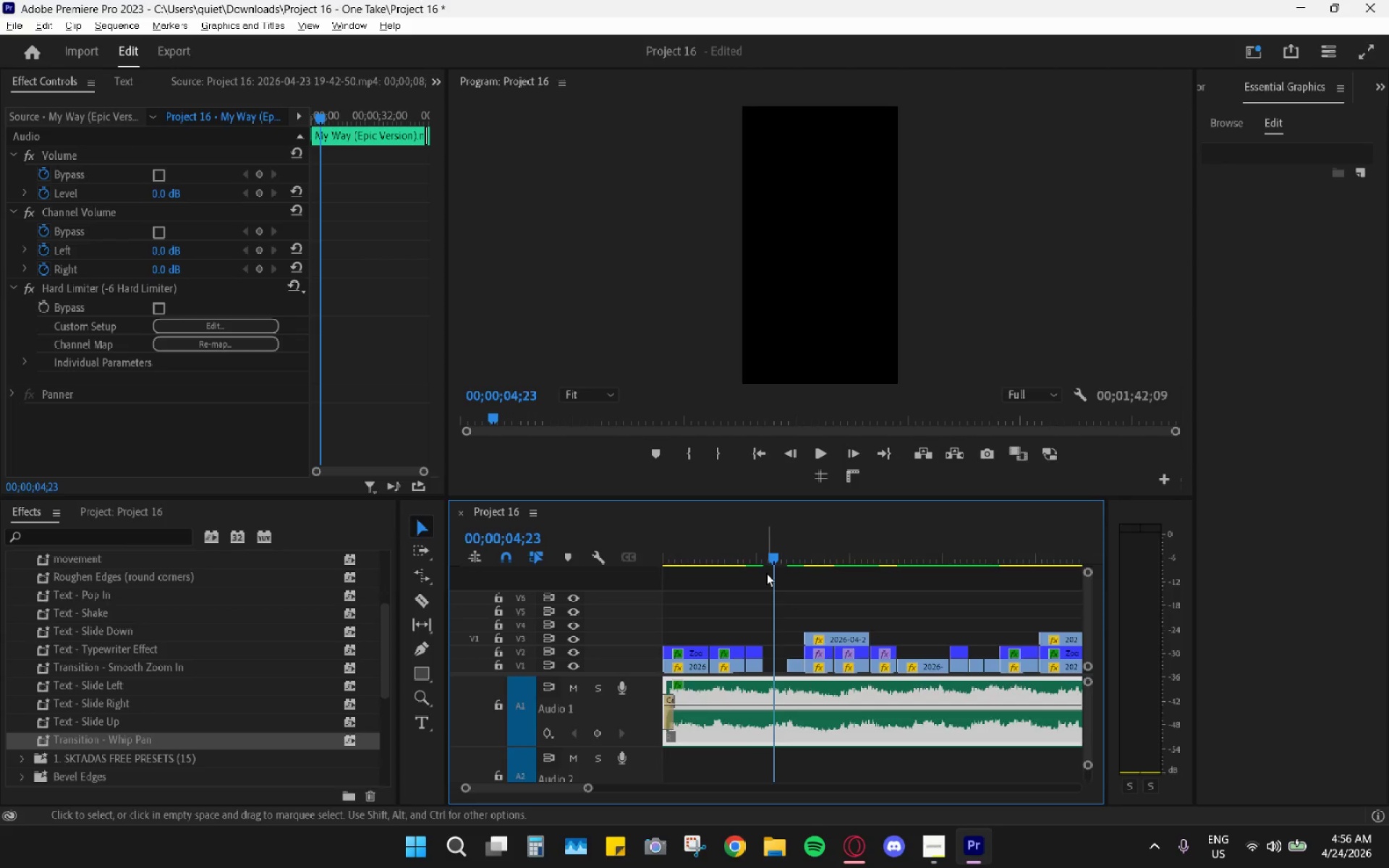 
key(Space)
 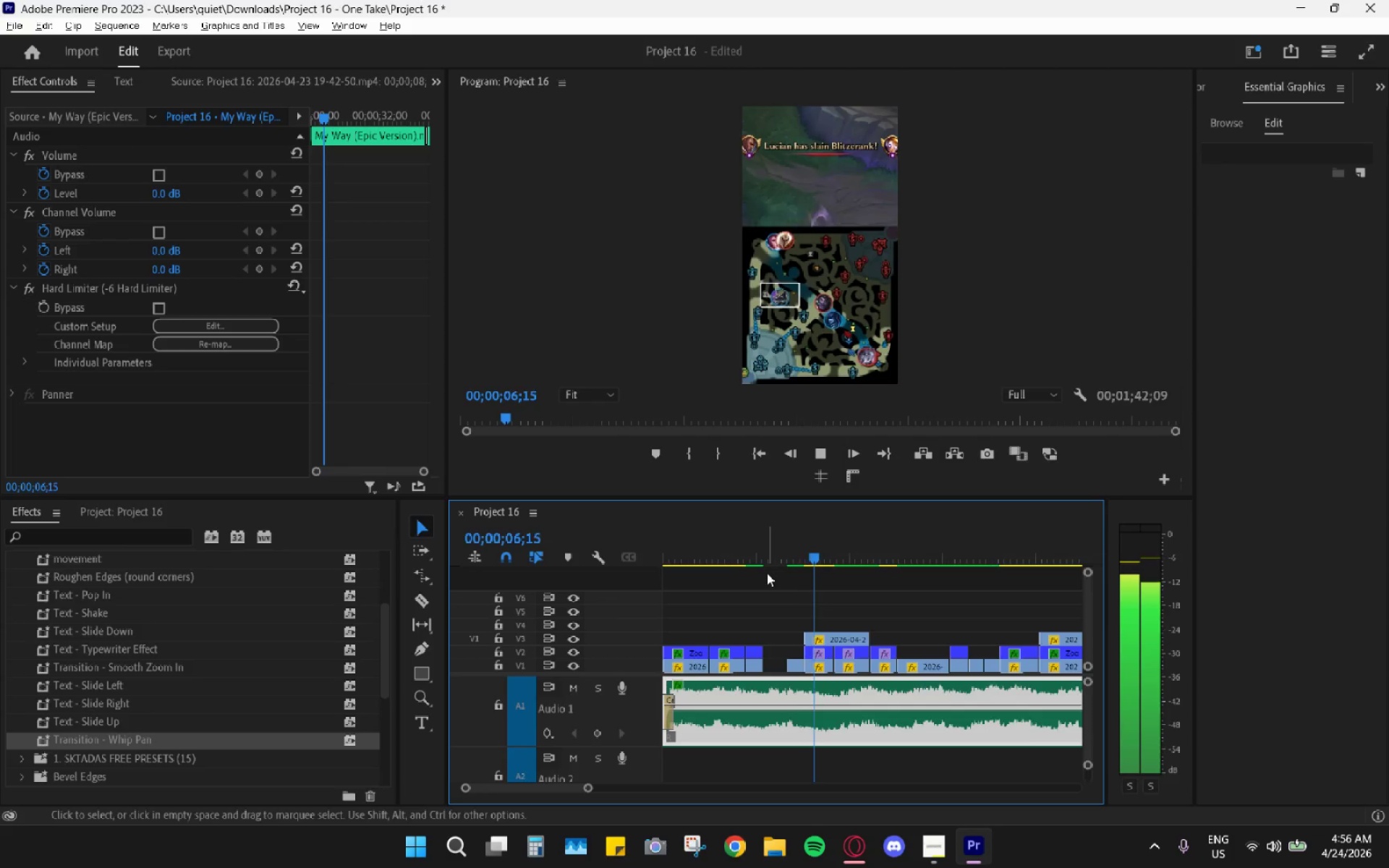 
key(Space)
 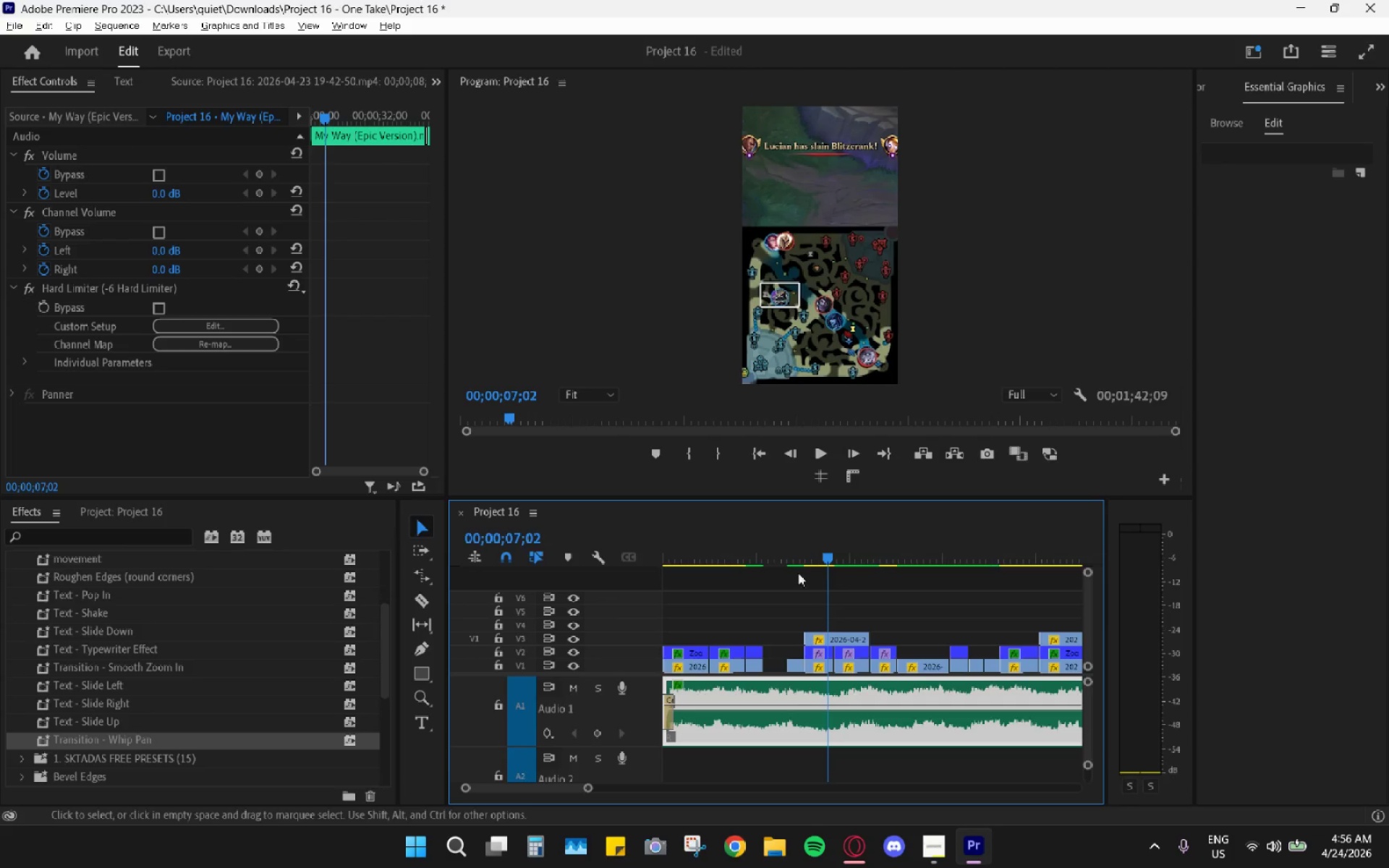 
hold_key(key=AltLeft, duration=0.83)
 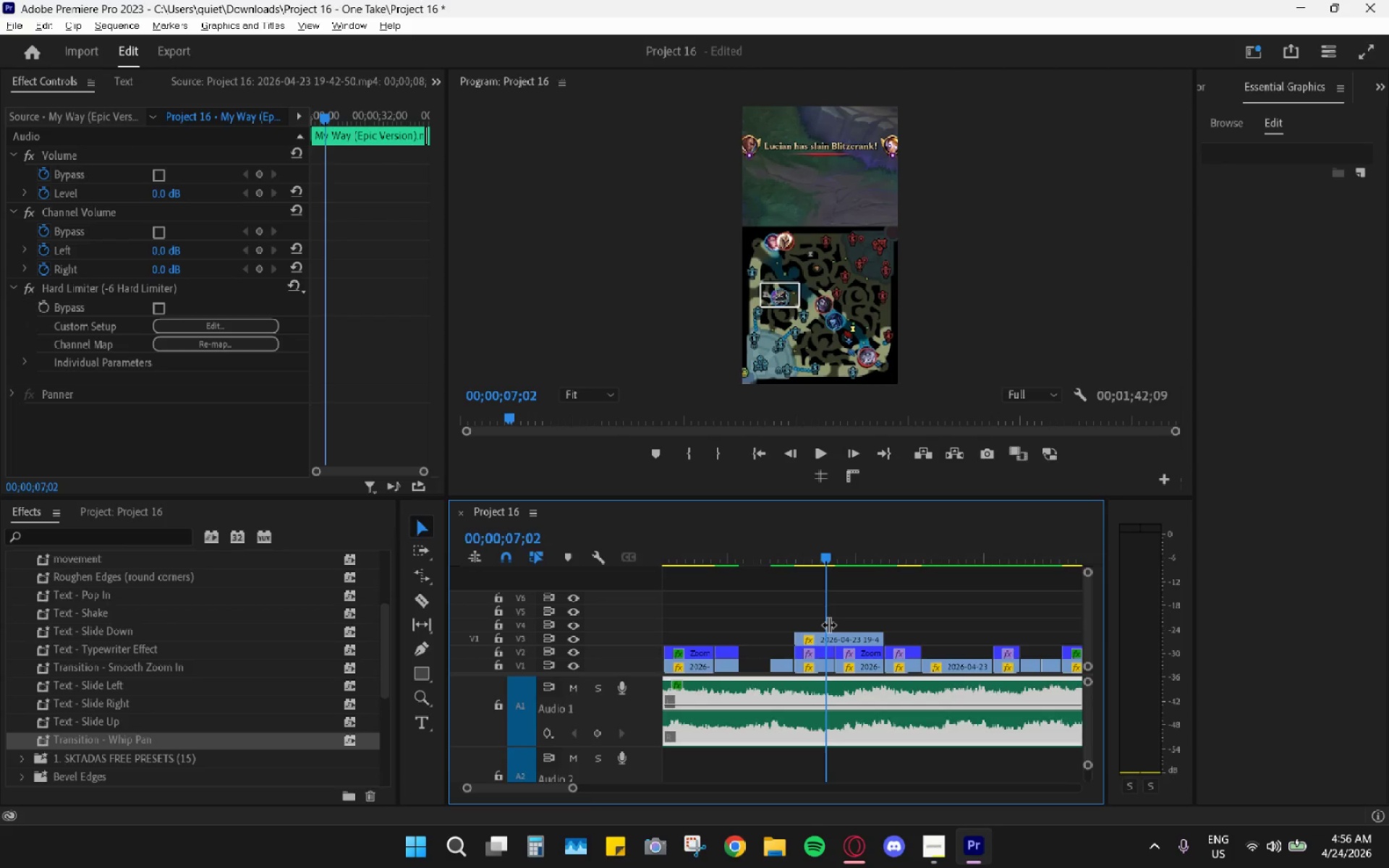 
hold_key(key=AltLeft, duration=1.3)
 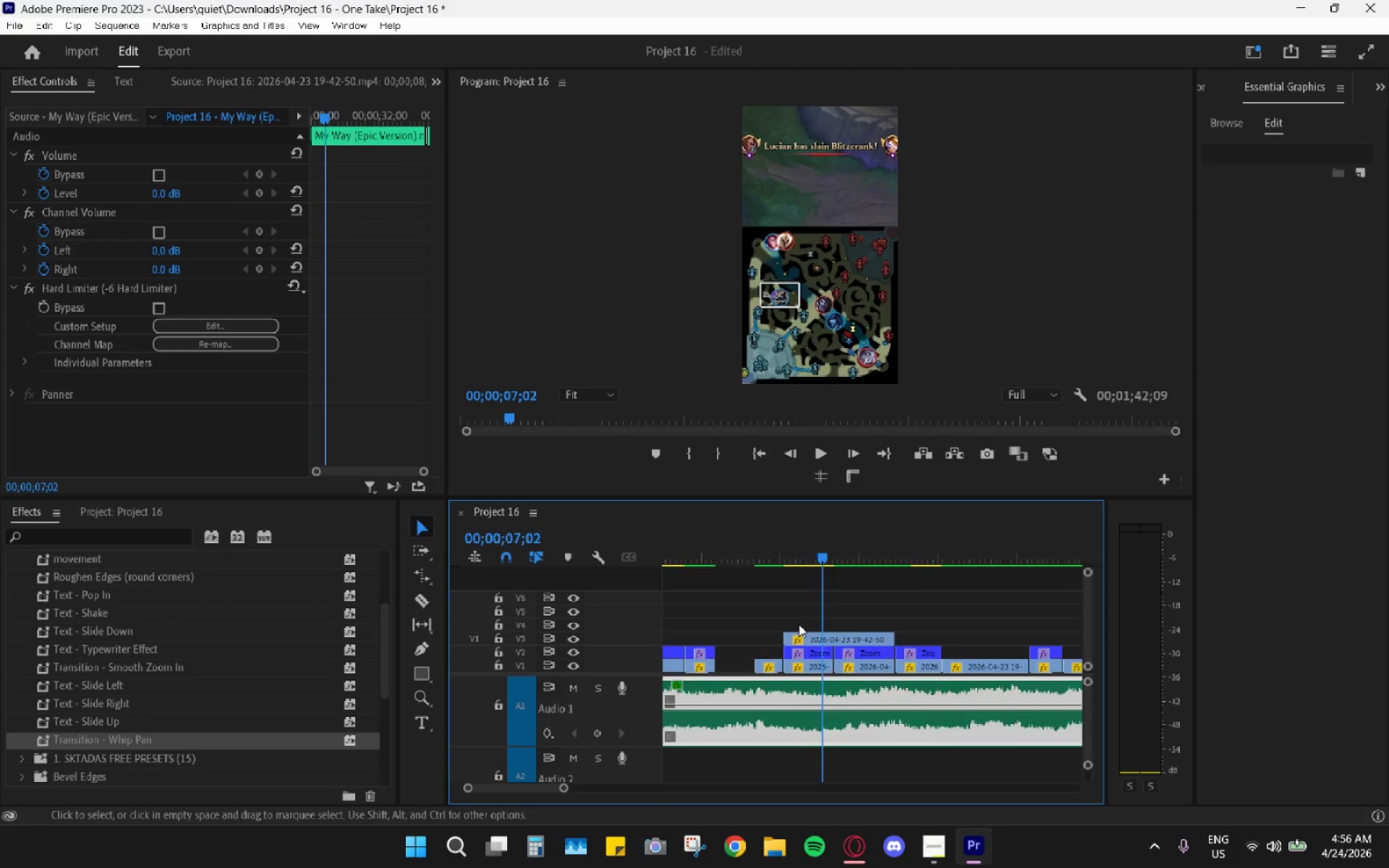 
scroll: coordinate [830, 624], scroll_direction: up, amount: 7.0
 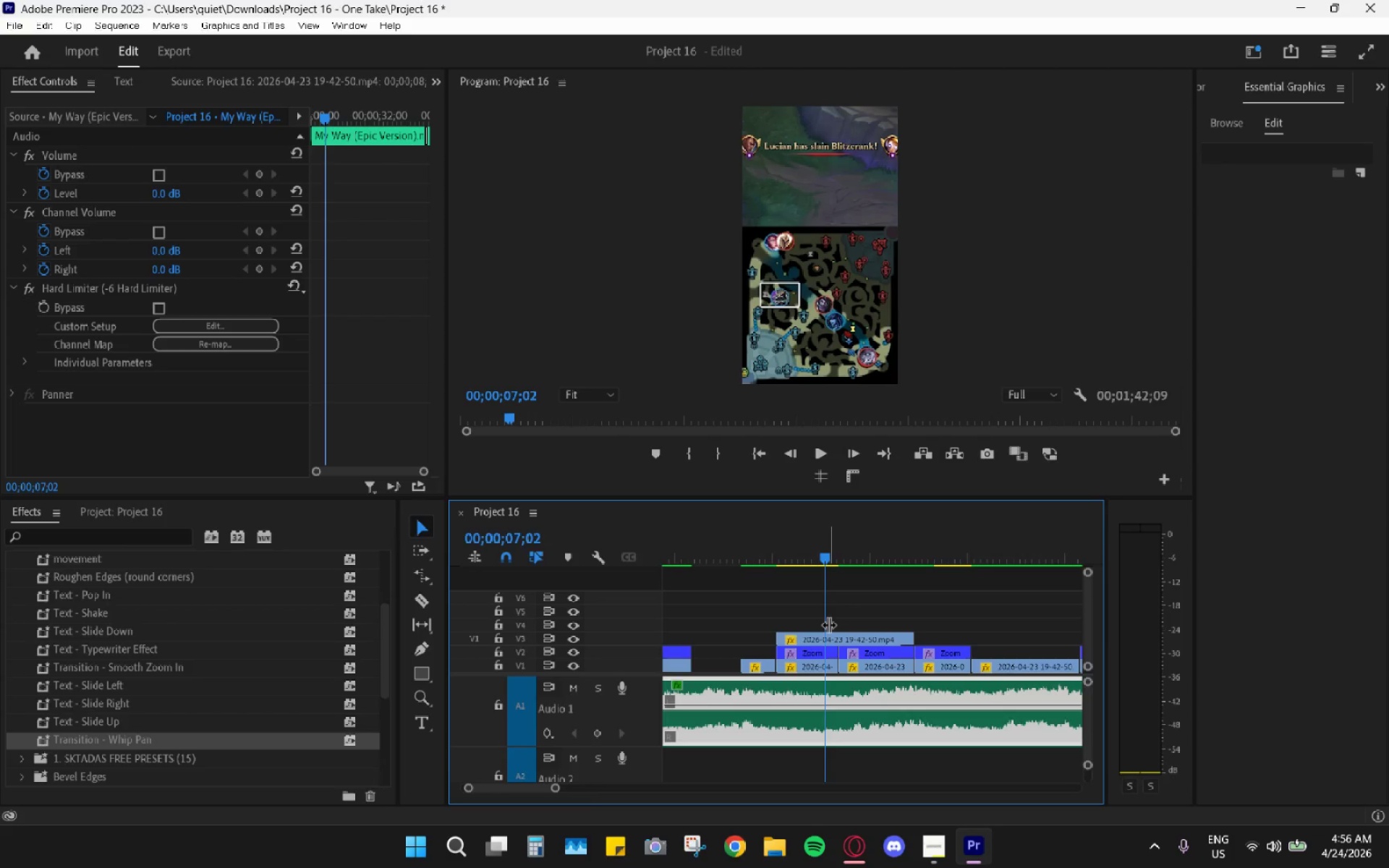 
scroll: coordinate [828, 624], scroll_direction: down, amount: 1.0
 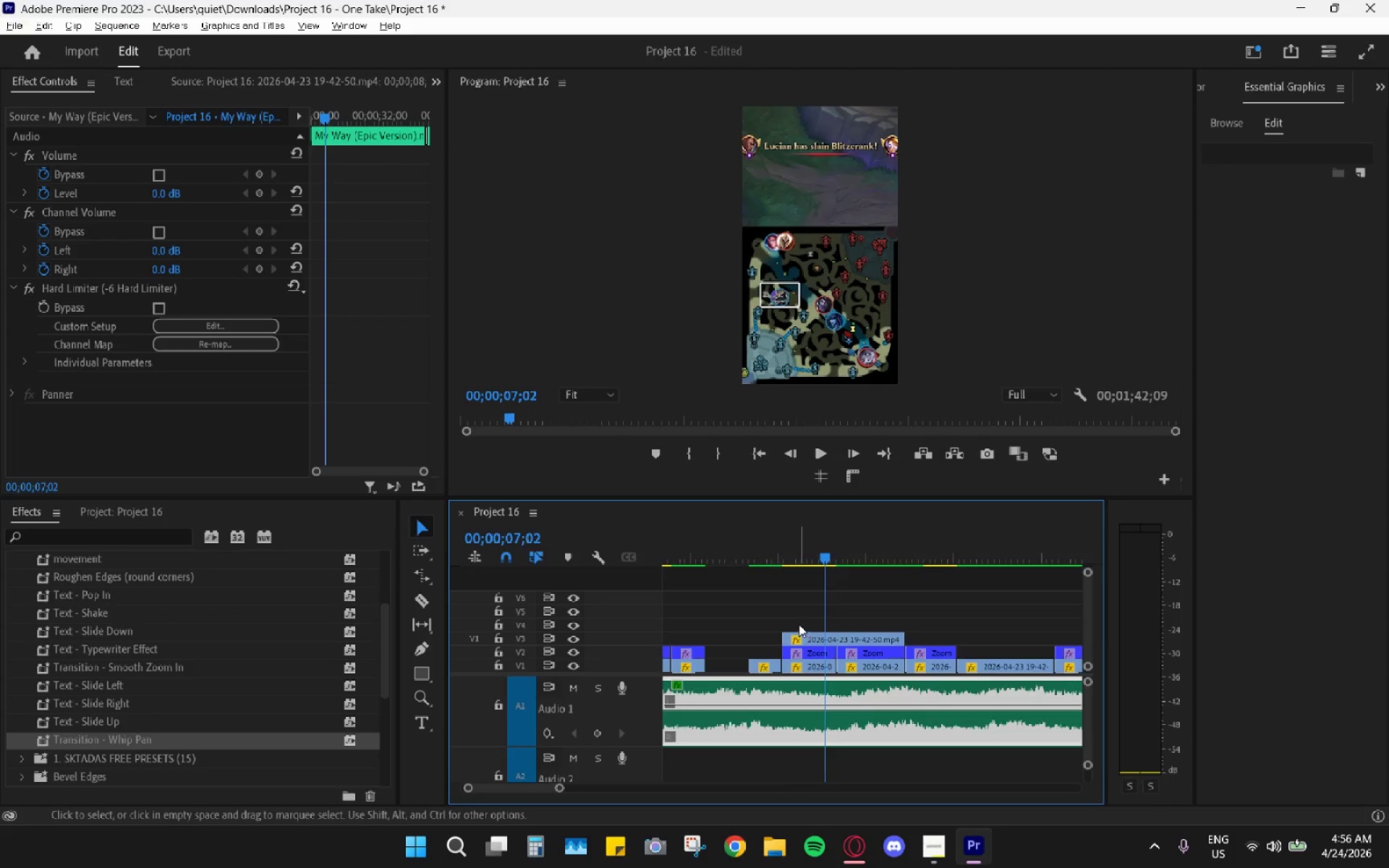 
hold_key(key=AltLeft, duration=0.78)
scroll: coordinate [799, 624], scroll_direction: down, amount: 3.0
 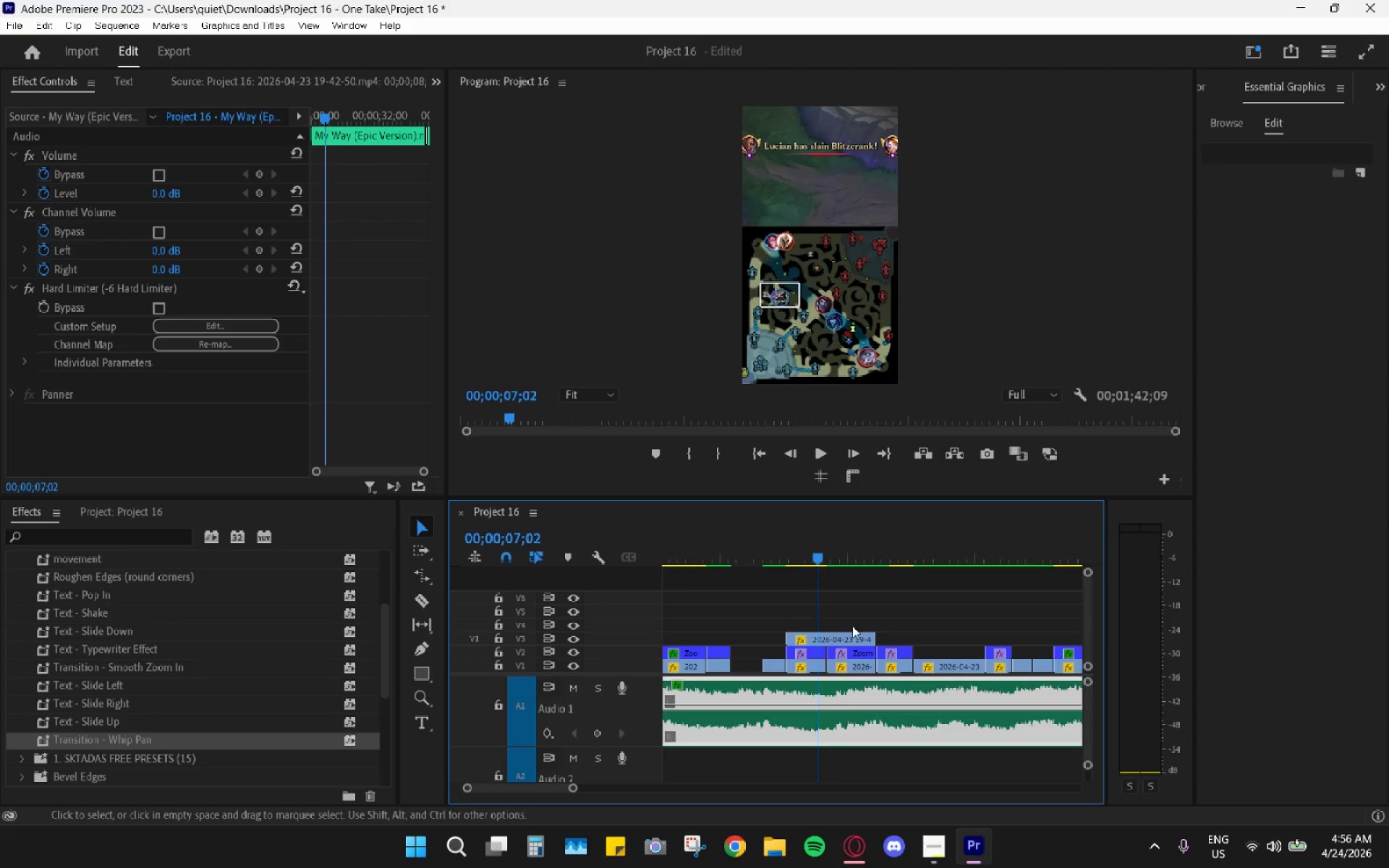 
hold_key(key=AltLeft, duration=0.88)
scroll: coordinate [857, 626], scroll_direction: down, amount: 7.0
 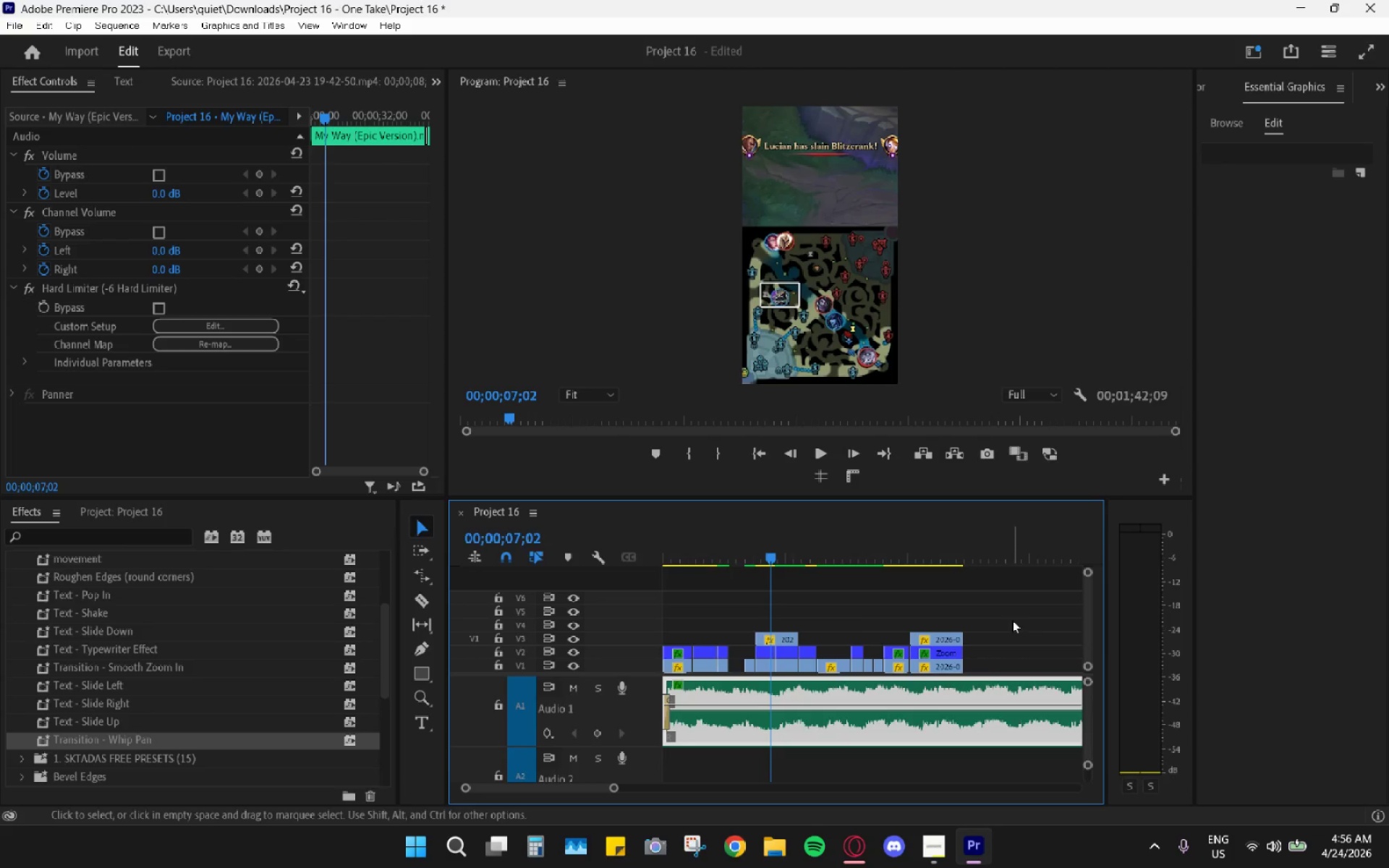 
left_click_drag(start_coordinate=[1008, 611], to_coordinate=[766, 667])
 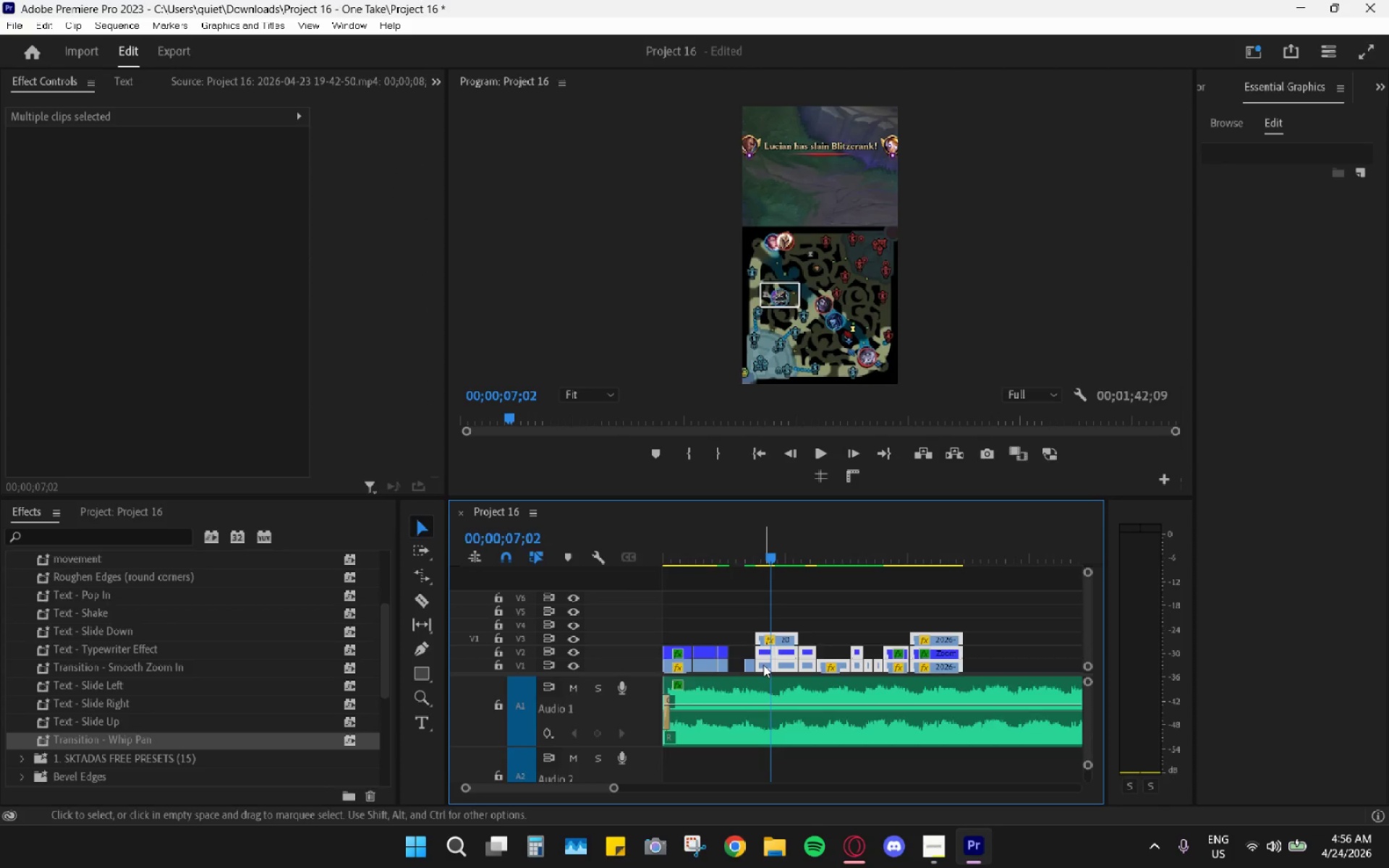 
left_click_drag(start_coordinate=[764, 664], to_coordinate=[782, 663])
 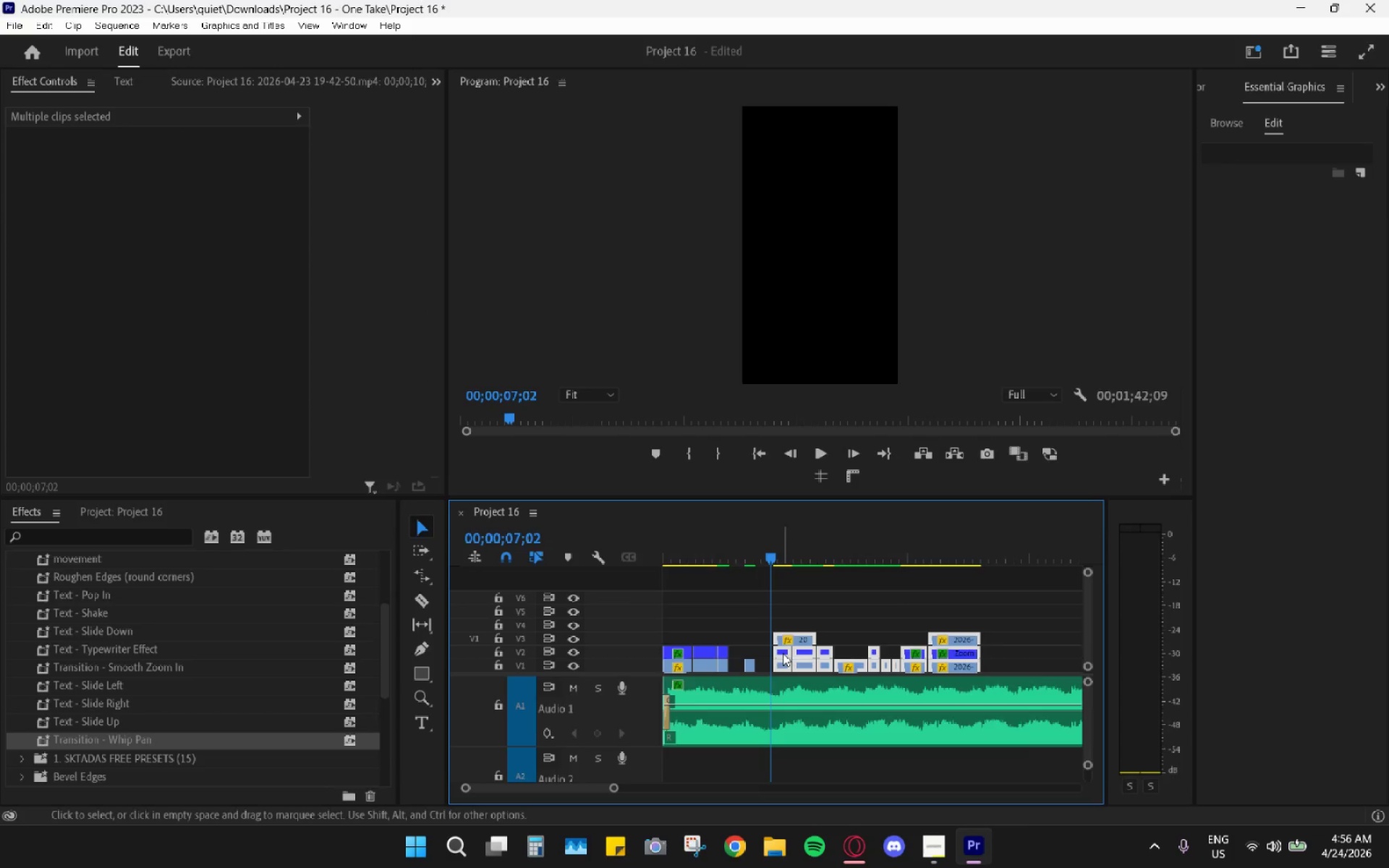 
key(Space)
 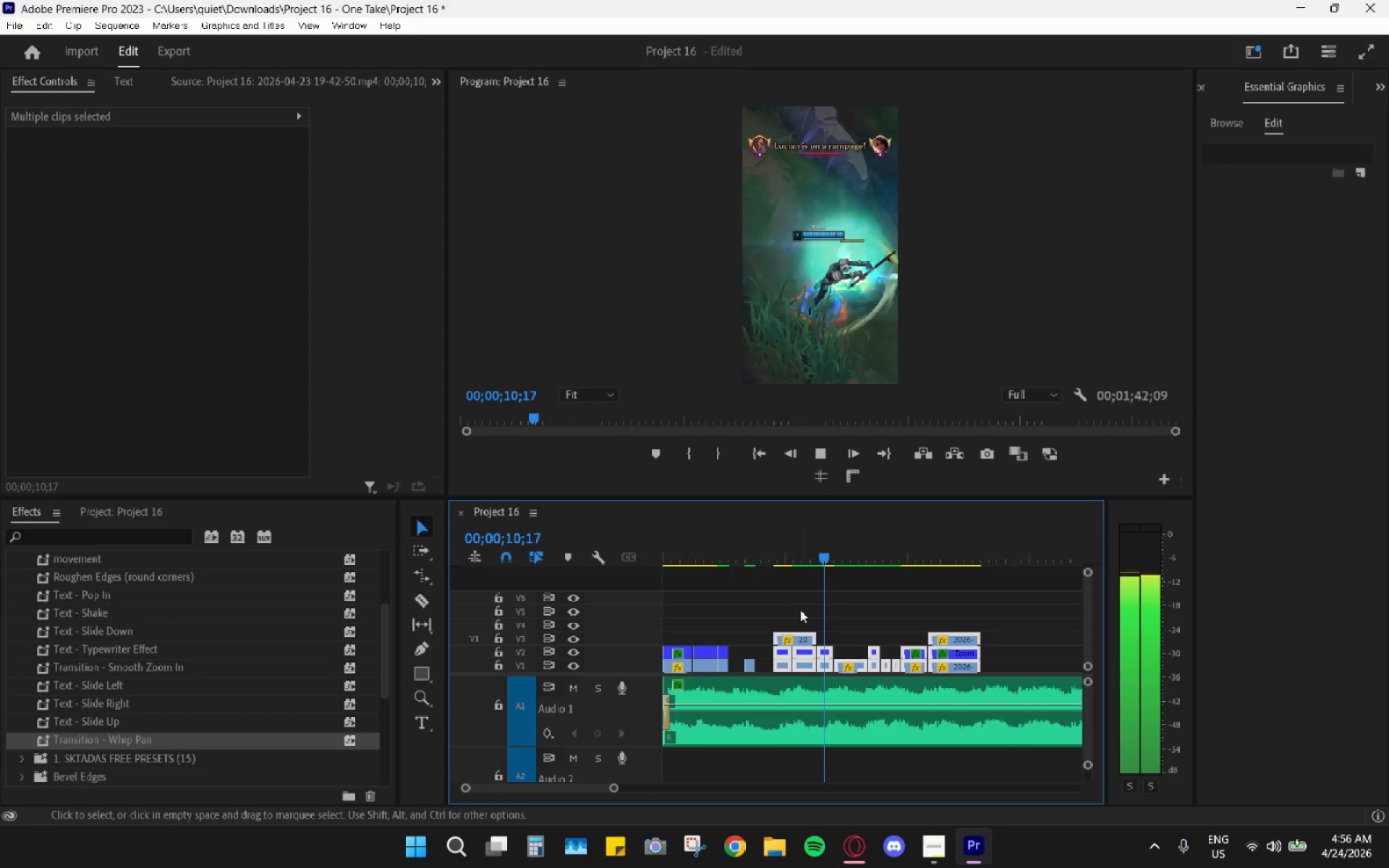 
key(Space)
 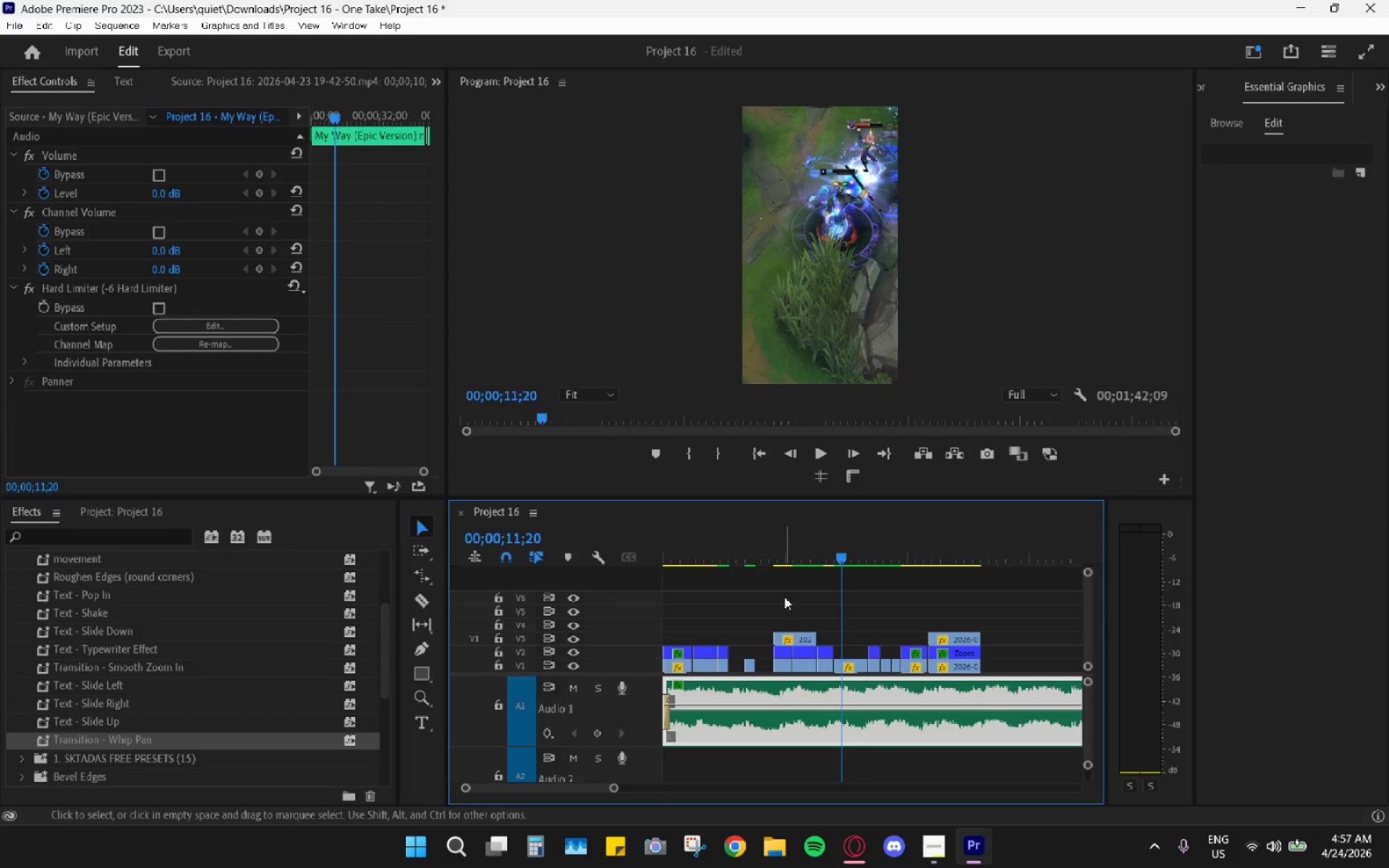 
key(Control+Z)
 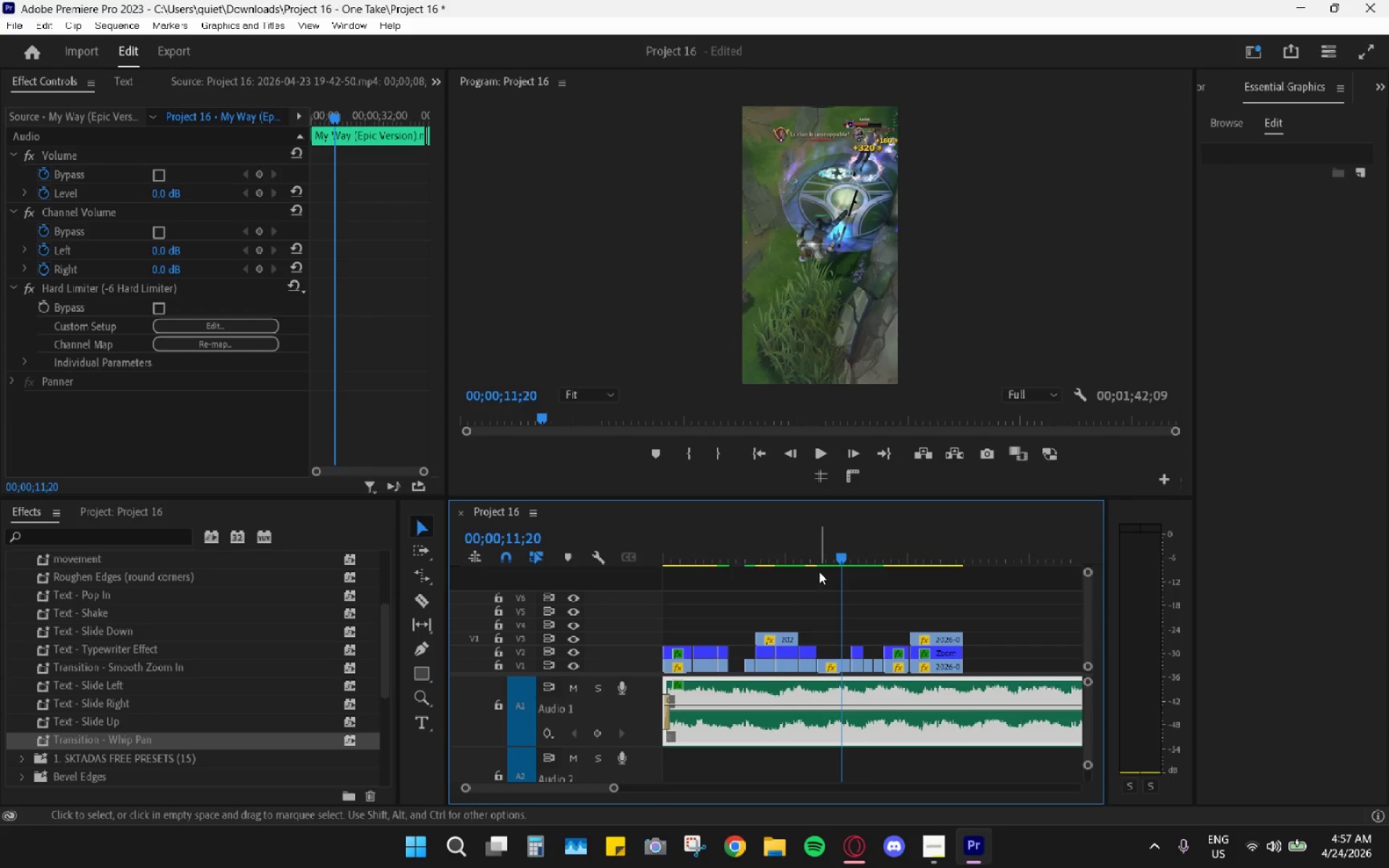 
left_click_drag(start_coordinate=[829, 569], to_coordinate=[804, 568])
 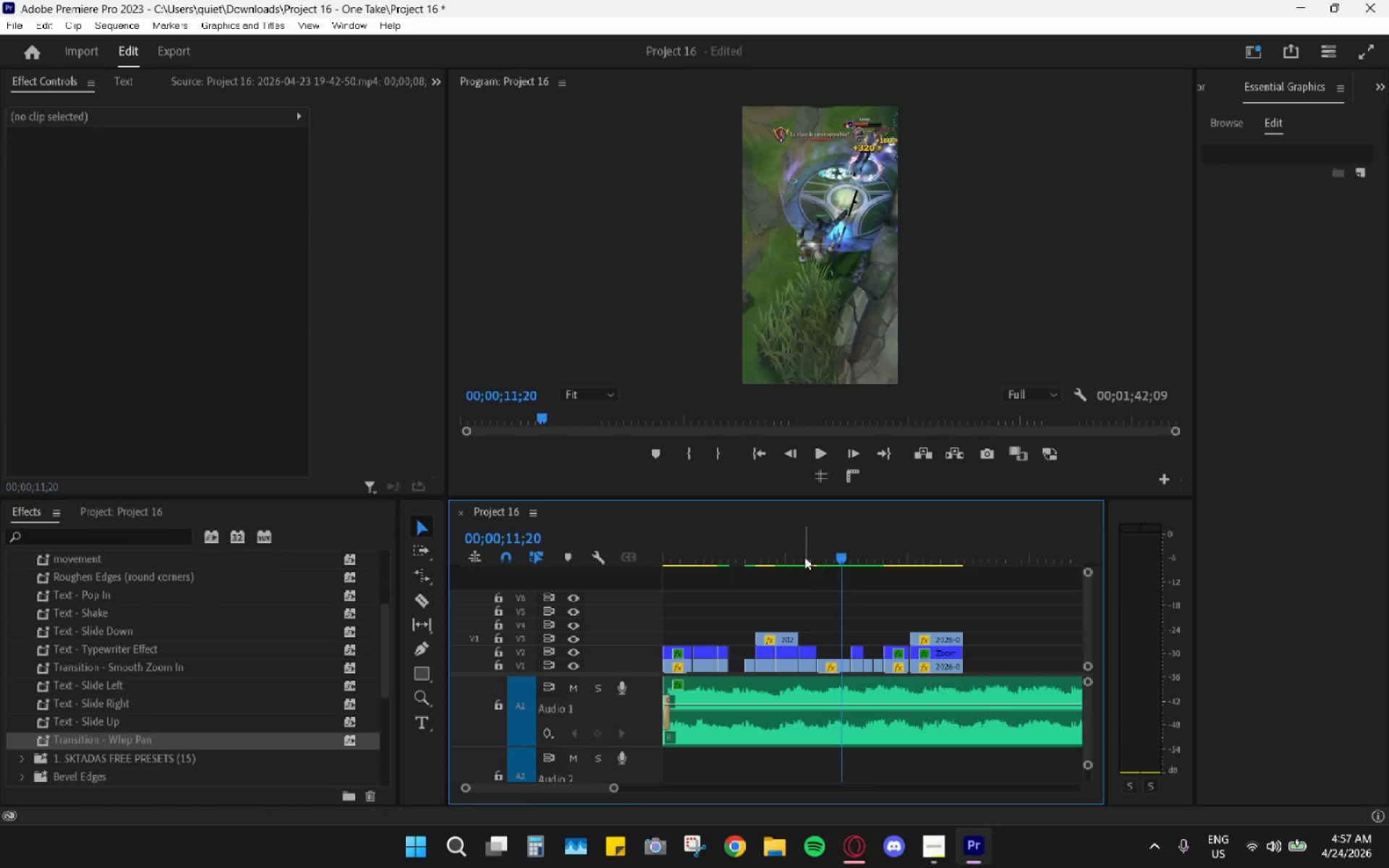 
left_click([804, 555])
 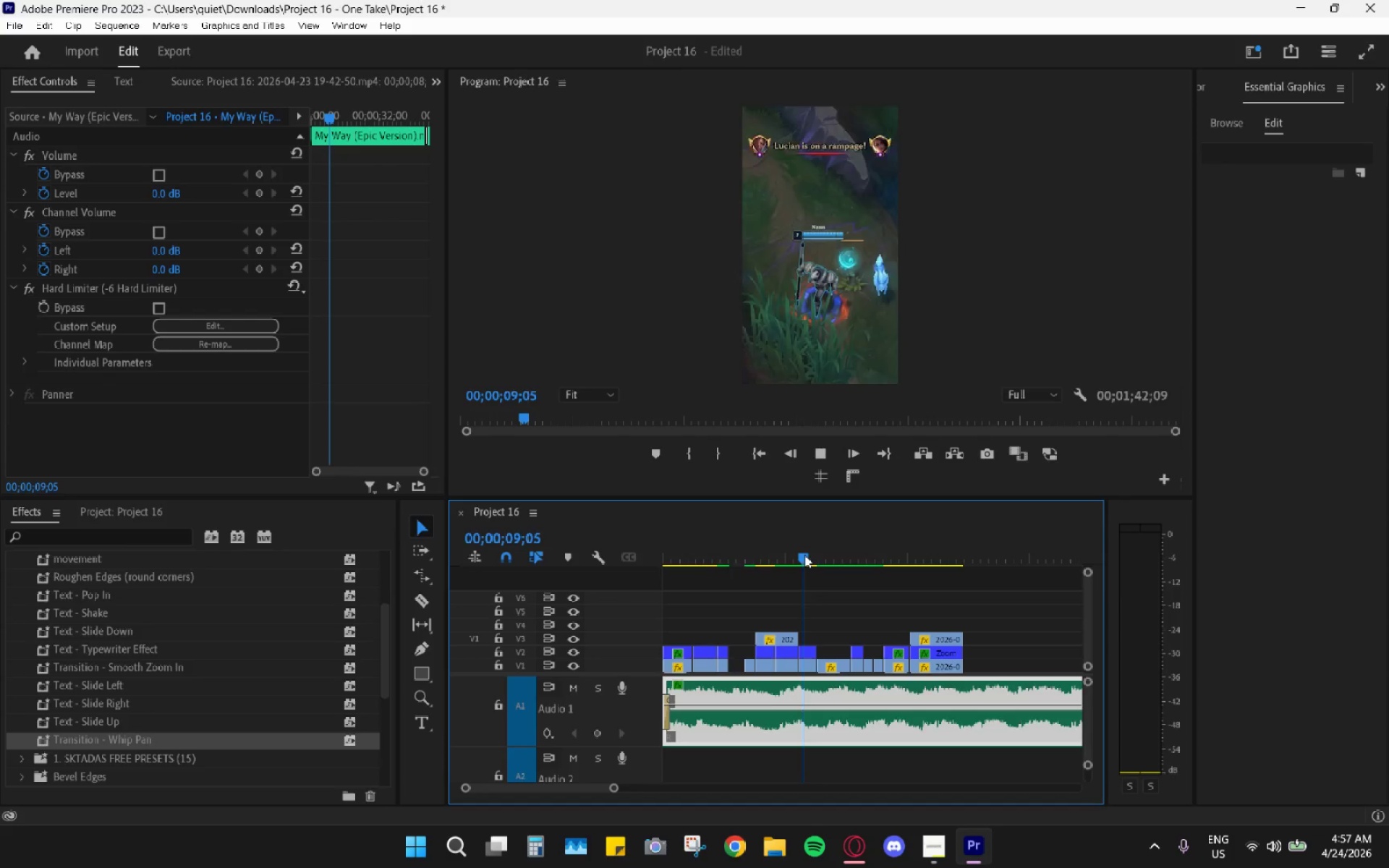 
key(Space)
 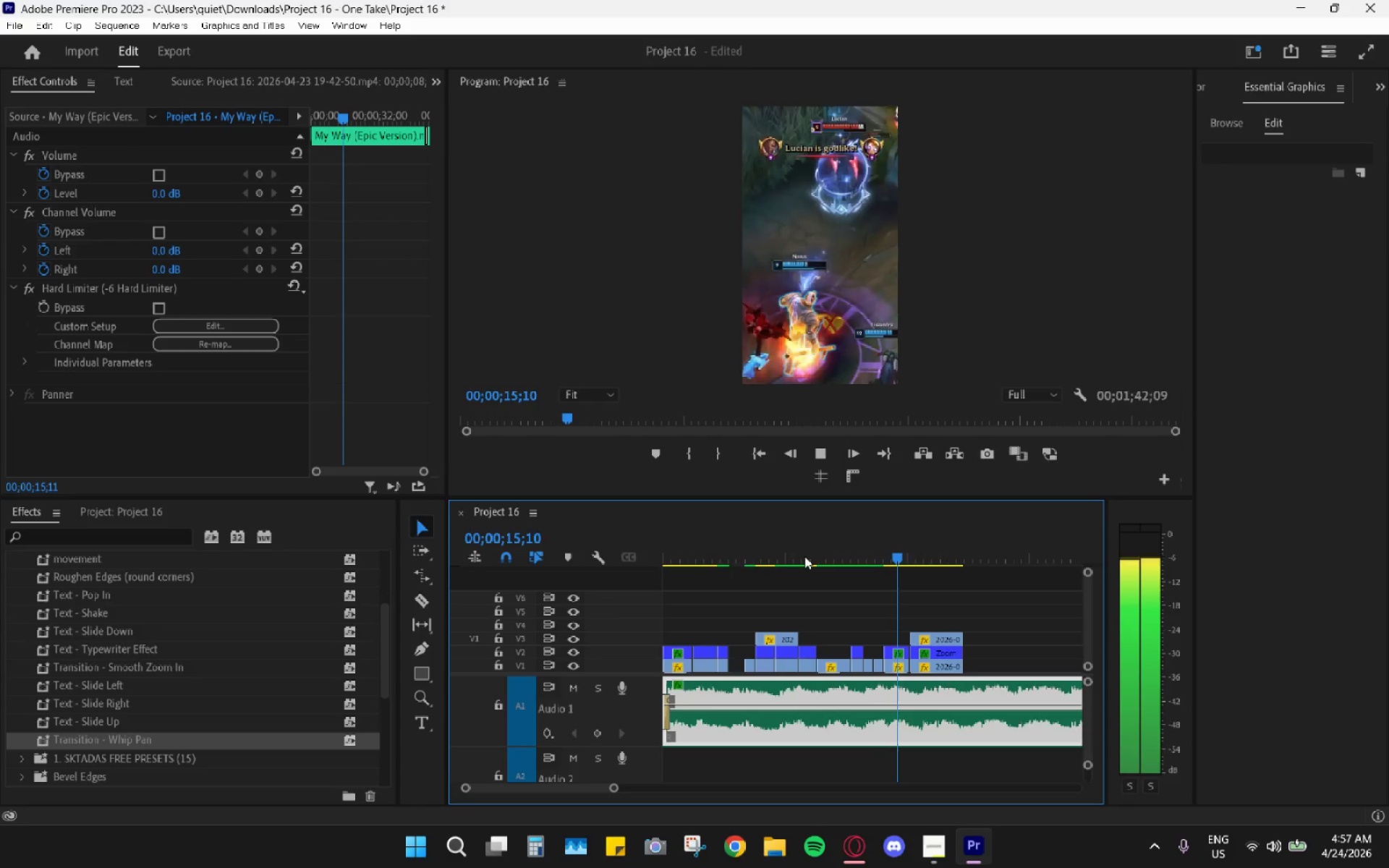 
wait(11.34)
 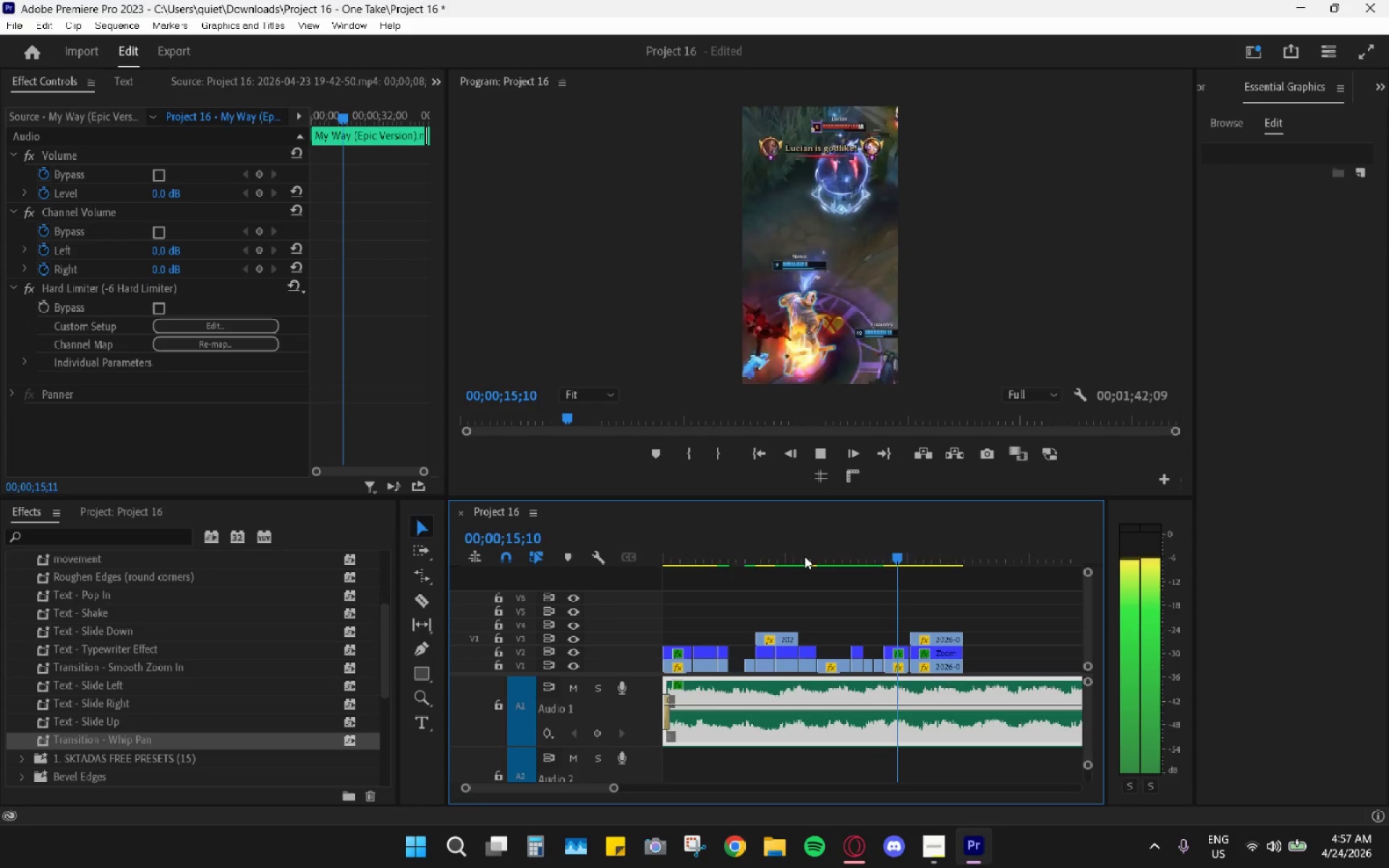 
key(Space)
 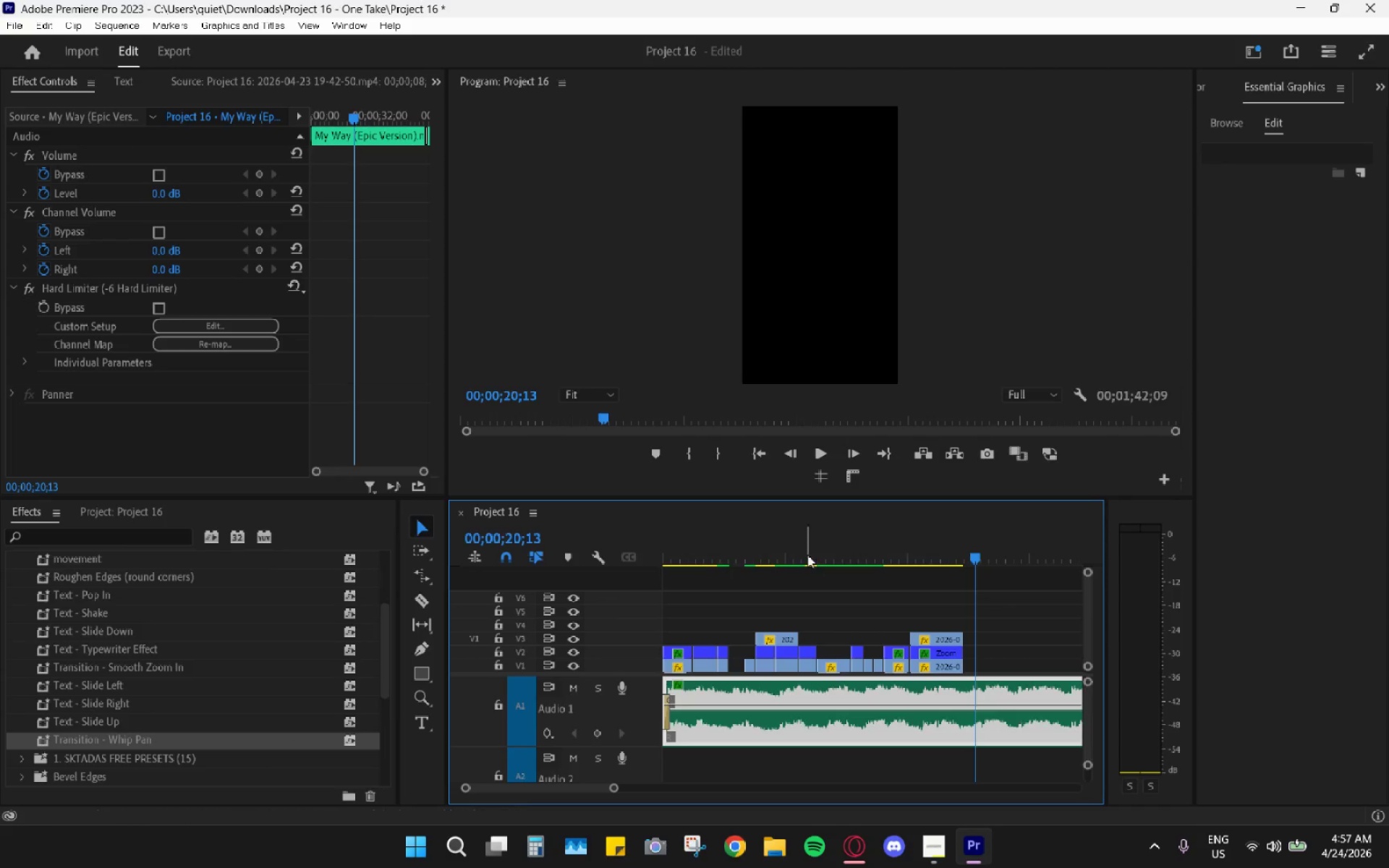 
left_click_drag(start_coordinate=[801, 551], to_coordinate=[658, 556])
 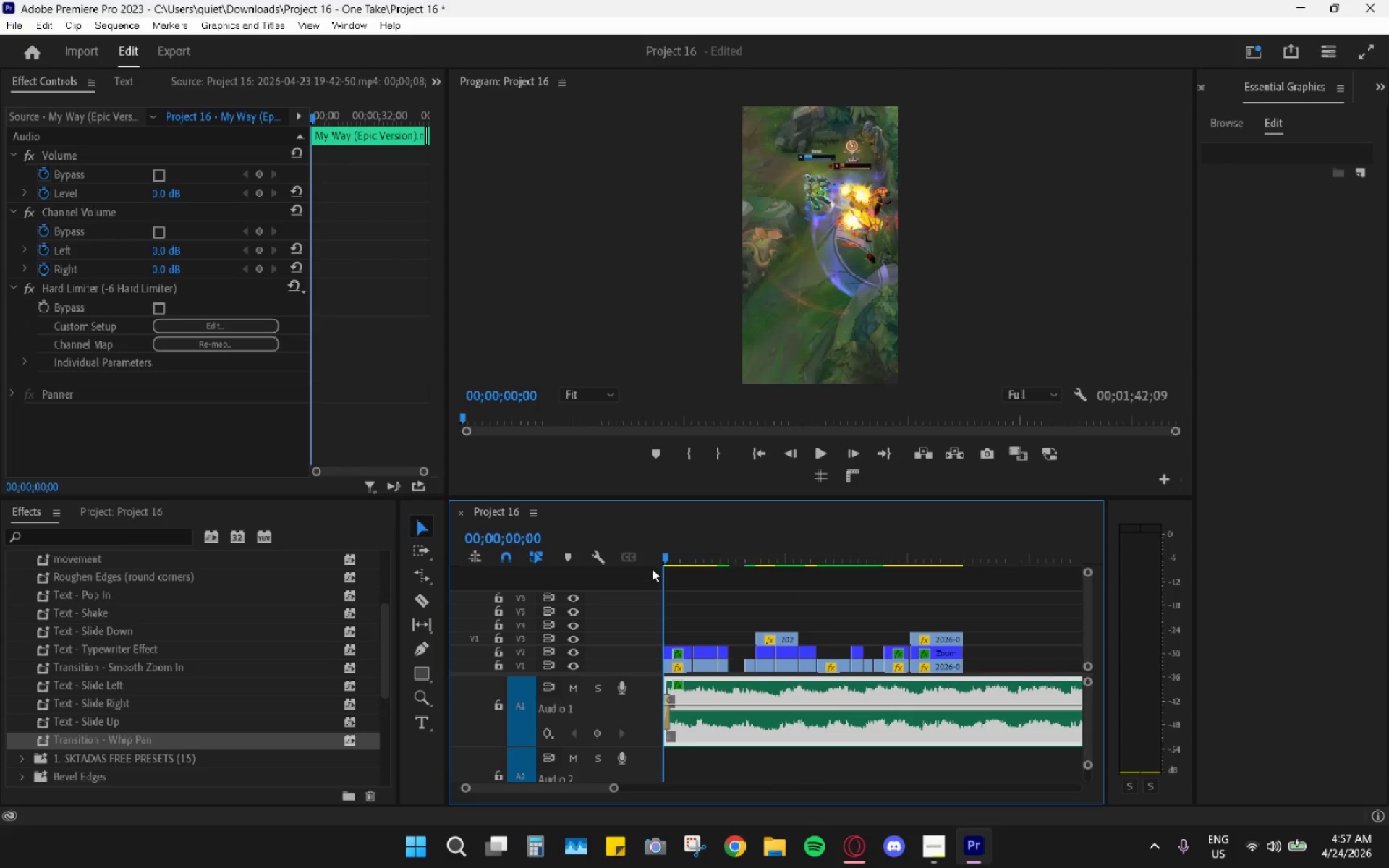 
key(Space)
 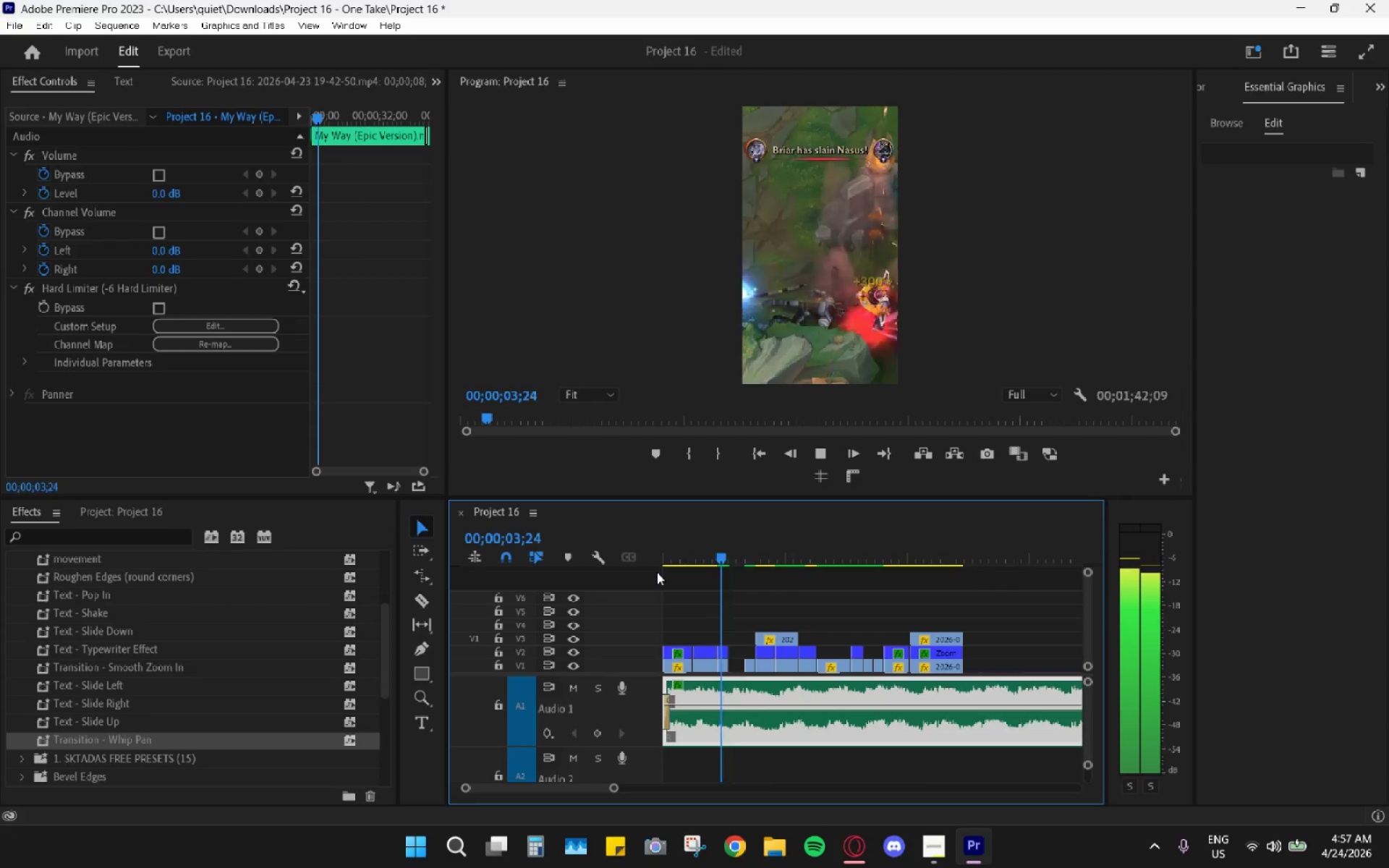 
wait(5.16)
 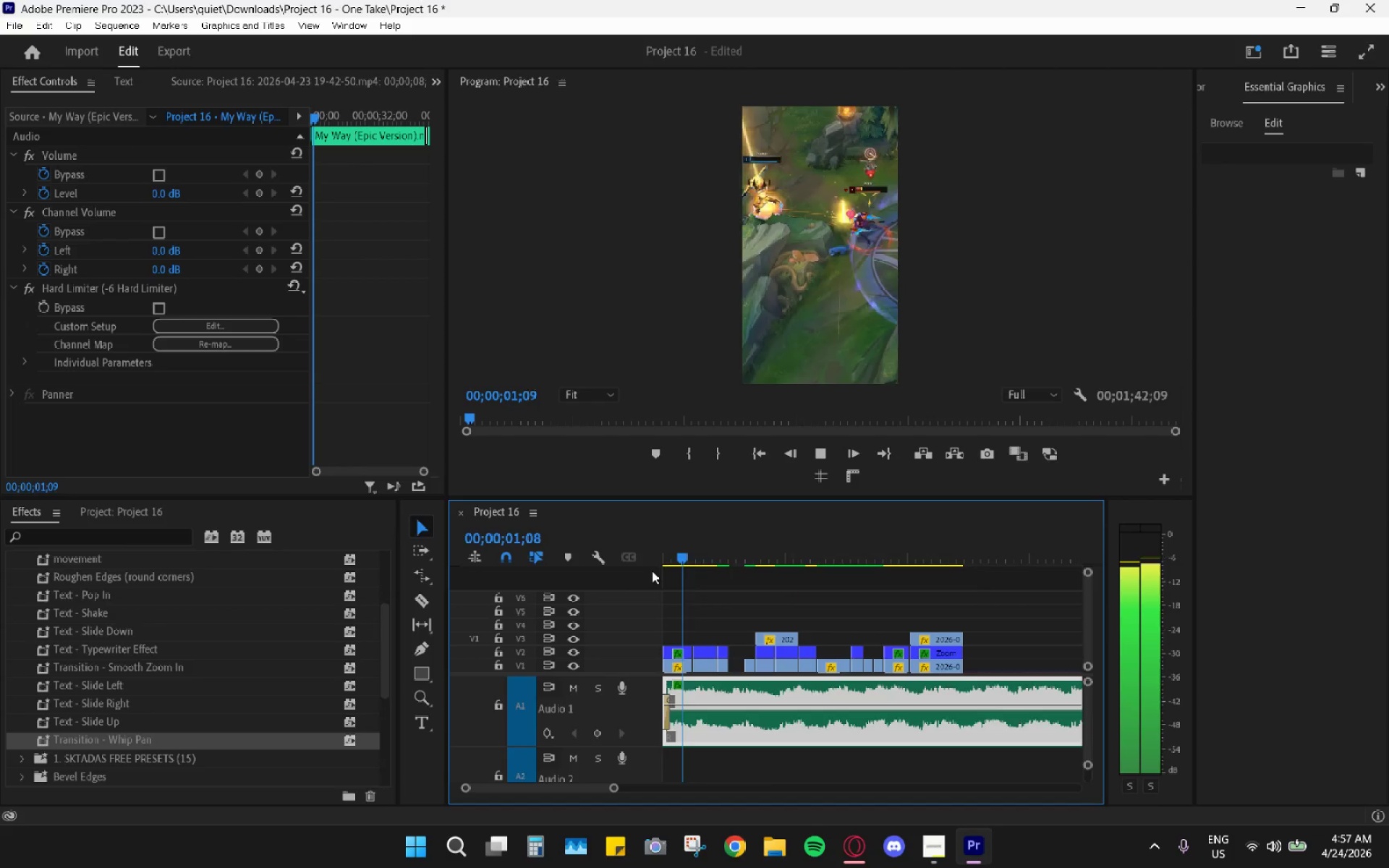 
key(Space)
 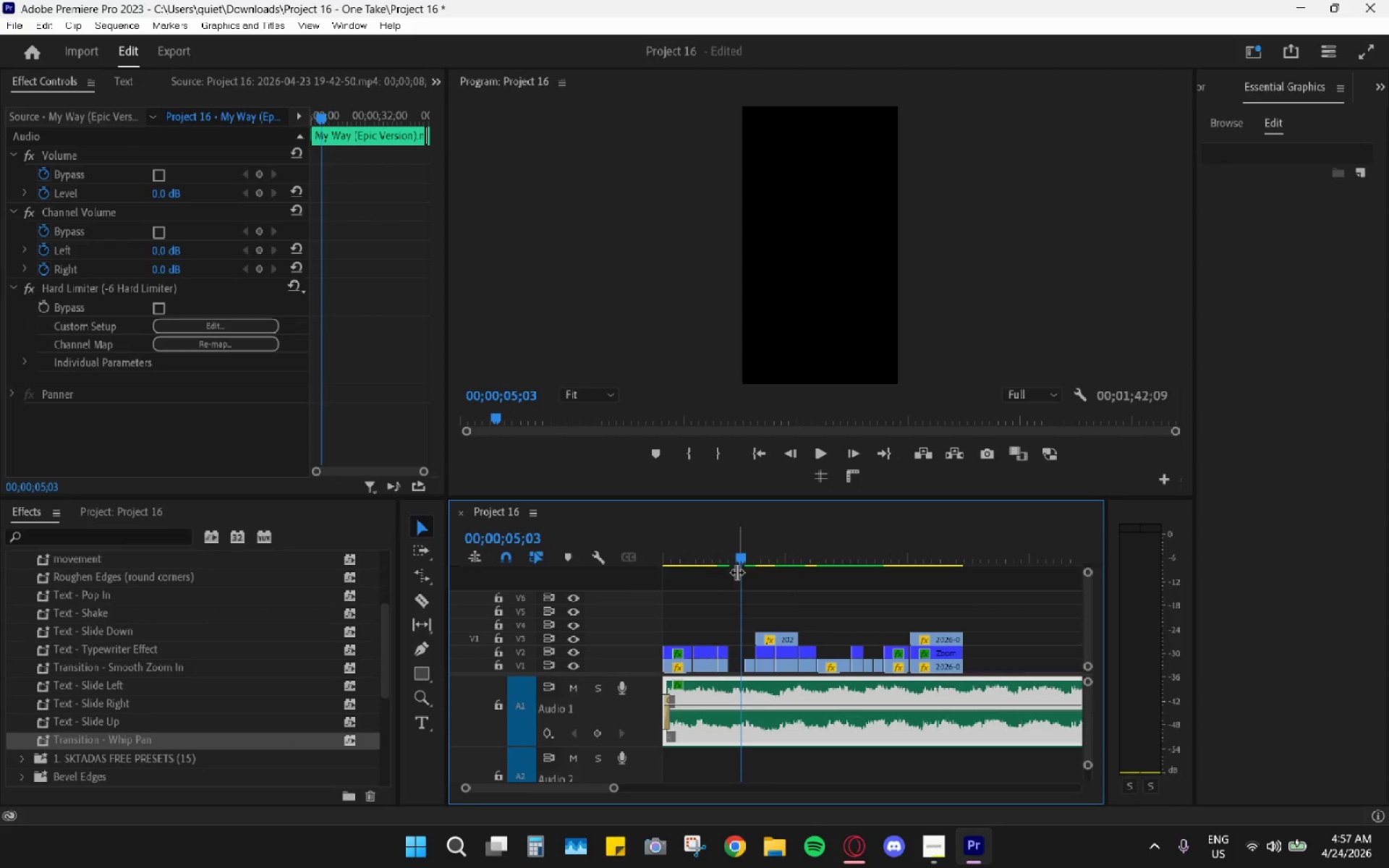 
left_click_drag(start_coordinate=[719, 556], to_coordinate=[705, 554])
 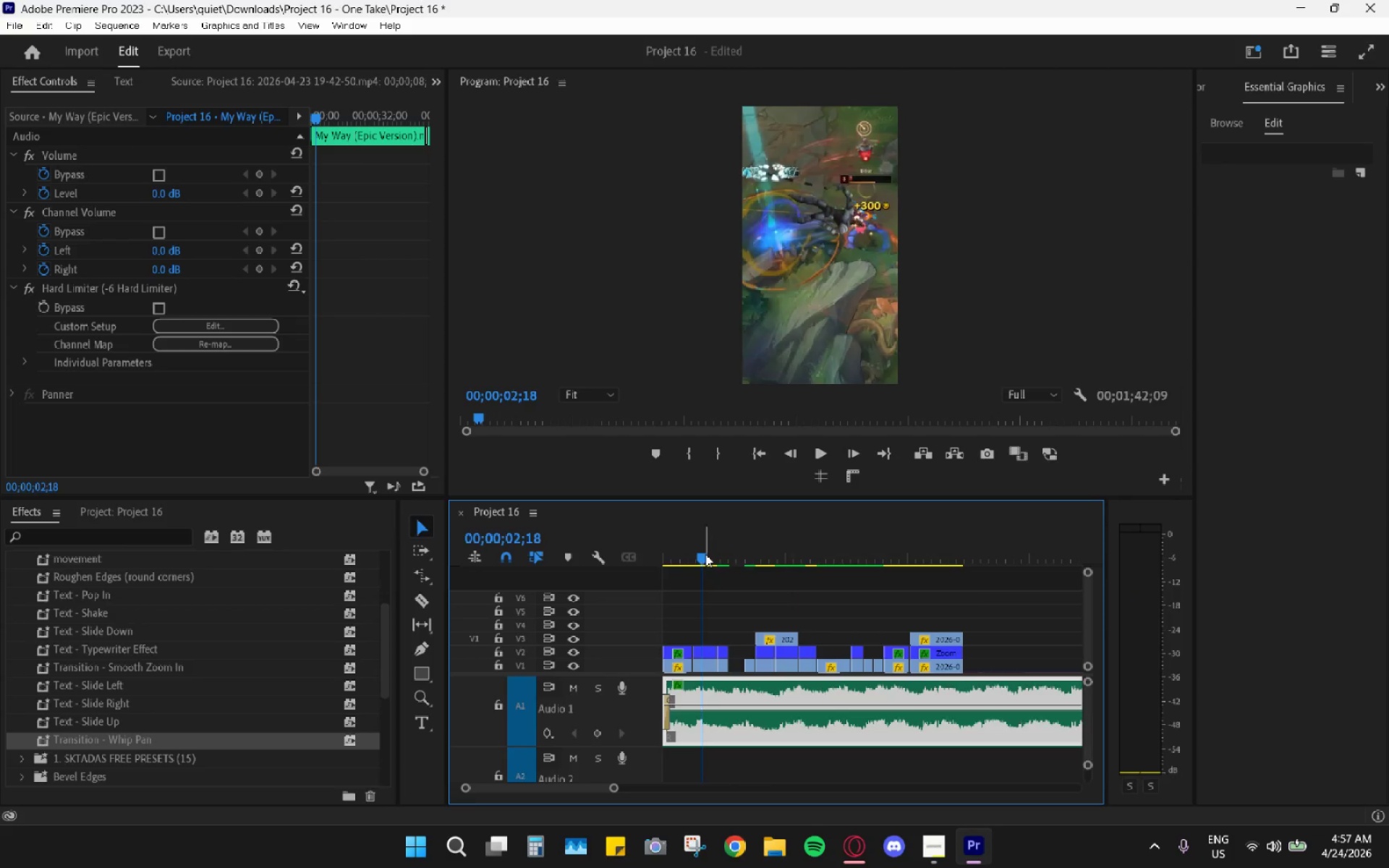 
key(Space)
 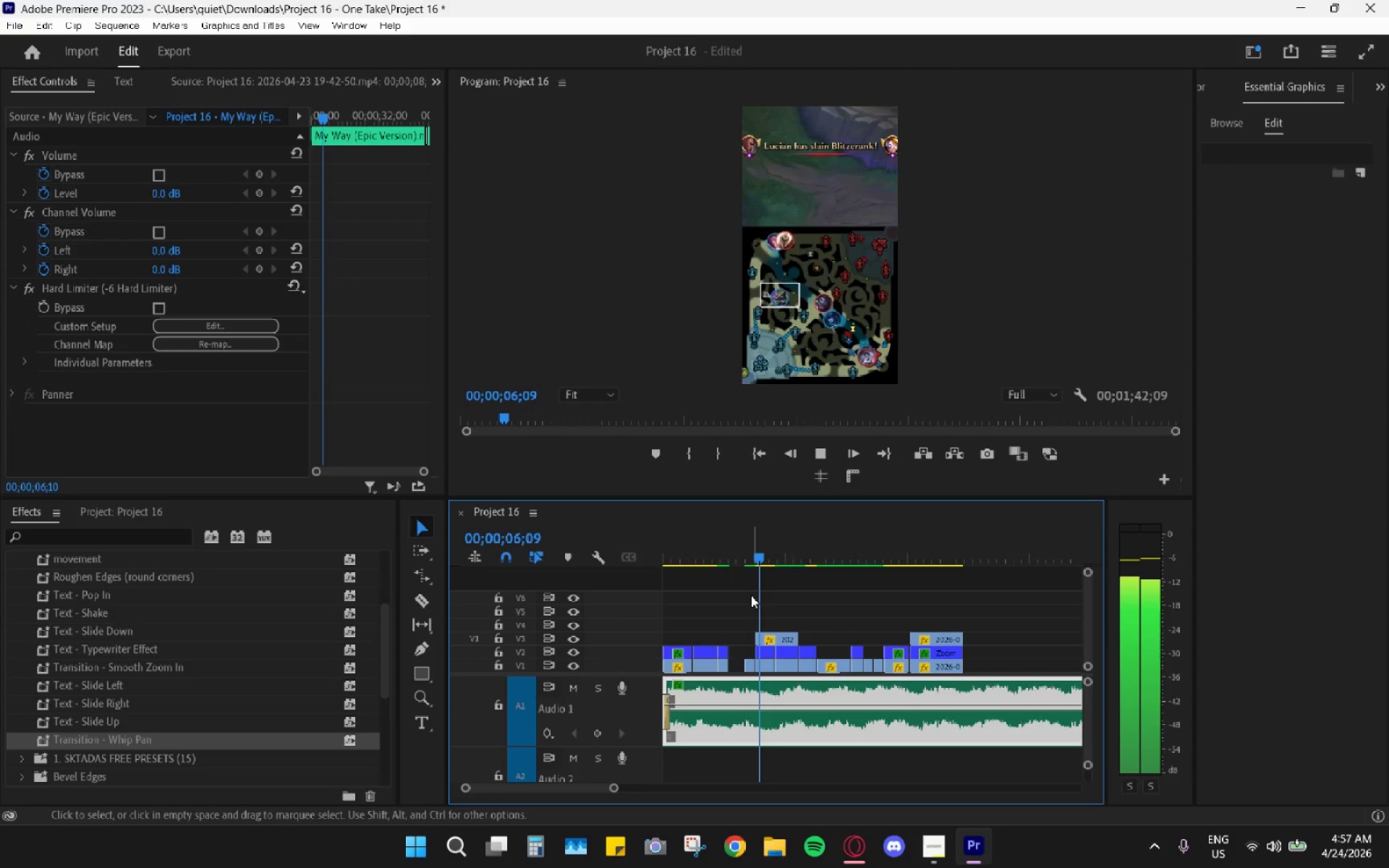 
wait(5.16)
 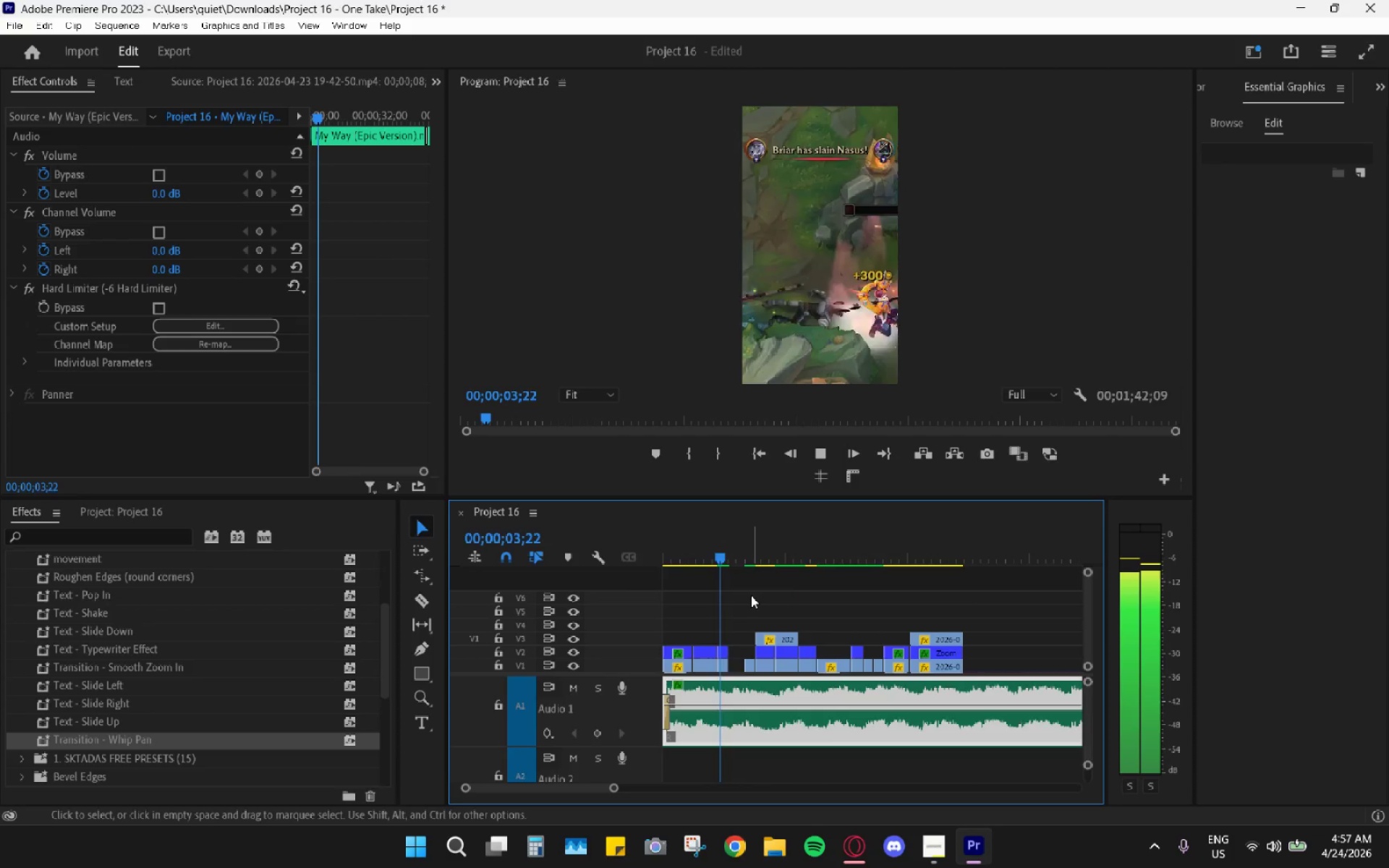 
key(Space)
 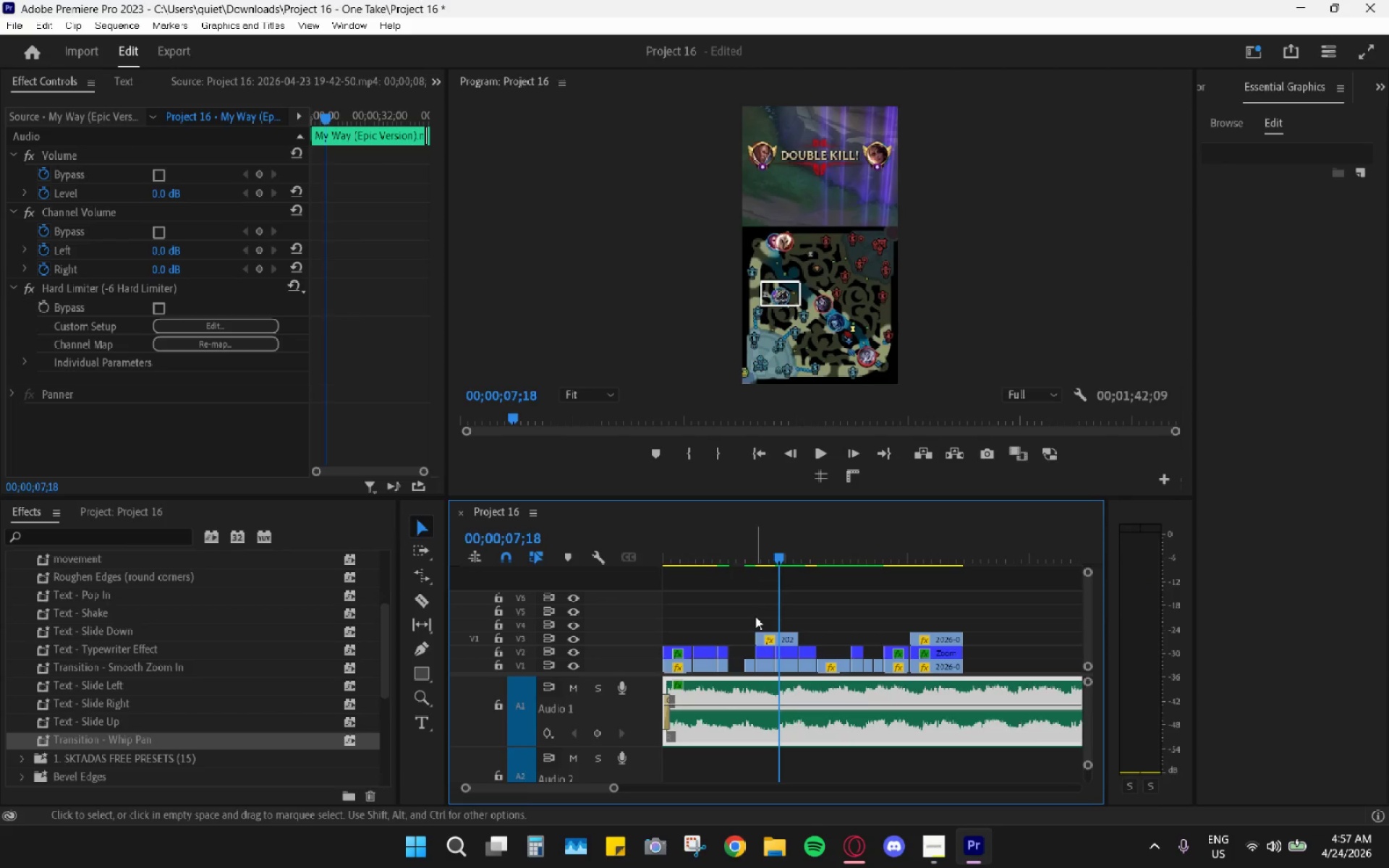 
hold_key(key=AltLeft, duration=0.97)
 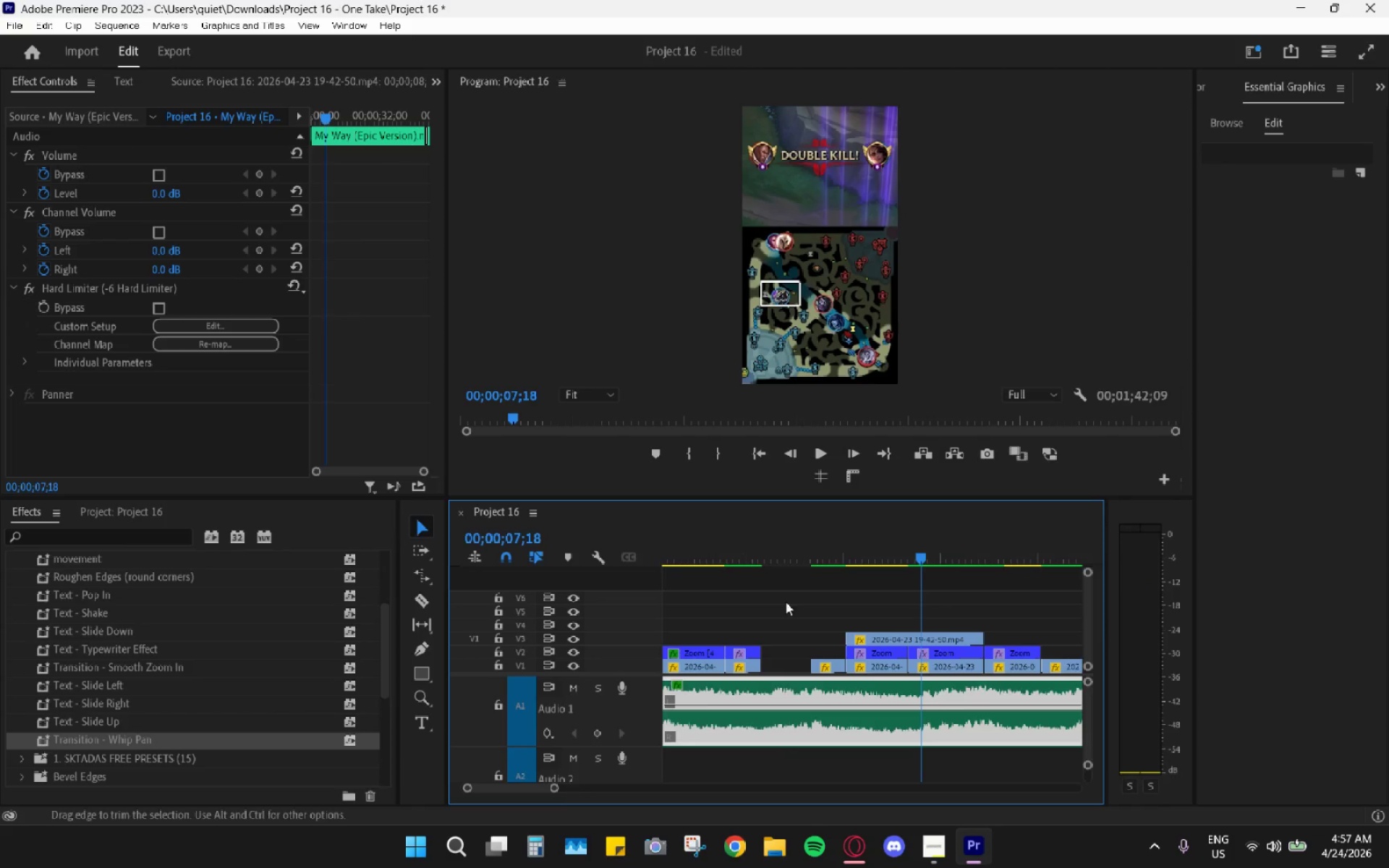 
left_click_drag(start_coordinate=[786, 558], to_coordinate=[882, 591])
 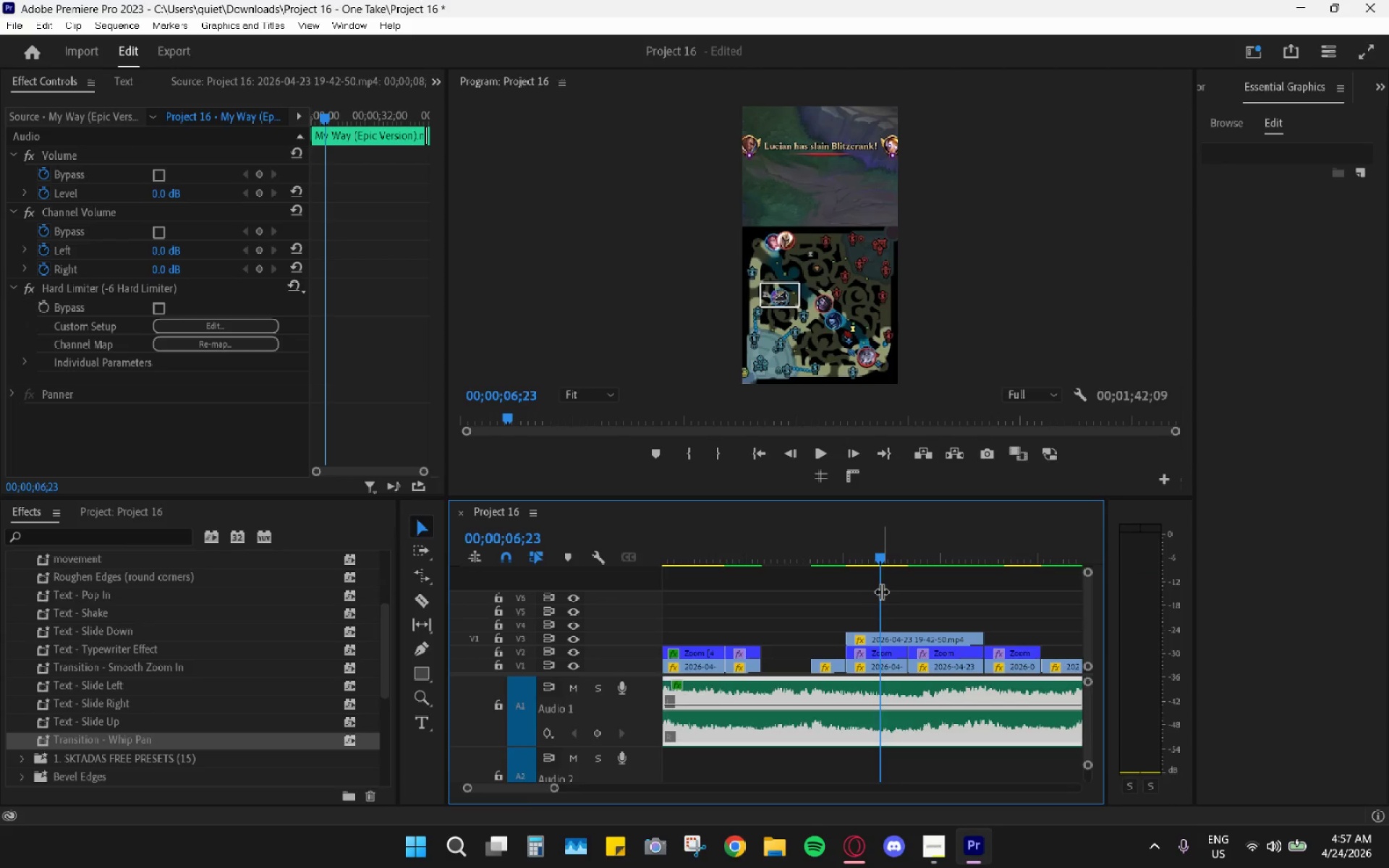 
scroll: coordinate [755, 645], scroll_direction: up, amount: 14.0
 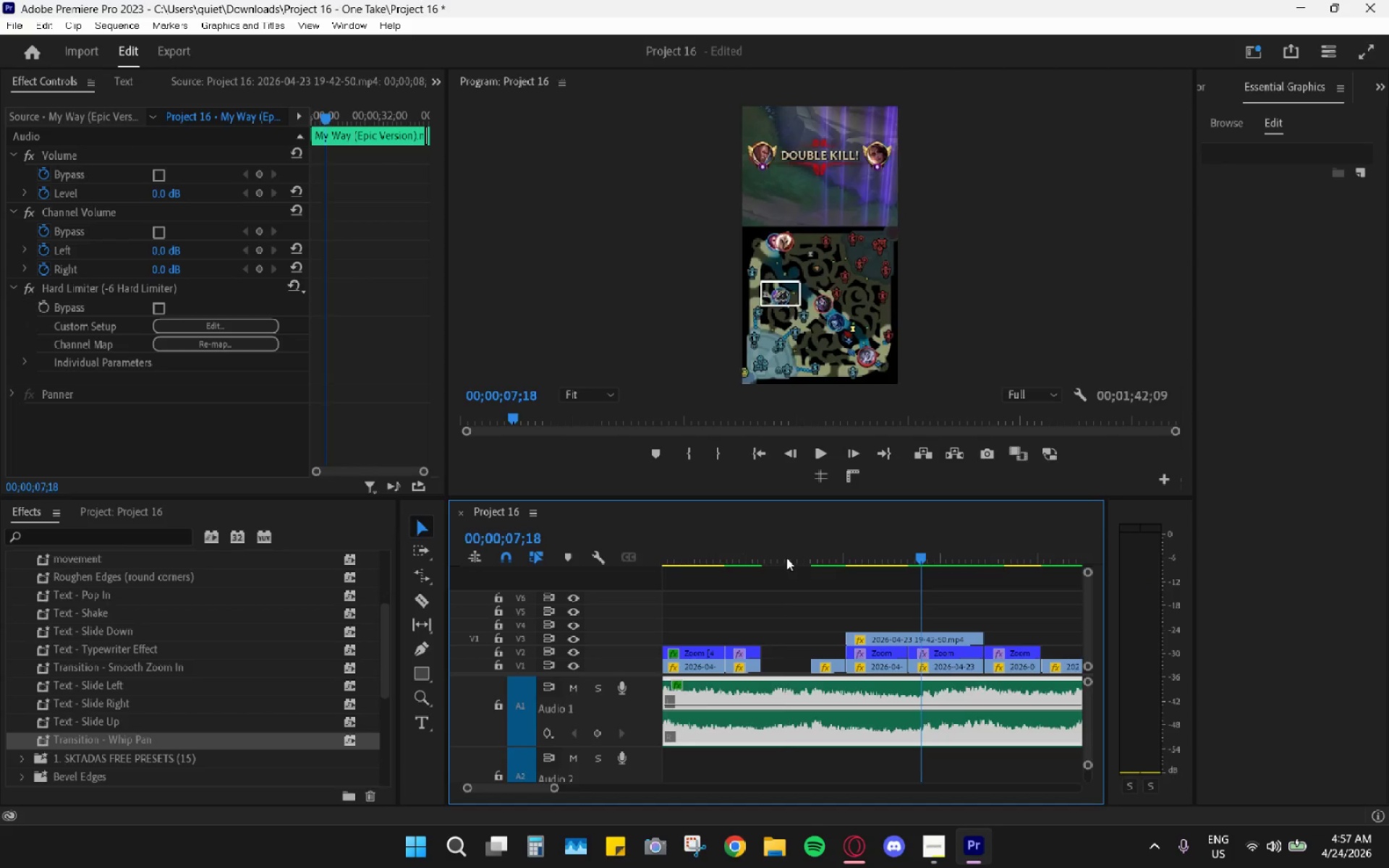 
wait(6.72)
 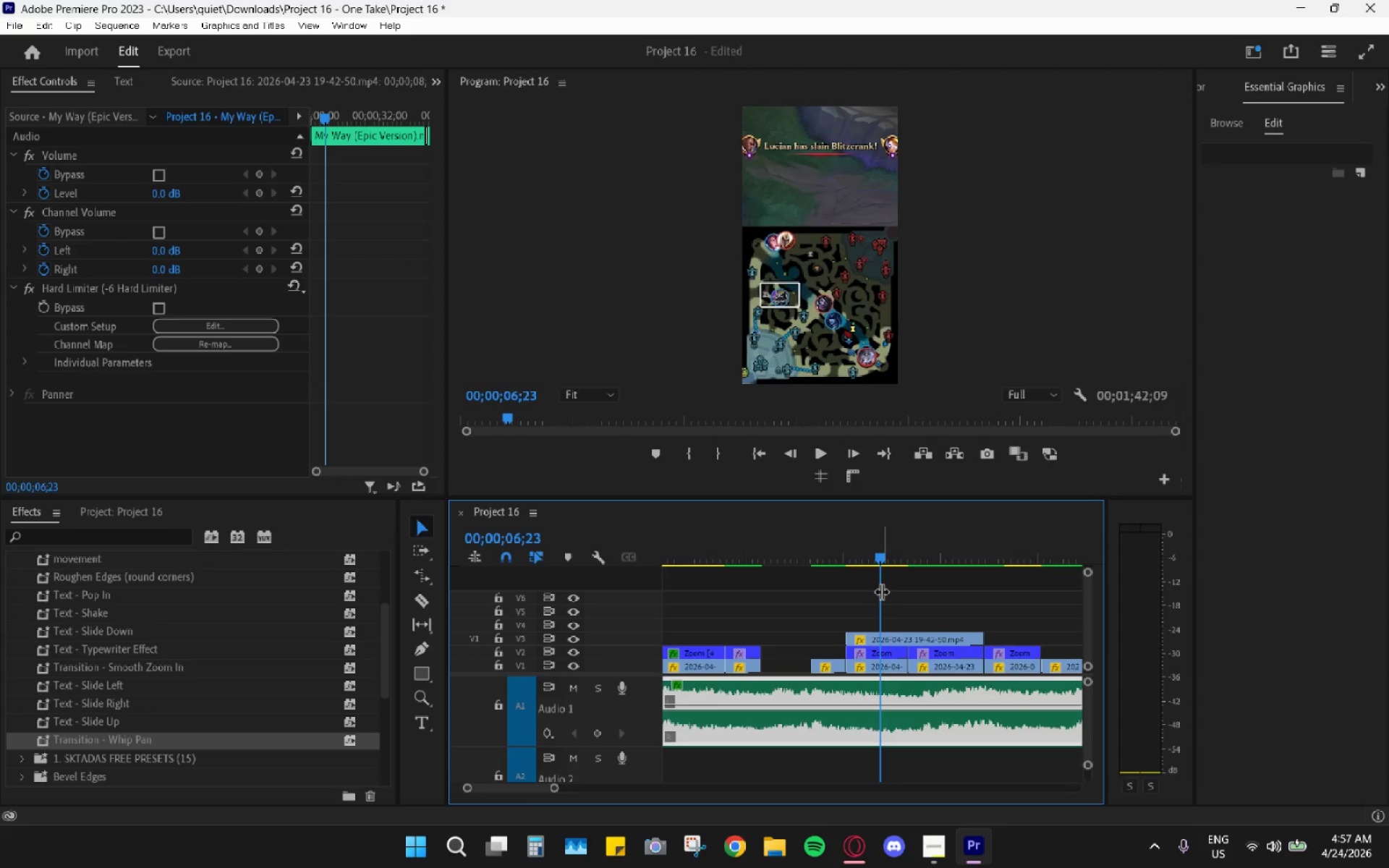 
left_click_drag(start_coordinate=[874, 554], to_coordinate=[971, 597])
 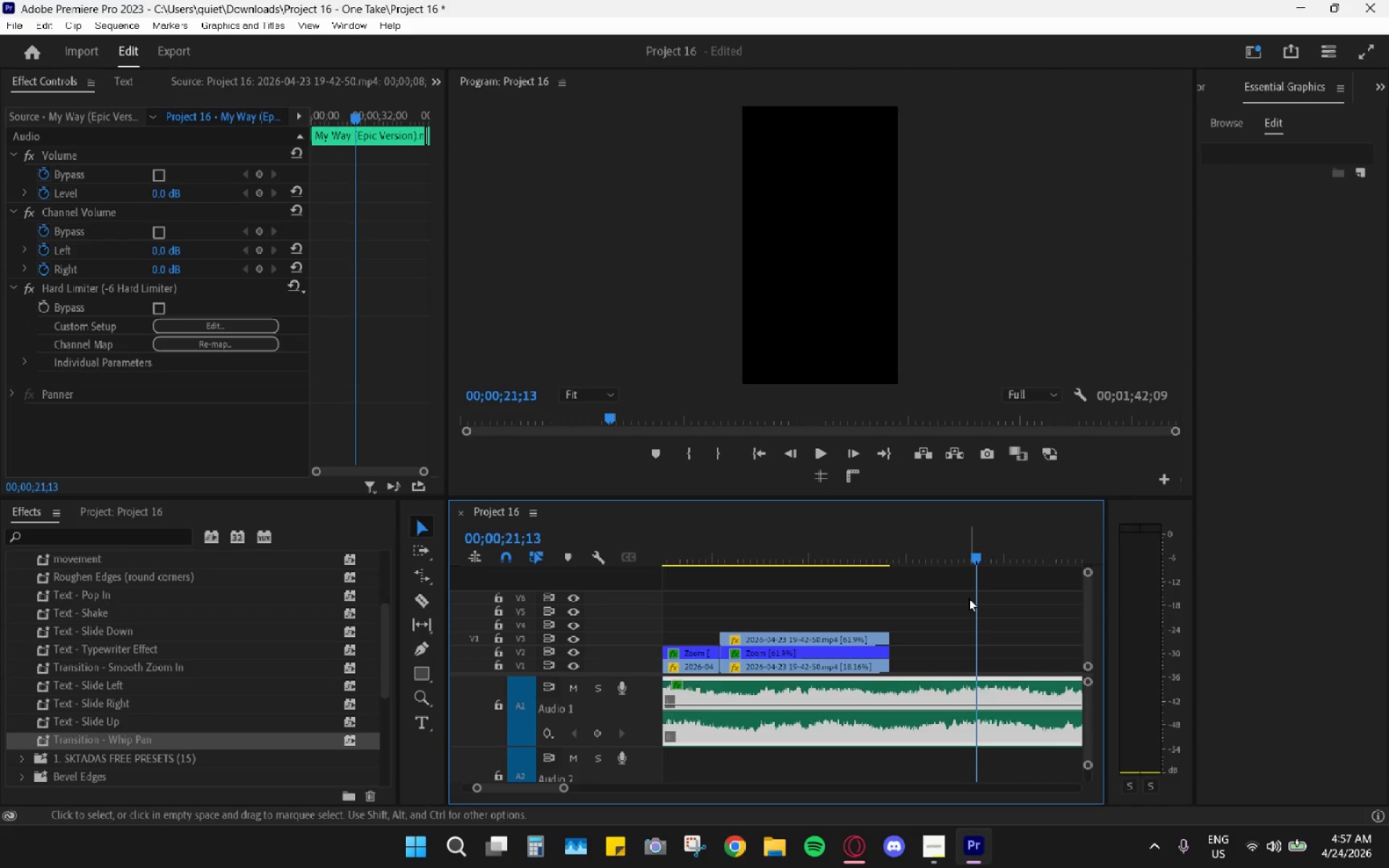 
hold_key(key=AltLeft, duration=0.62)
scroll: coordinate [936, 654], scroll_direction: down, amount: 2.0
 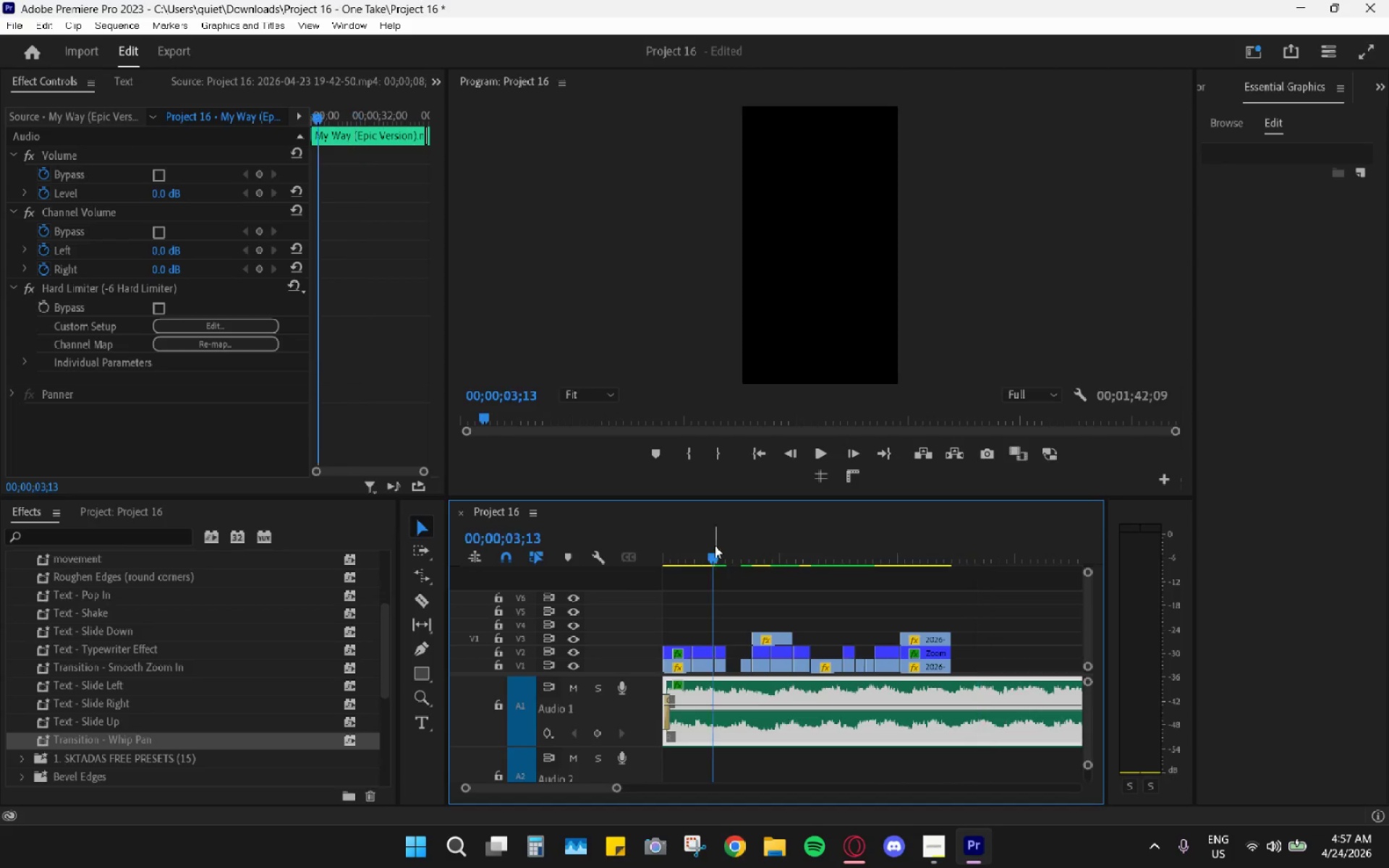 
key(Space)
 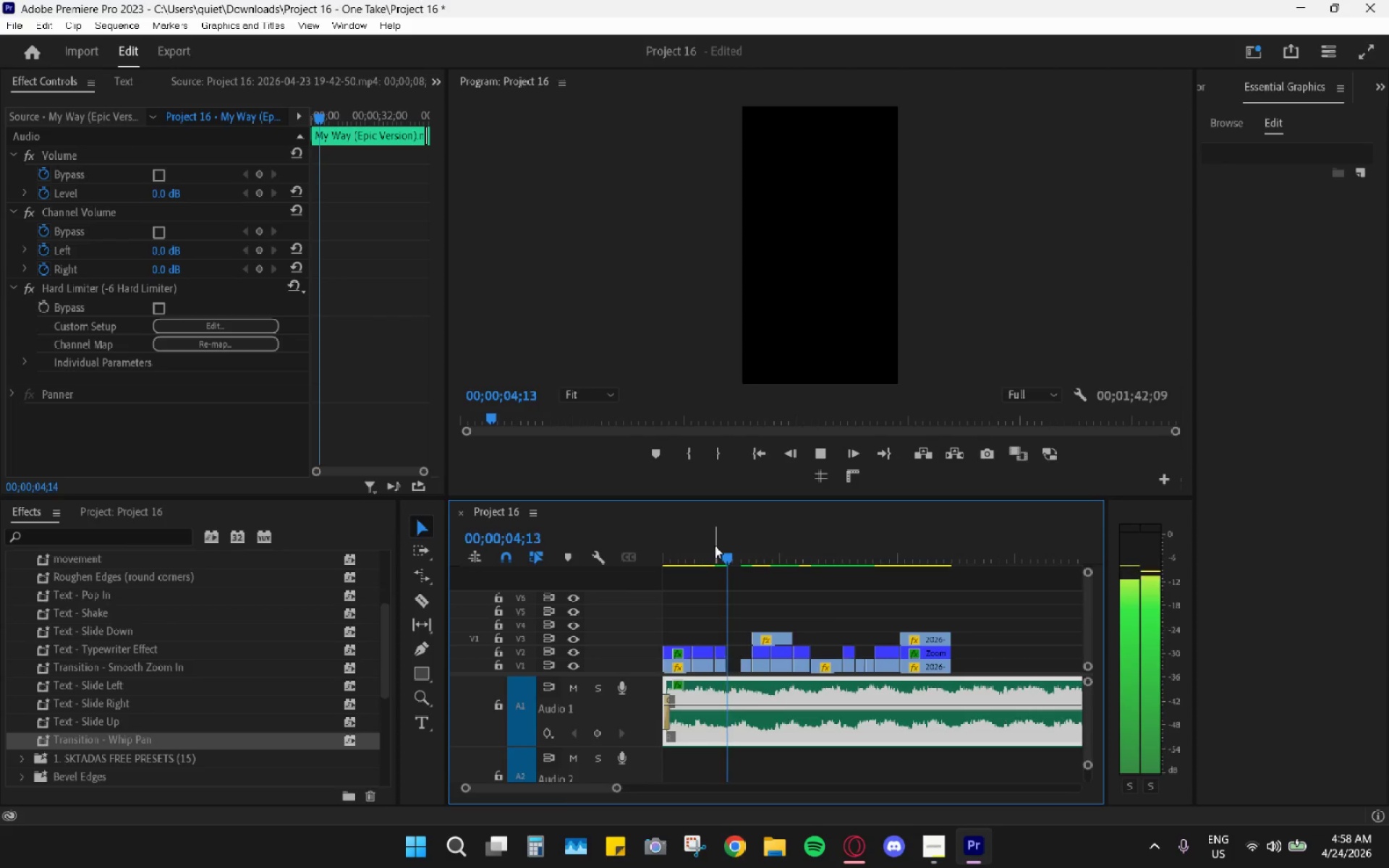 
key(Space)
 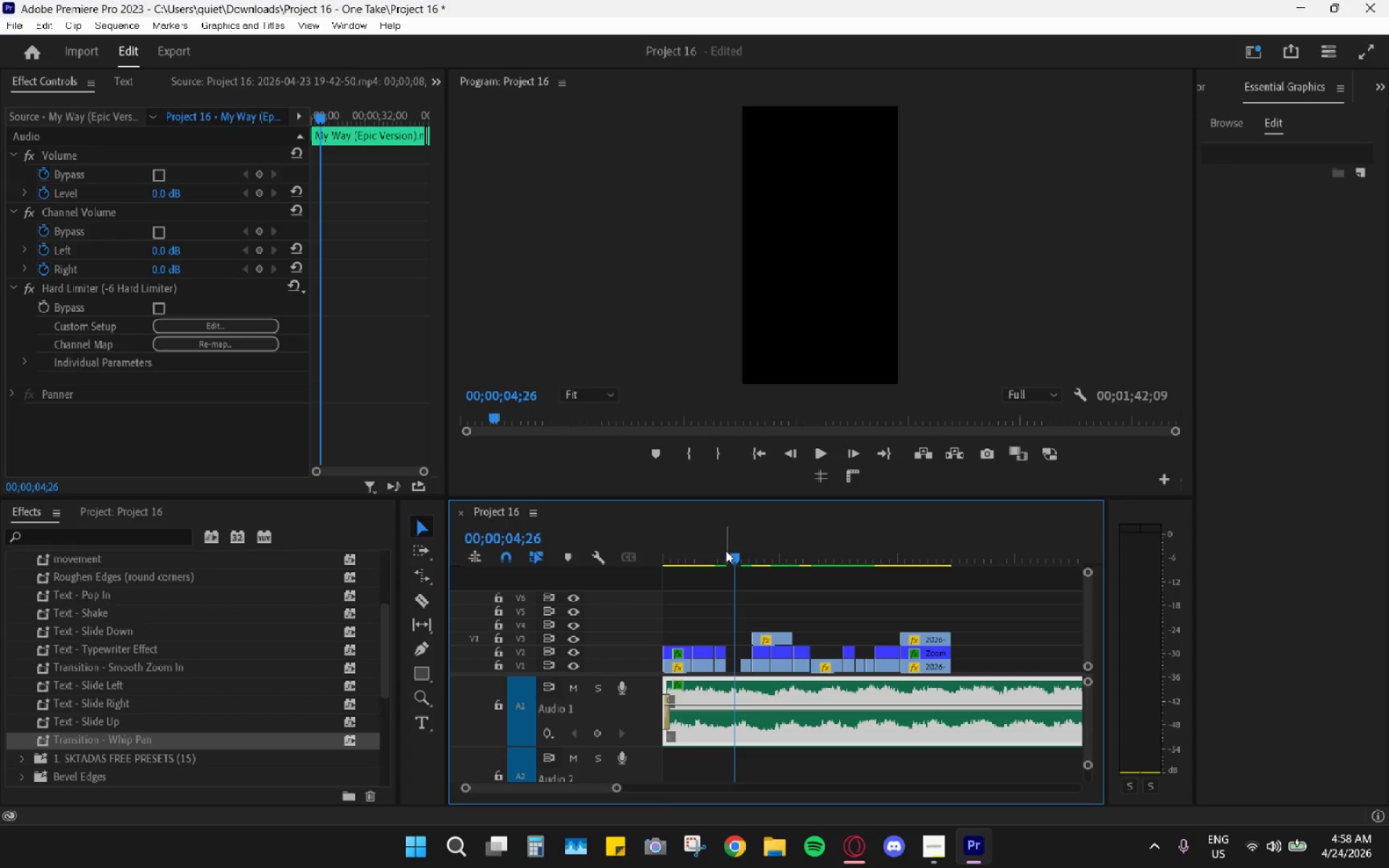 
key(Alt+AltLeft)
 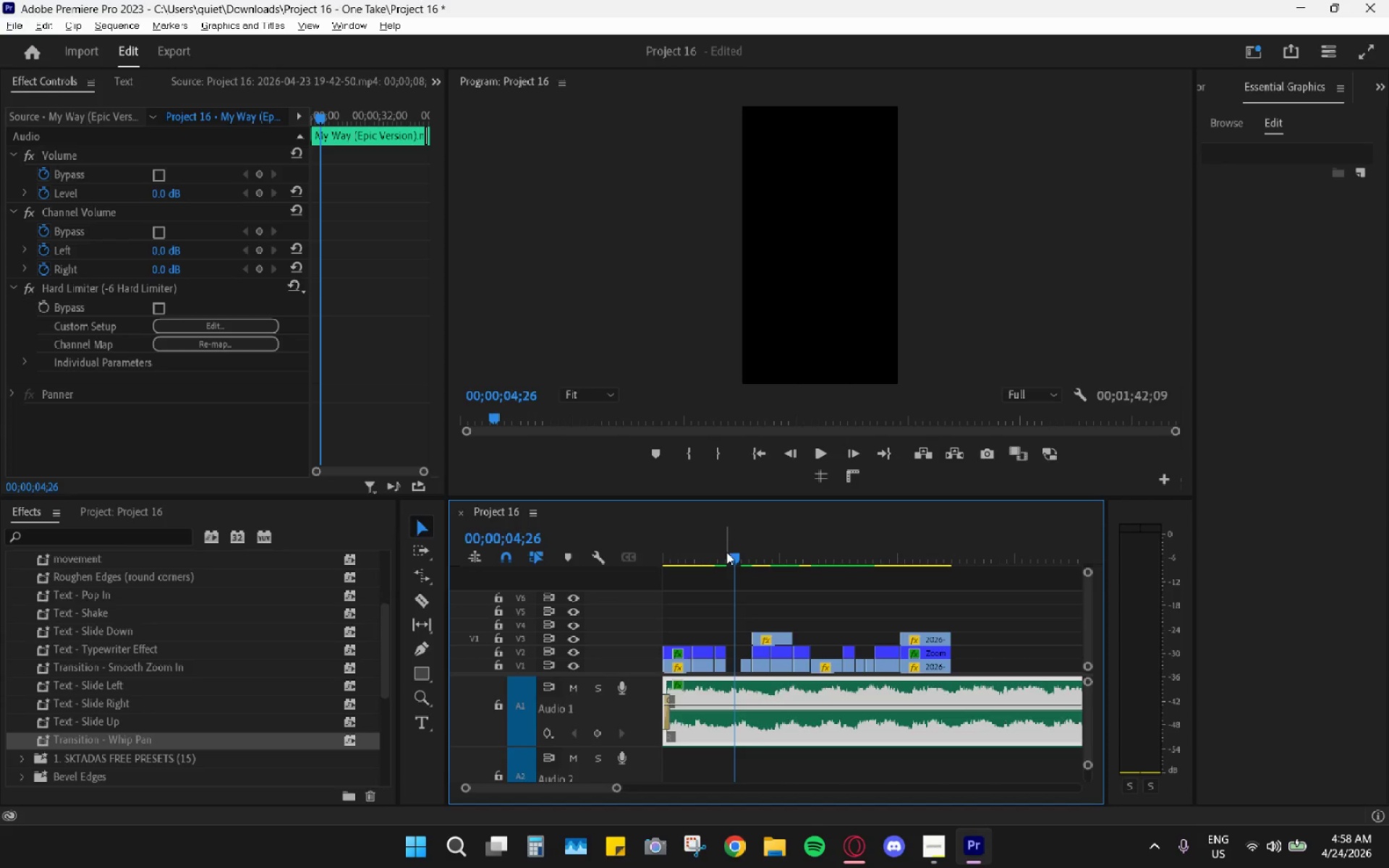 
key(Space)
 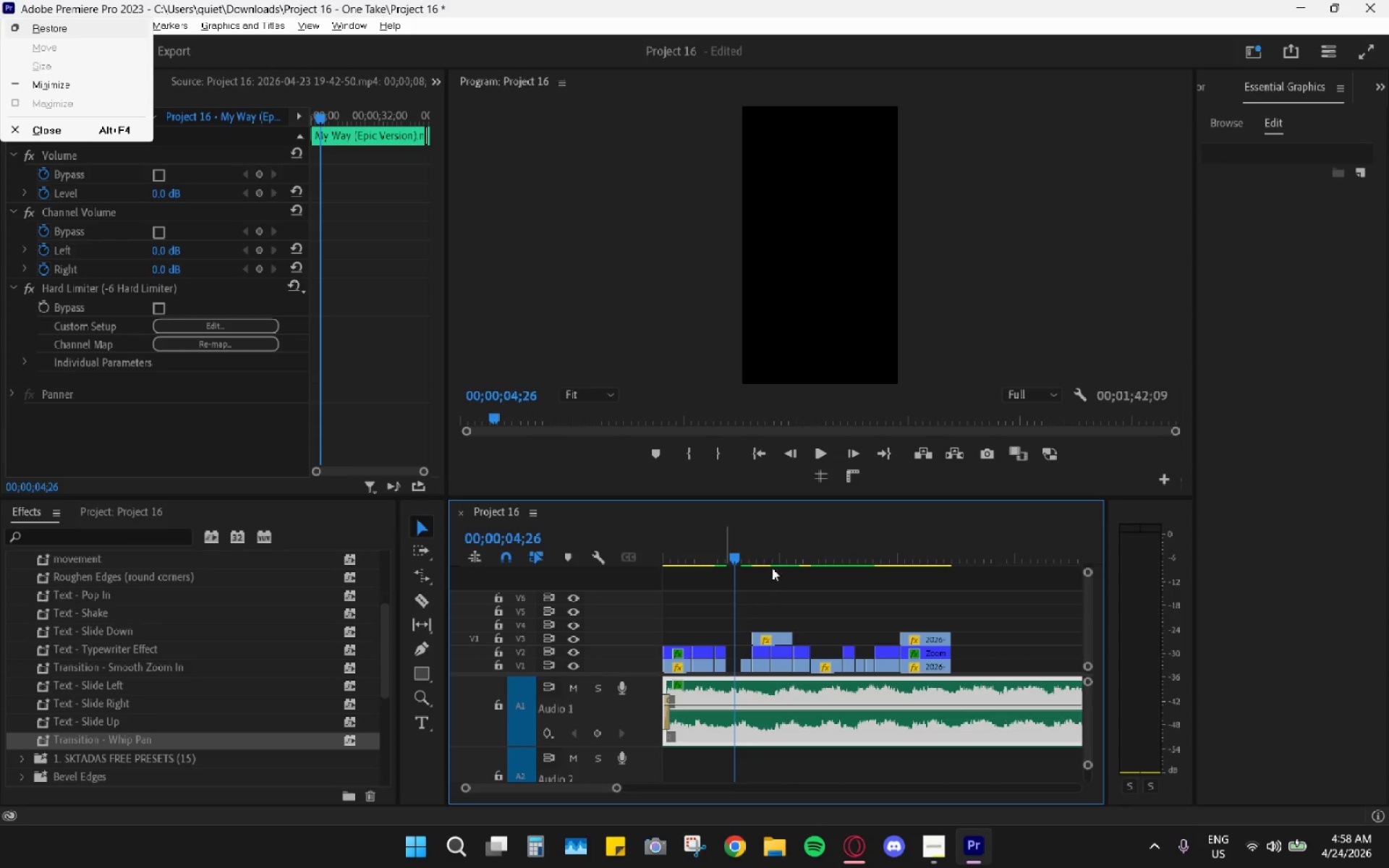 
left_click_drag(start_coordinate=[765, 558], to_coordinate=[743, 548])
 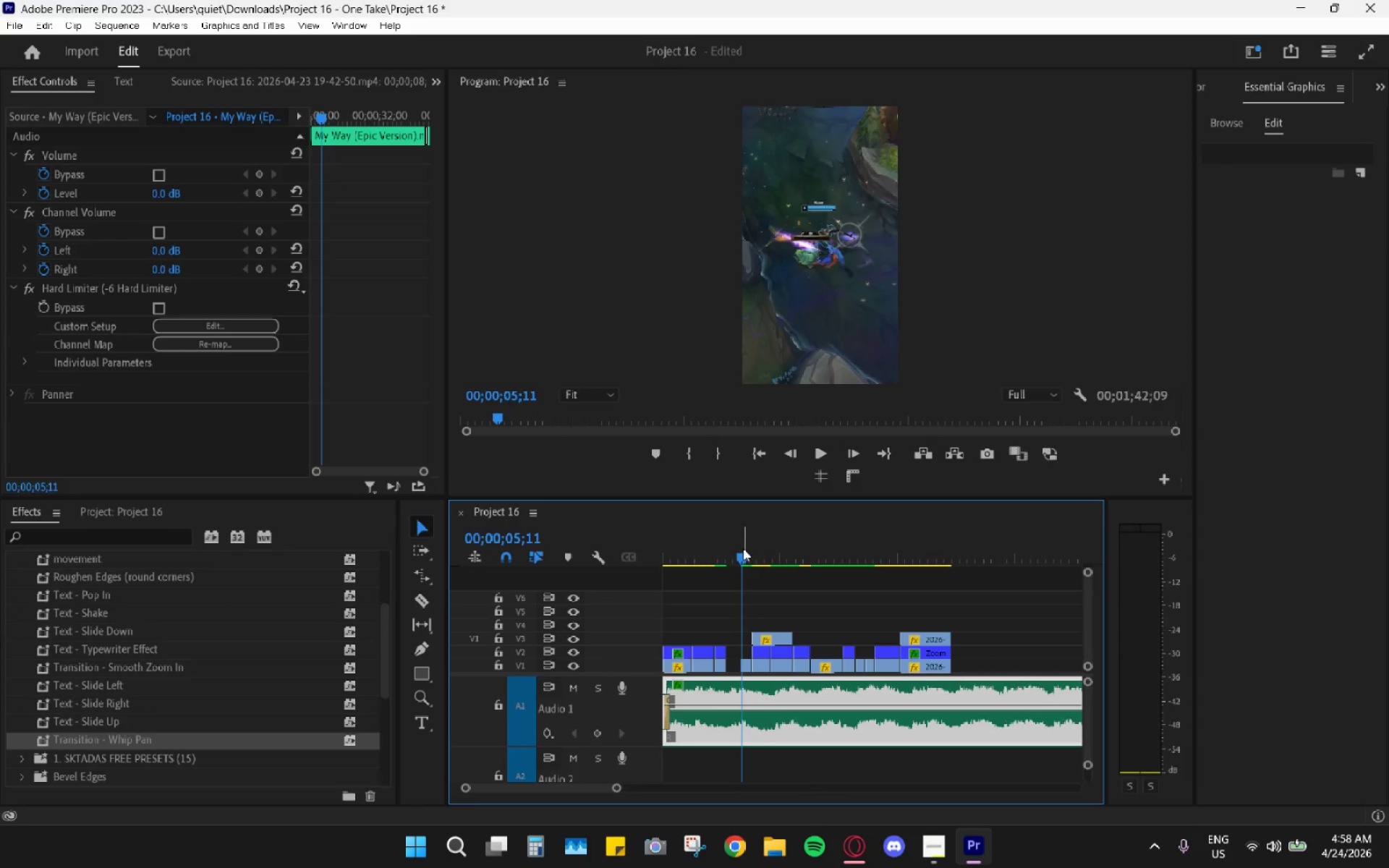 
key(Space)
 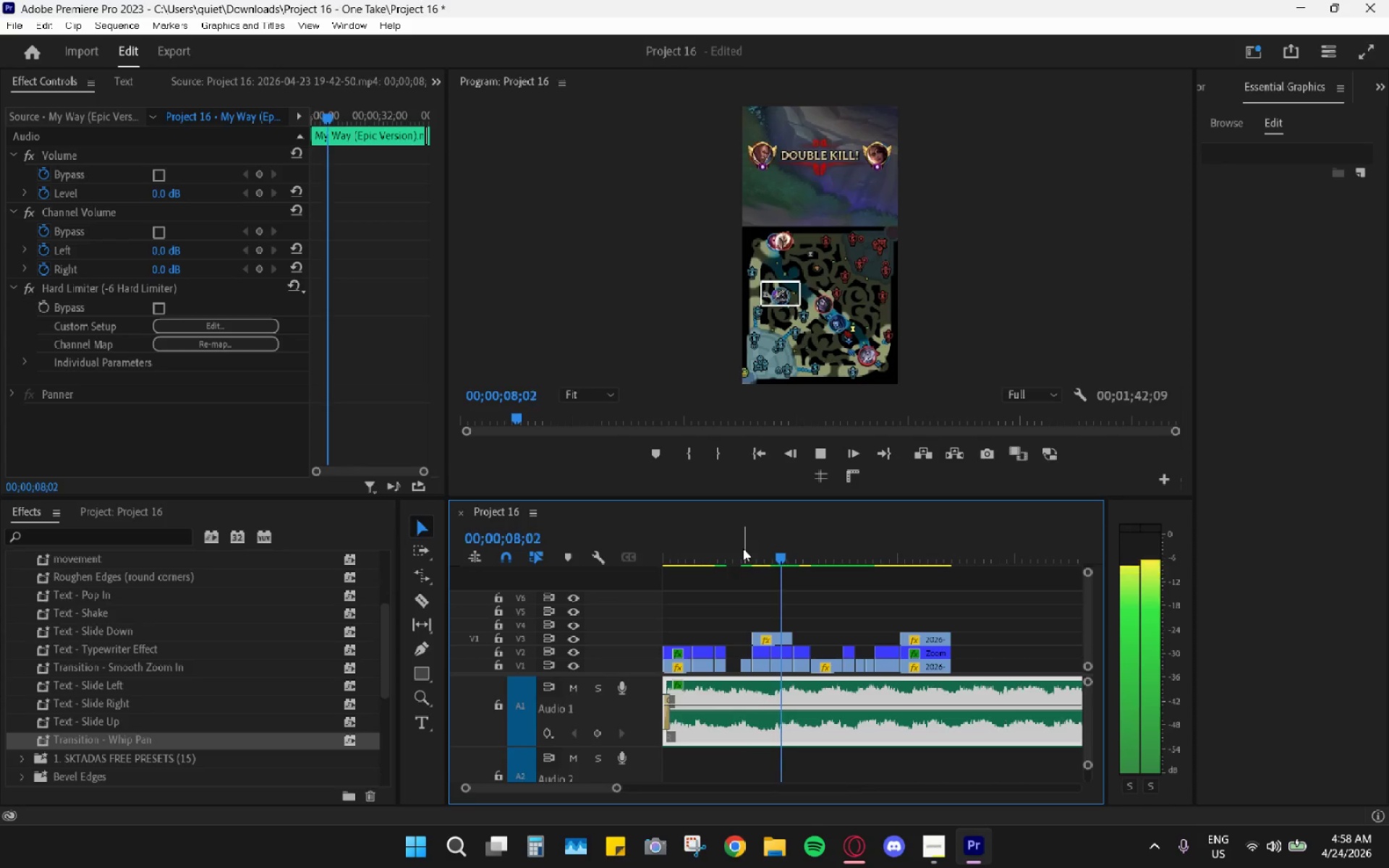 
key(Space)
 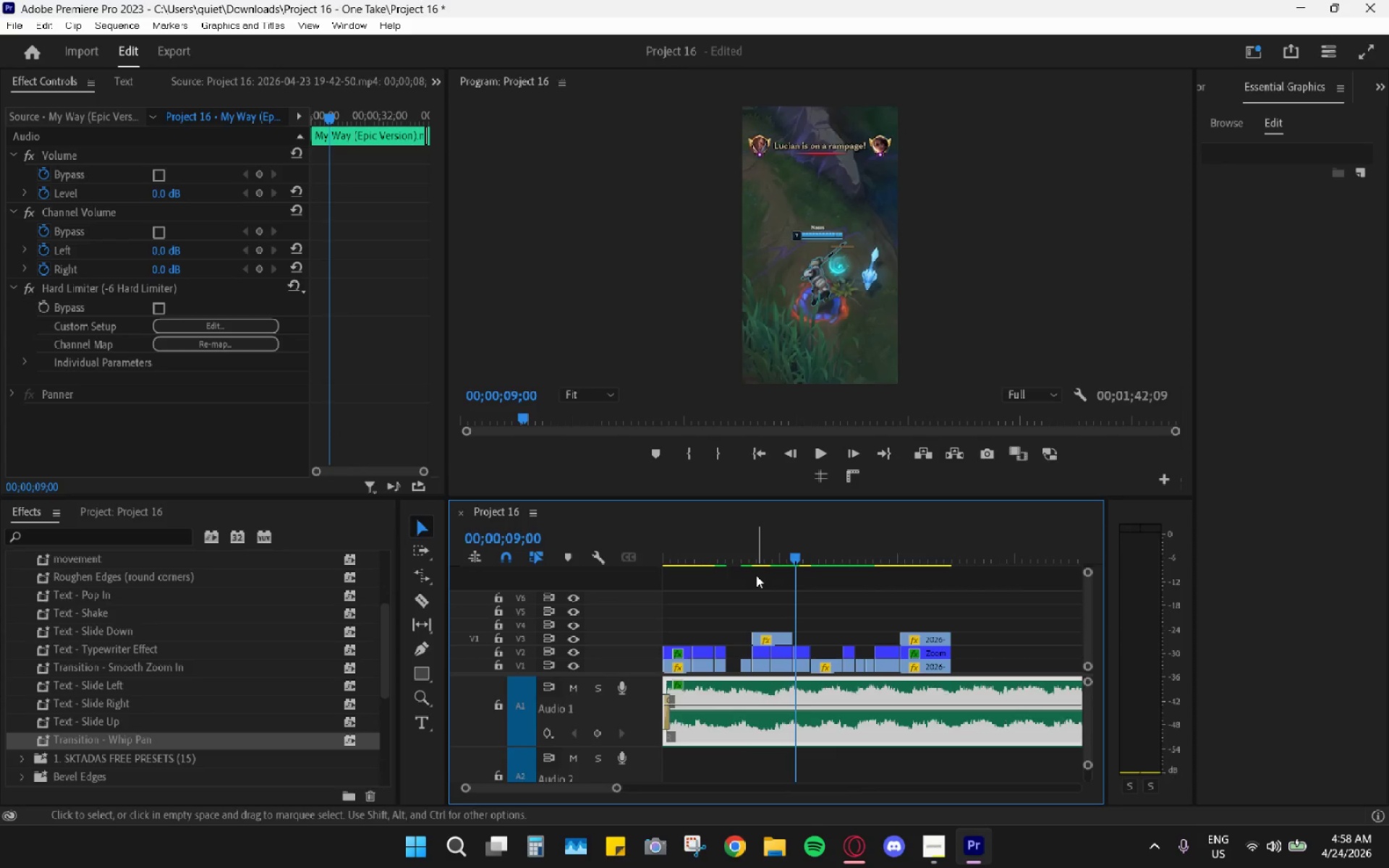 
hold_key(key=AltLeft, duration=0.42)
scroll: coordinate [760, 588], scroll_direction: up, amount: 9.0
 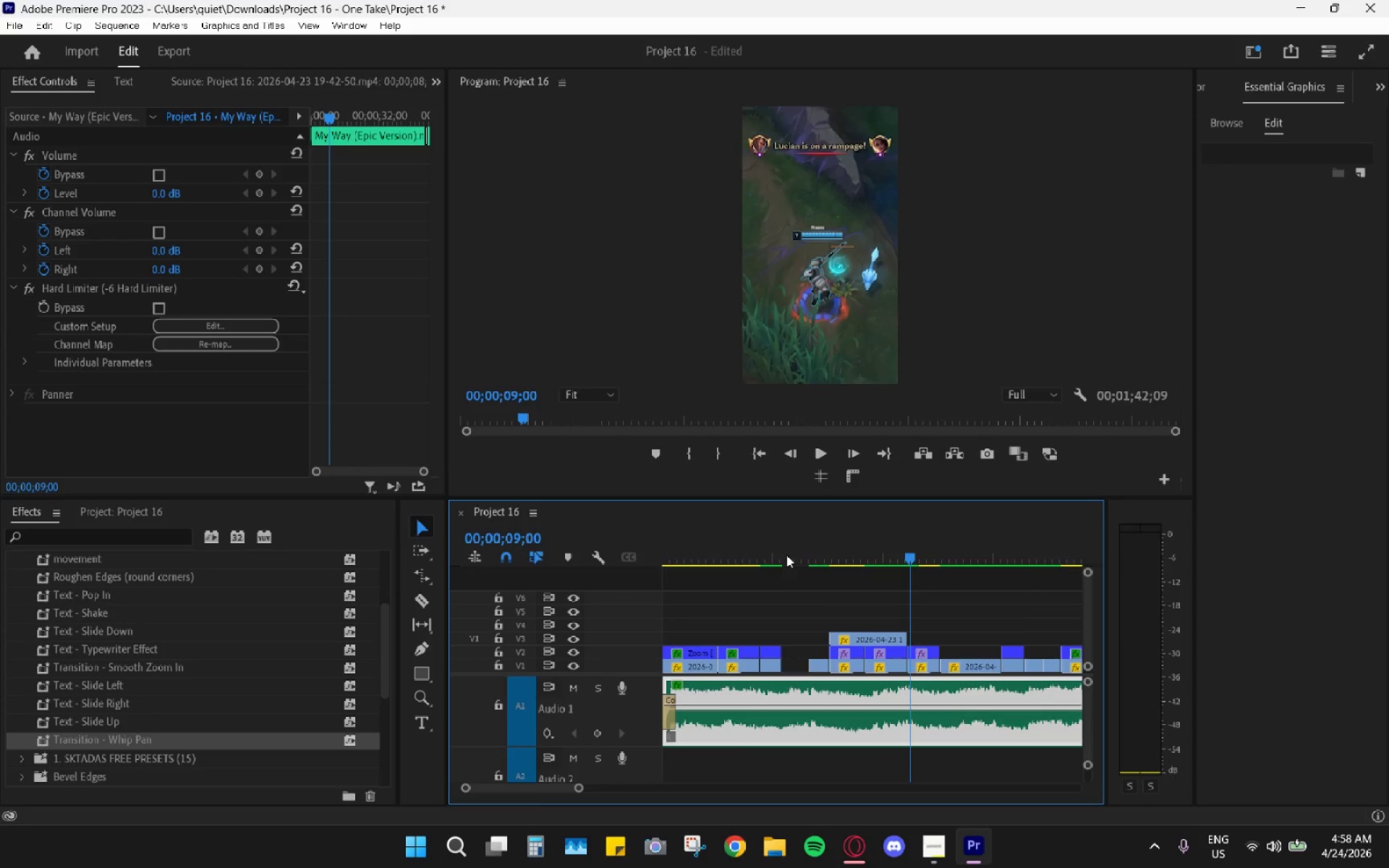 
left_click_drag(start_coordinate=[788, 554], to_coordinate=[635, 561])
 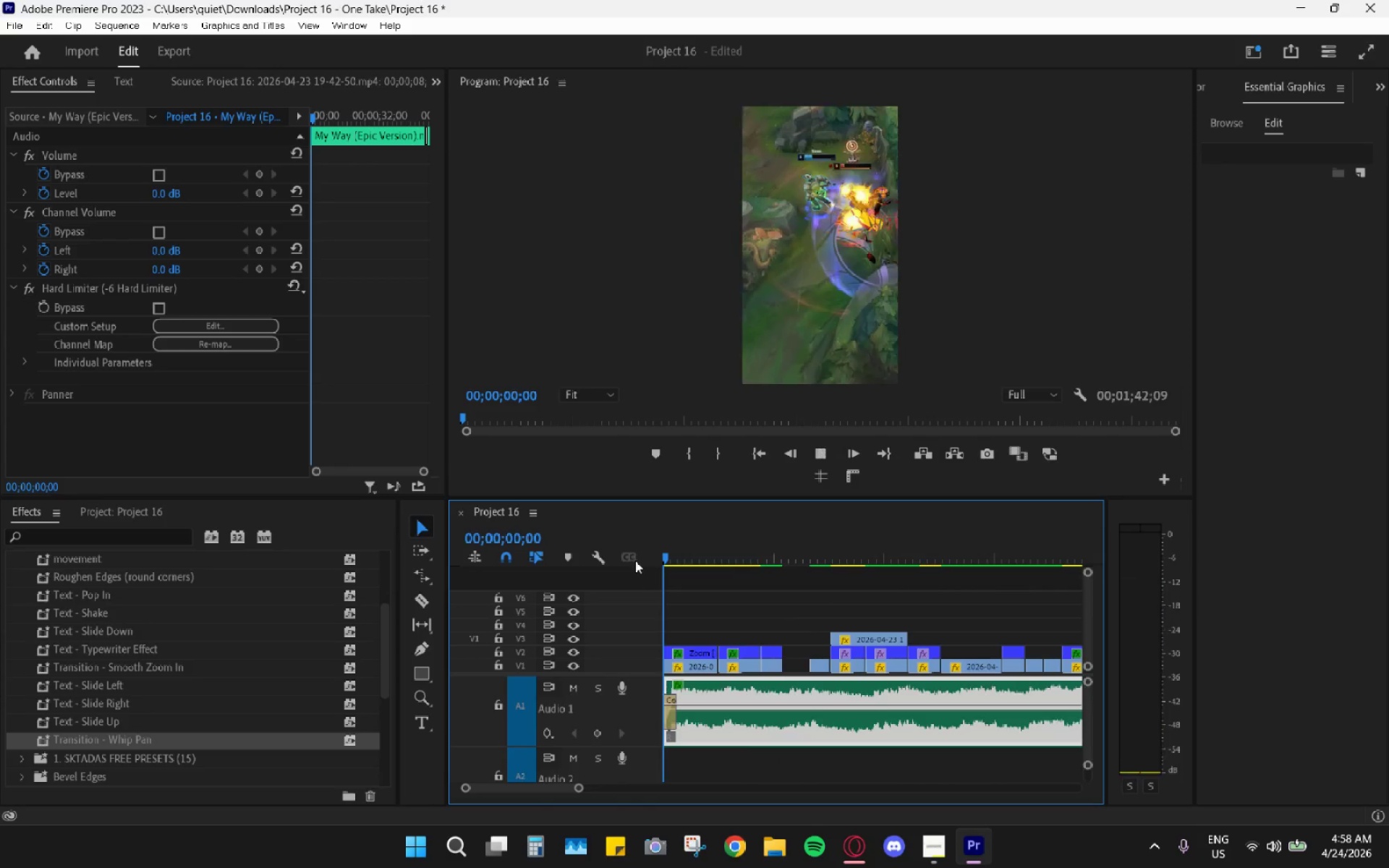 
key(Space)
 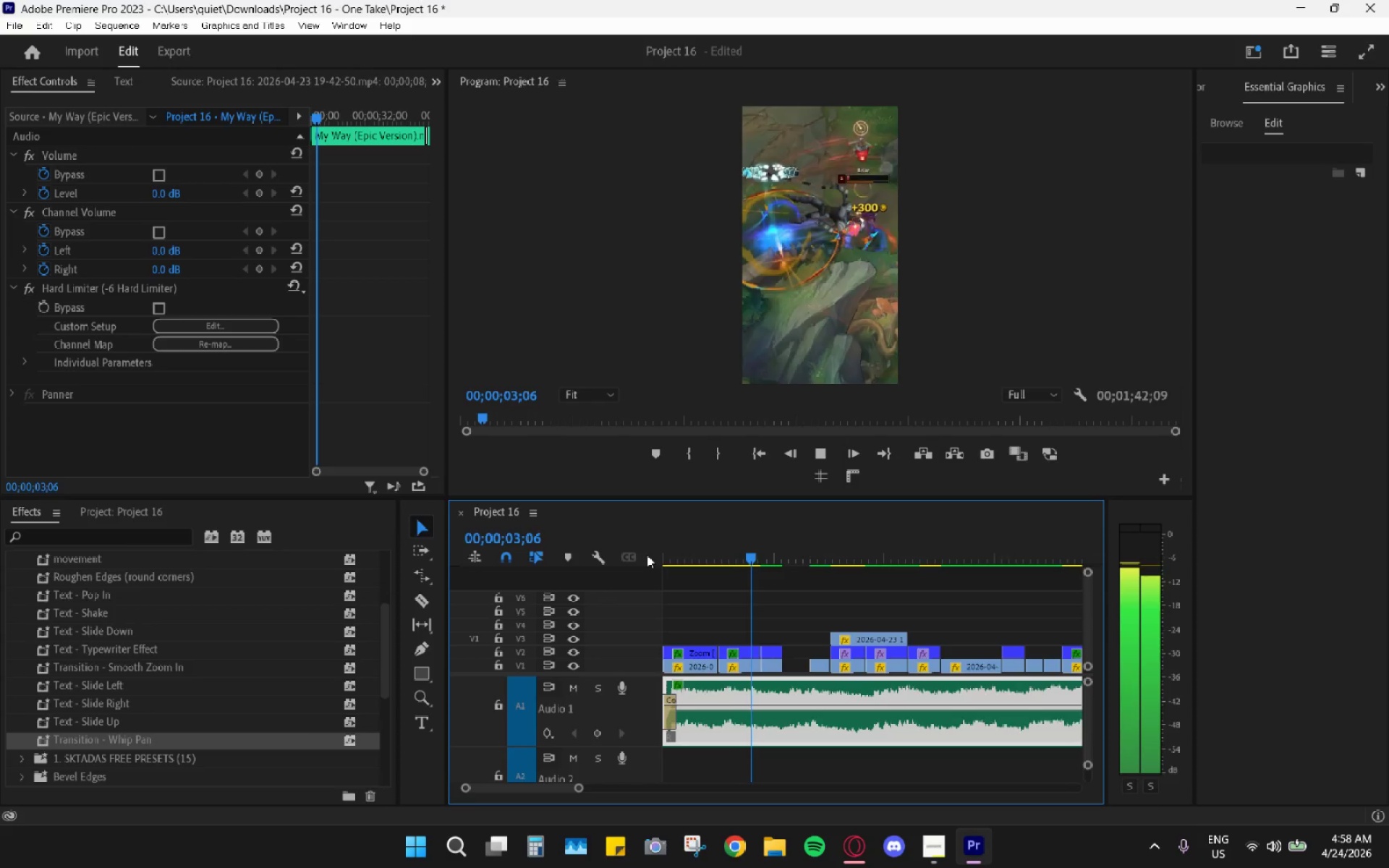 
key(Space)
 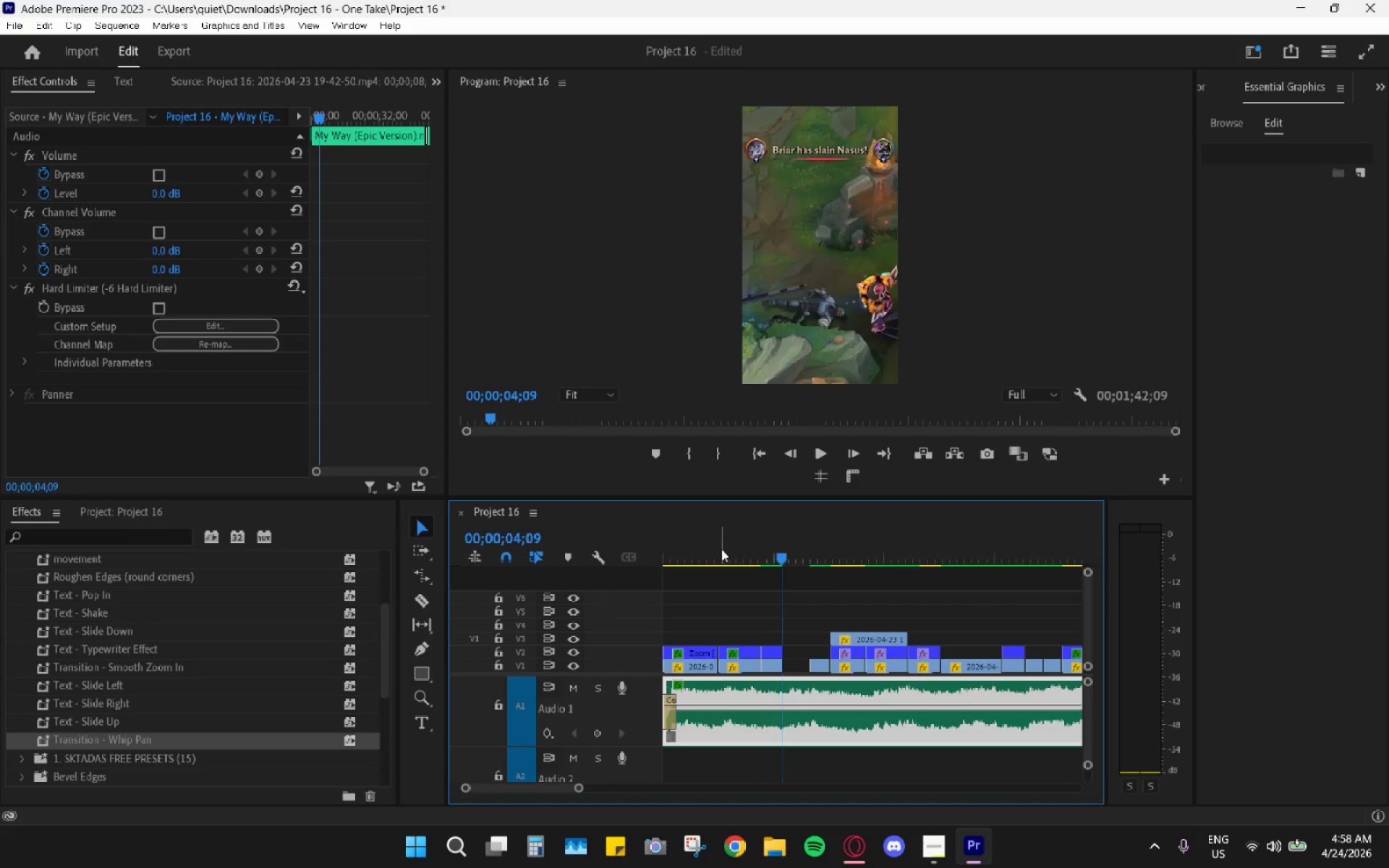 
hold_key(key=AltLeft, duration=0.64)
scroll: coordinate [732, 578], scroll_direction: up, amount: 8.0
 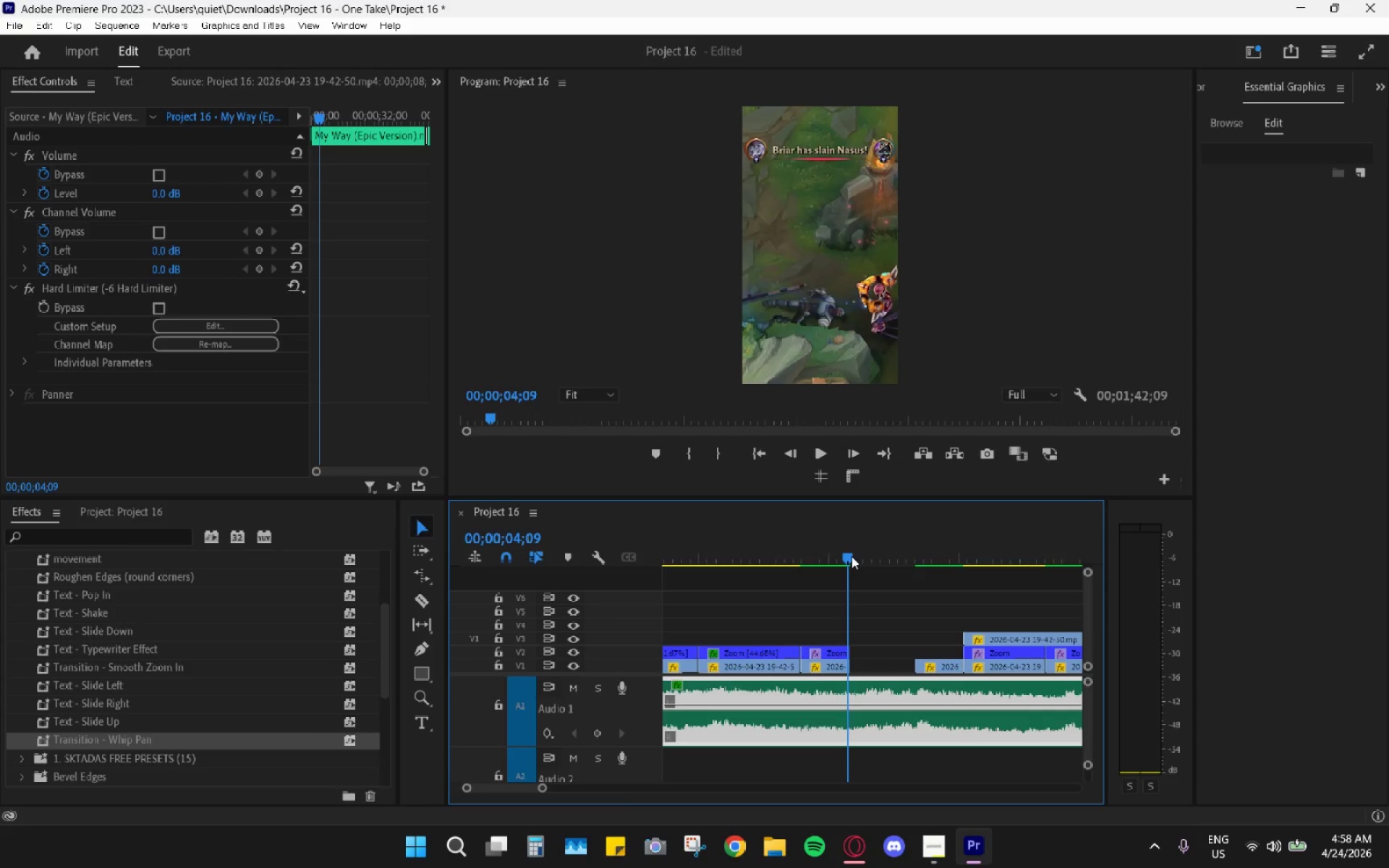 
hold_key(key=AltLeft, duration=0.69)
 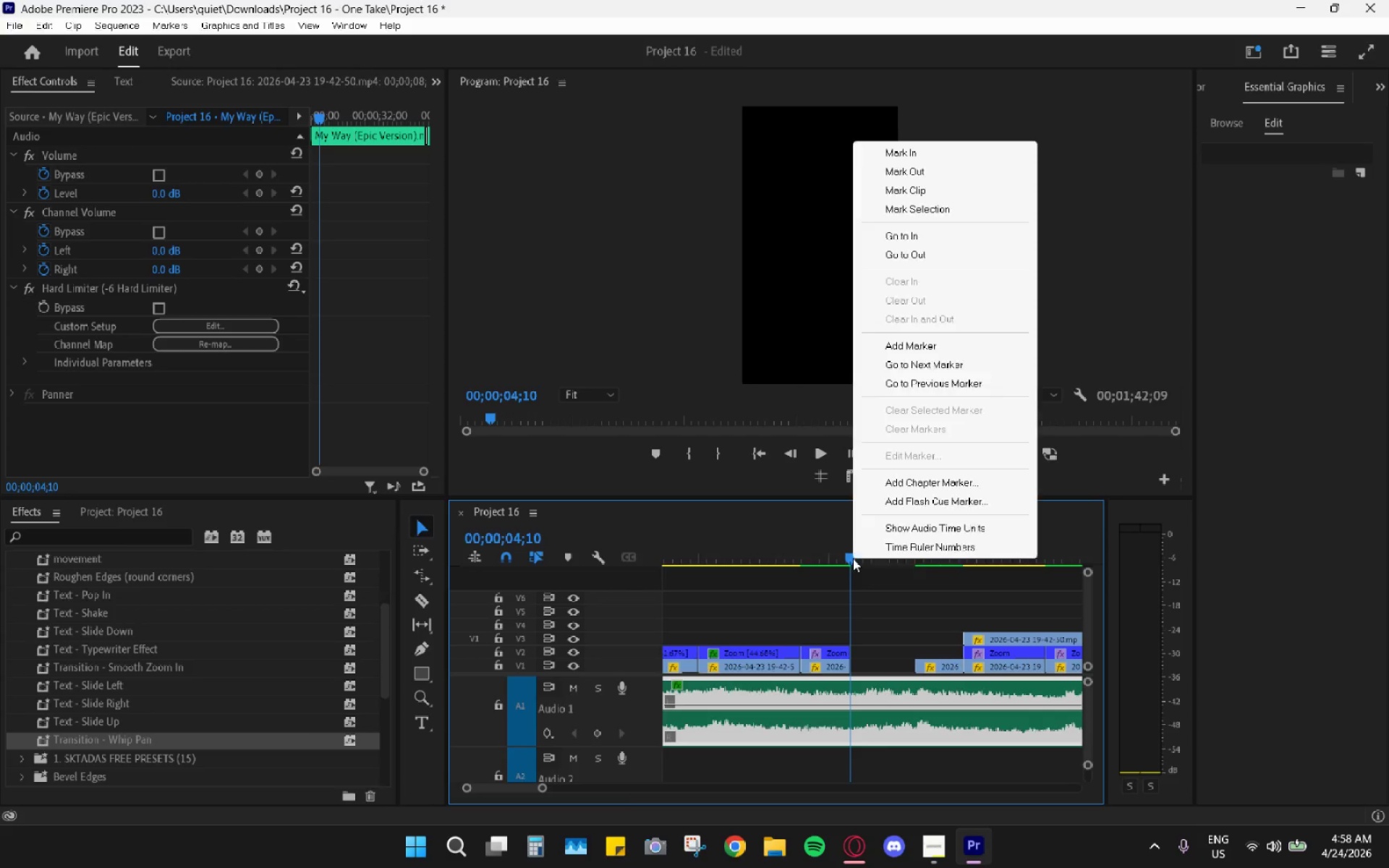 
right_click([853, 558])
 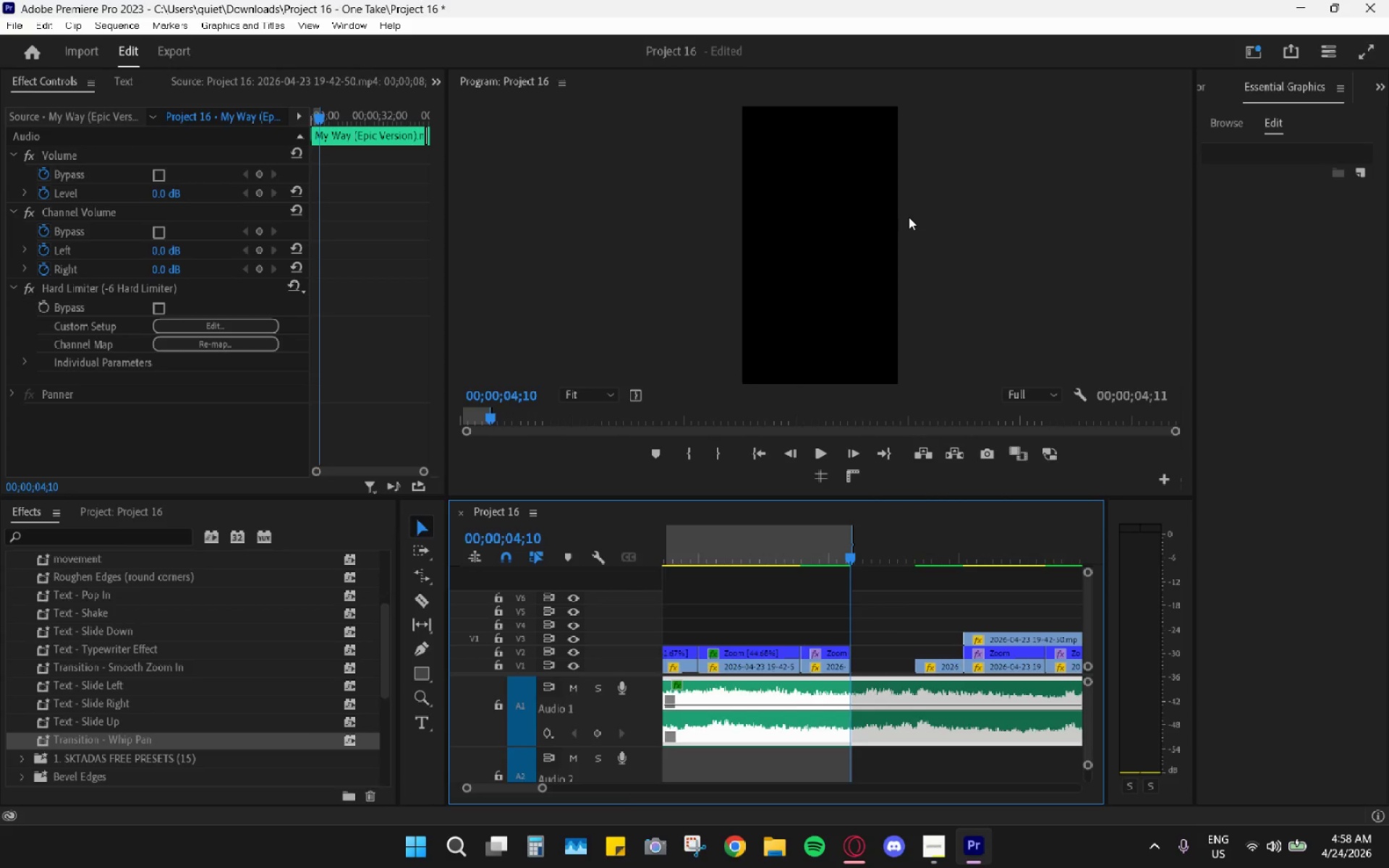 
left_click_drag(start_coordinate=[785, 540], to_coordinate=[547, 543])
 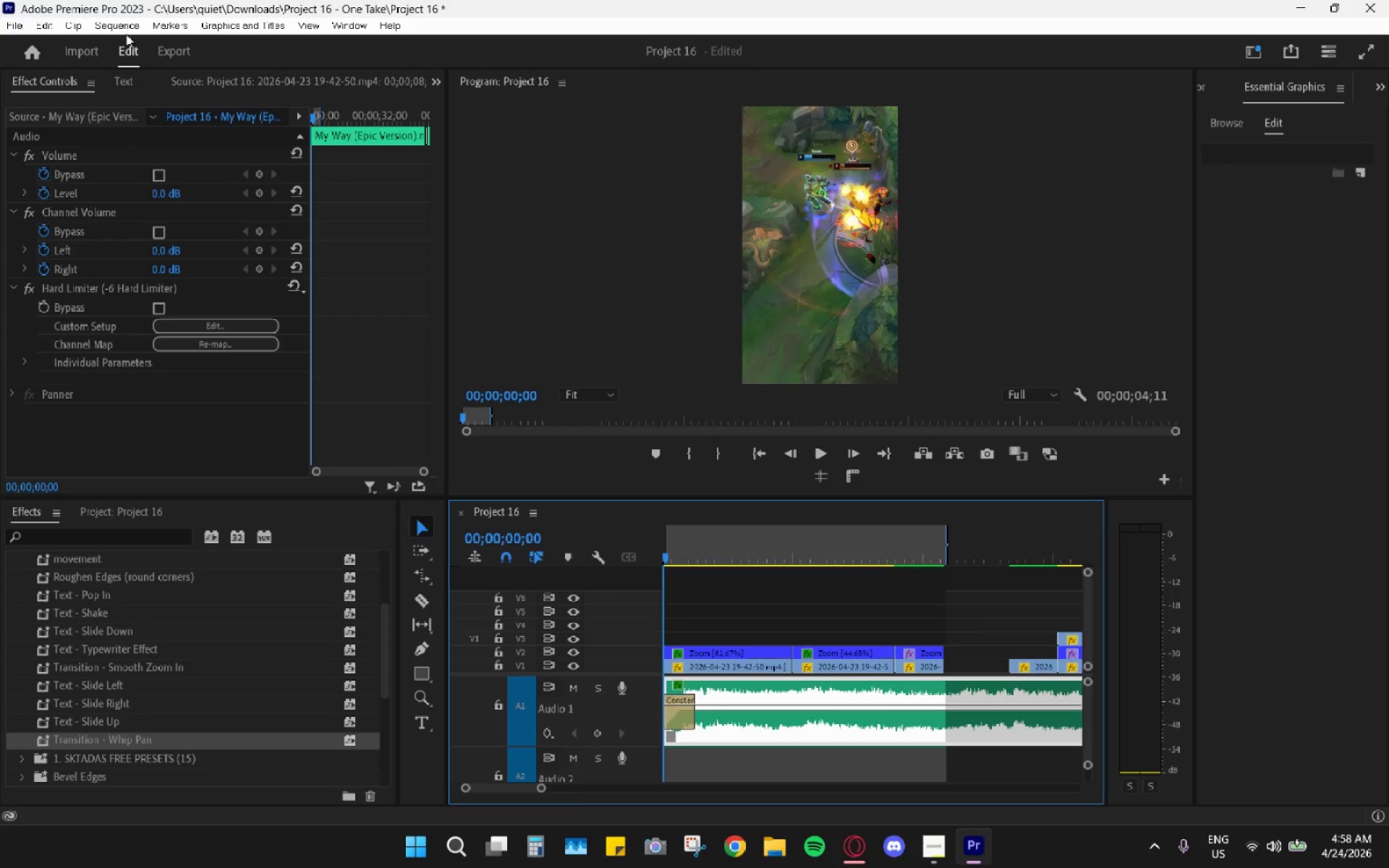 
left_click([110, 26])
 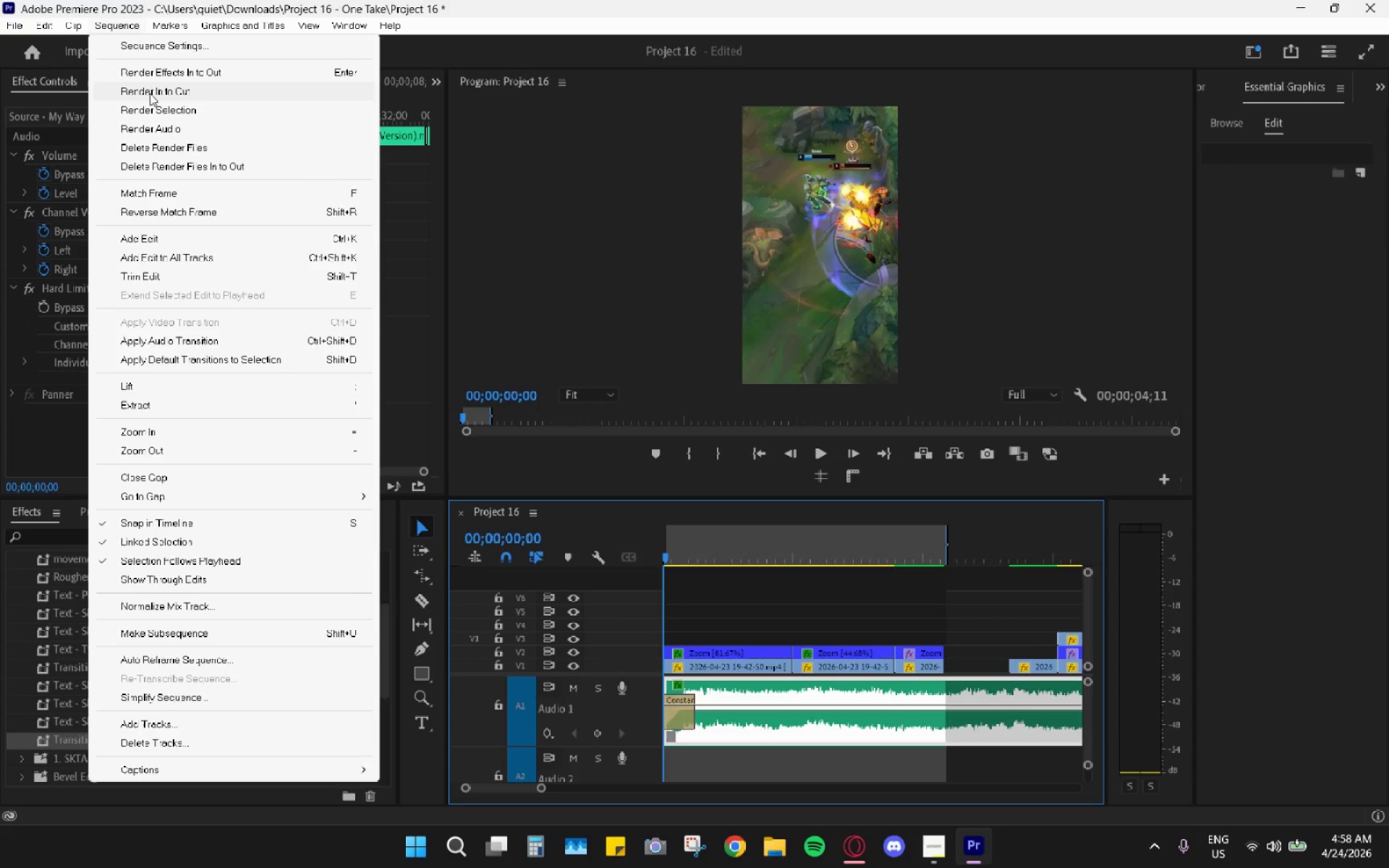 
left_click([150, 93])
 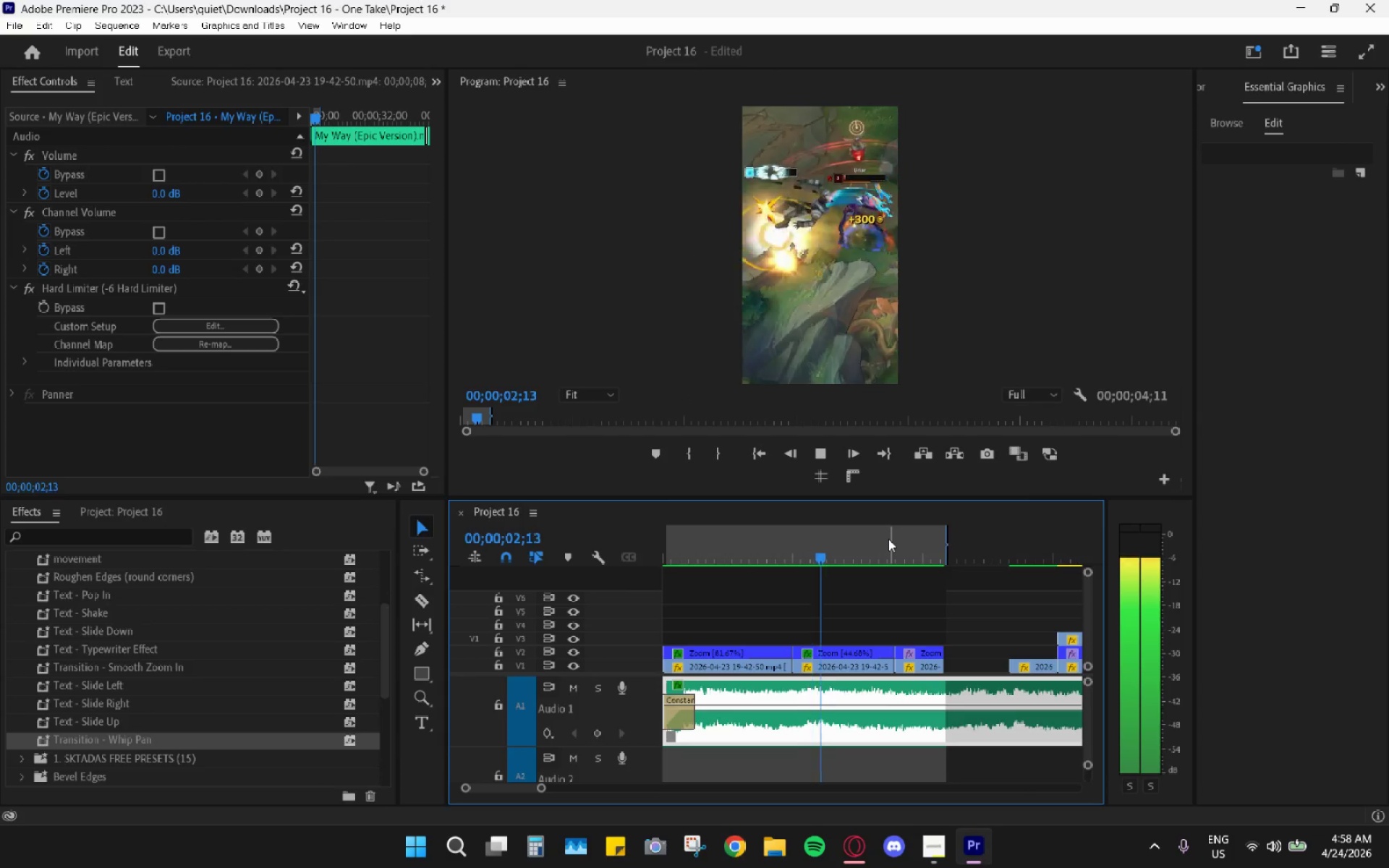 
wait(5.31)
 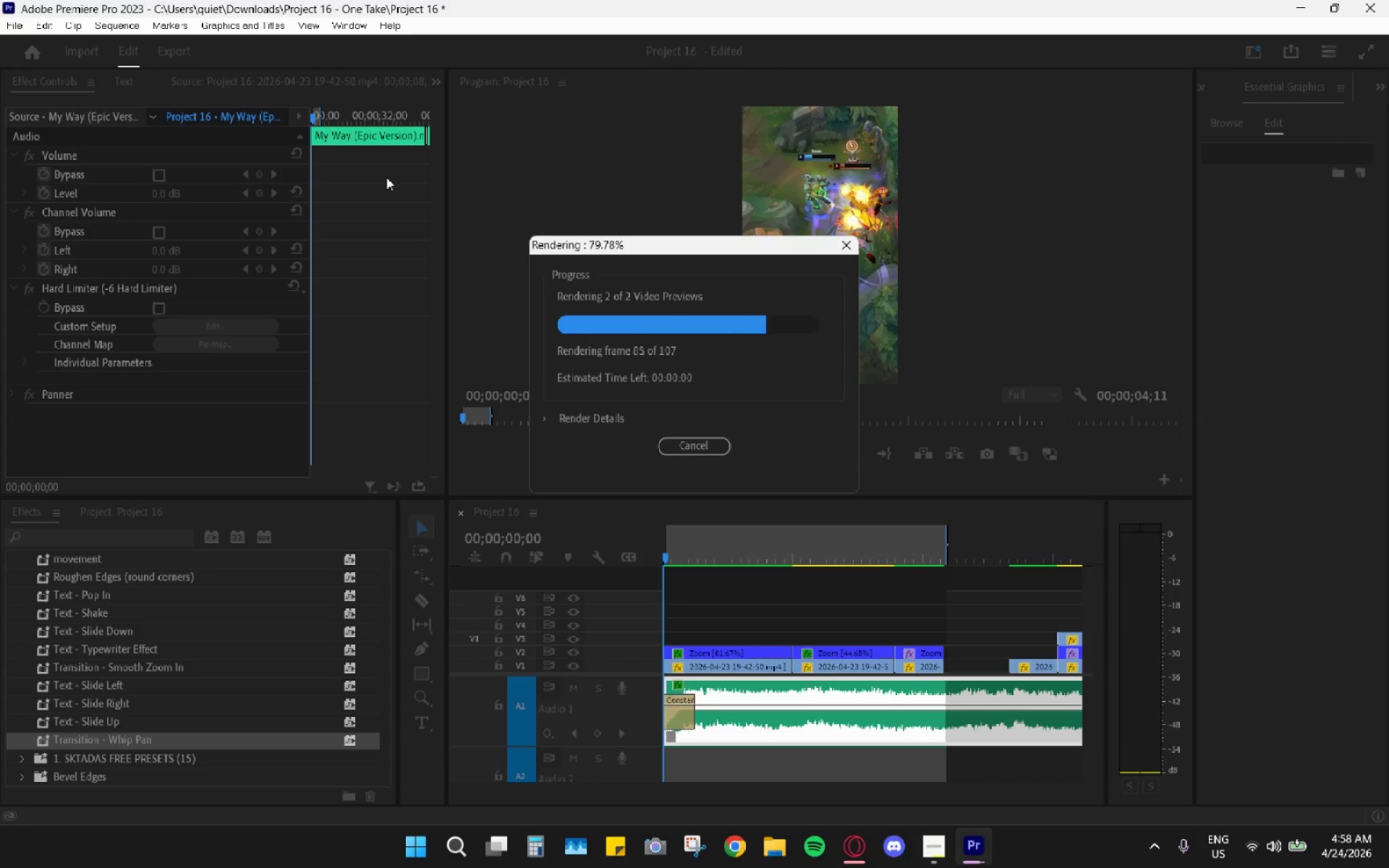 
key(Space)
 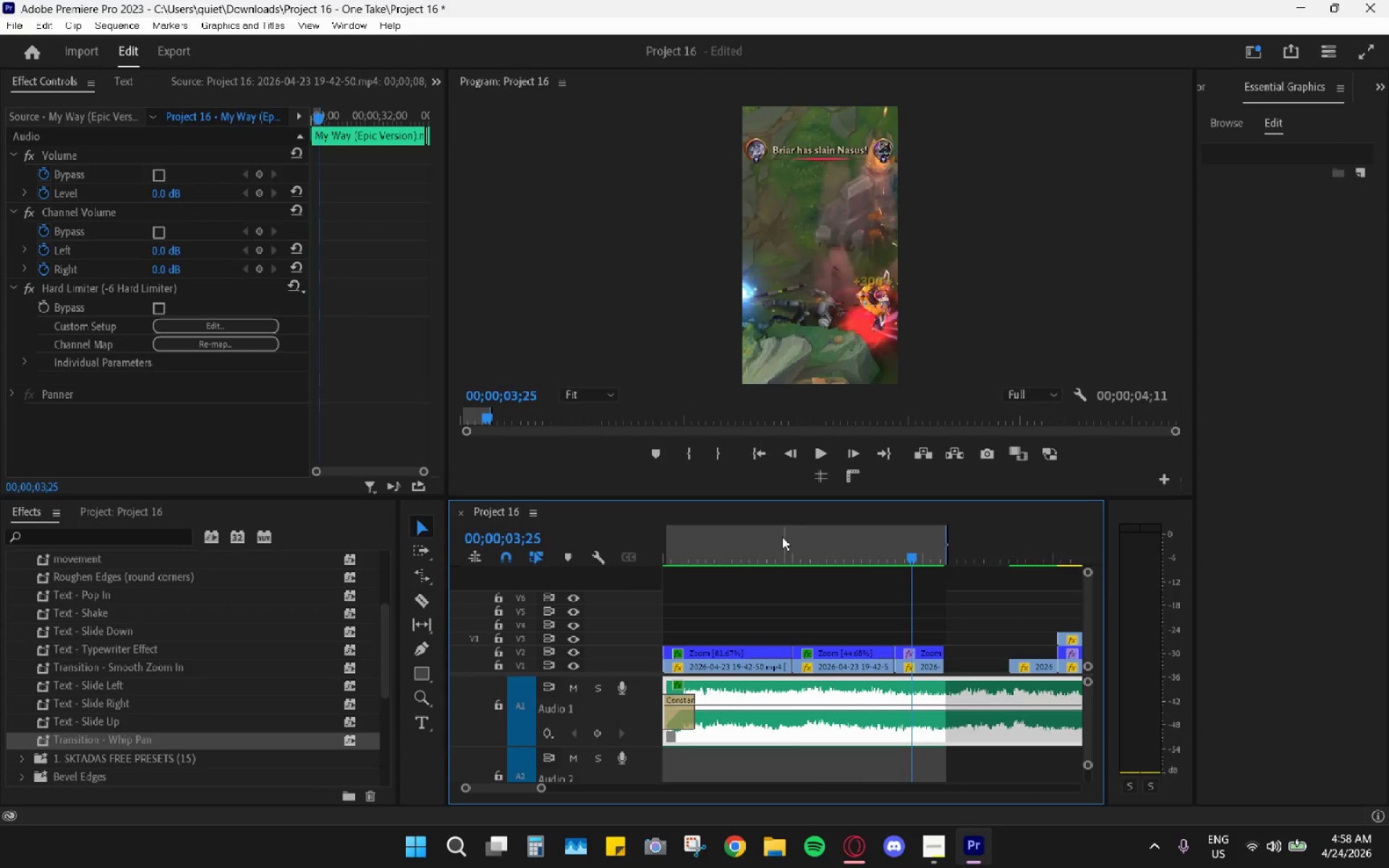 
left_click_drag(start_coordinate=[765, 544], to_coordinate=[651, 563])
 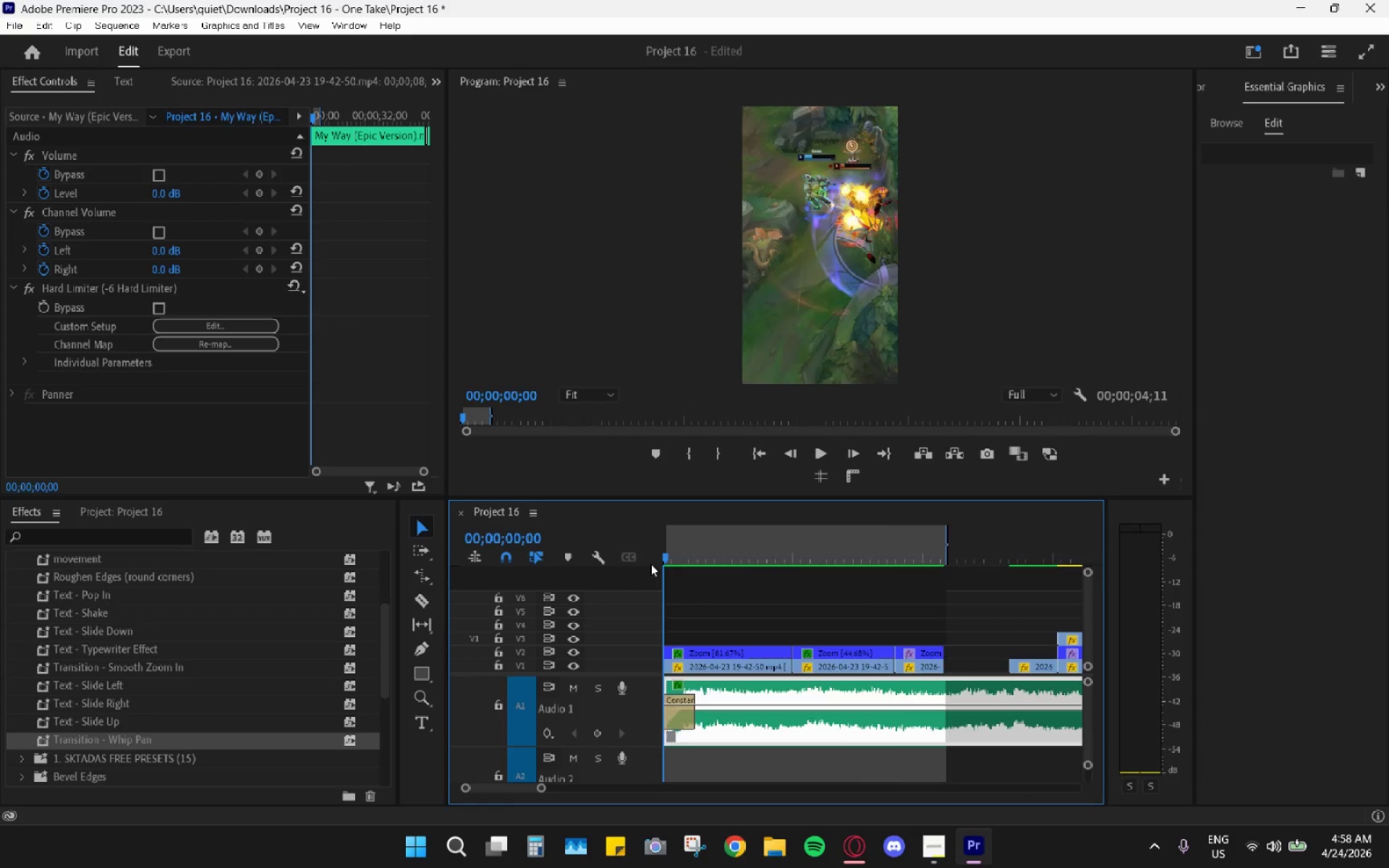 
key(Space)
 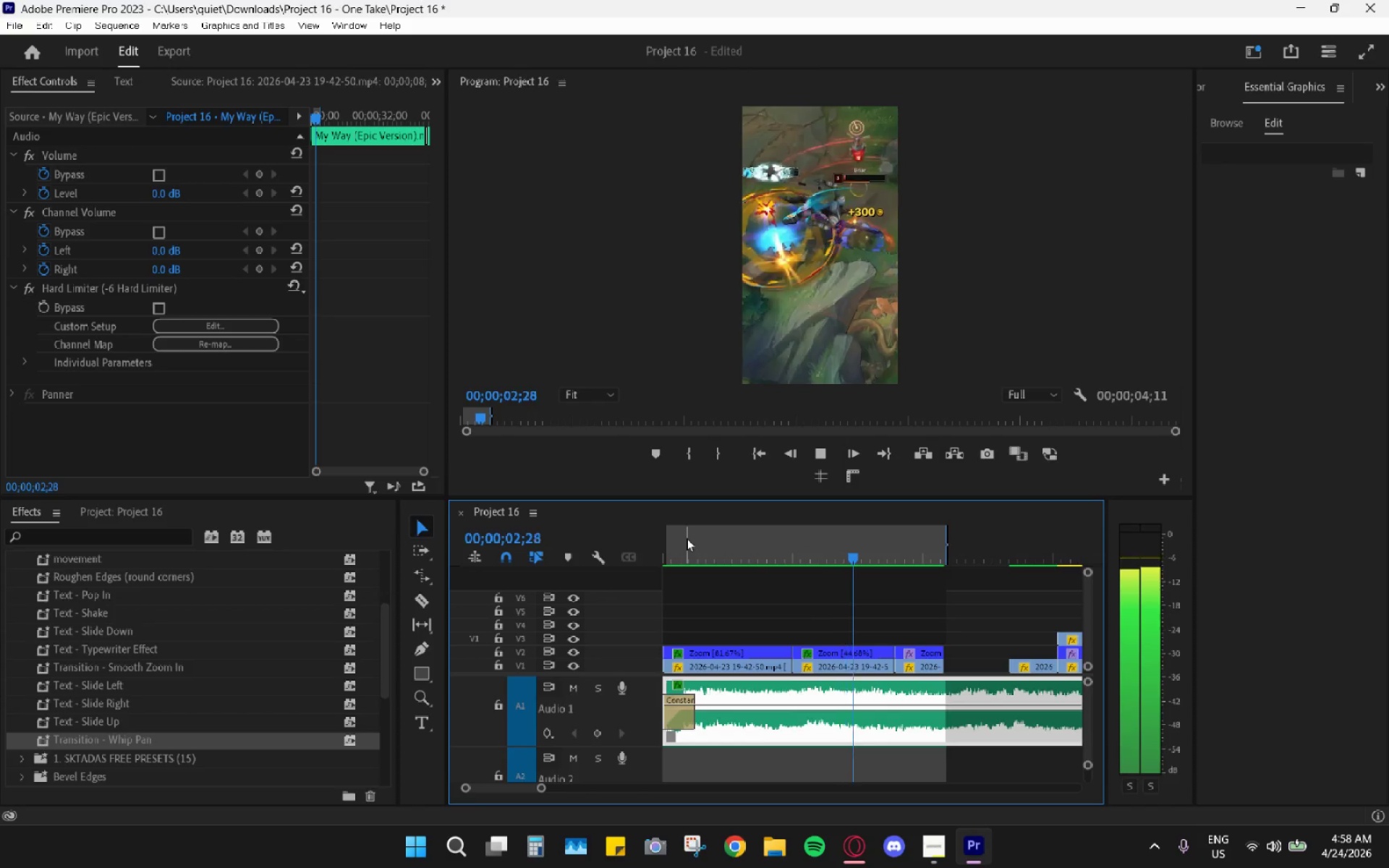 
key(Space)
 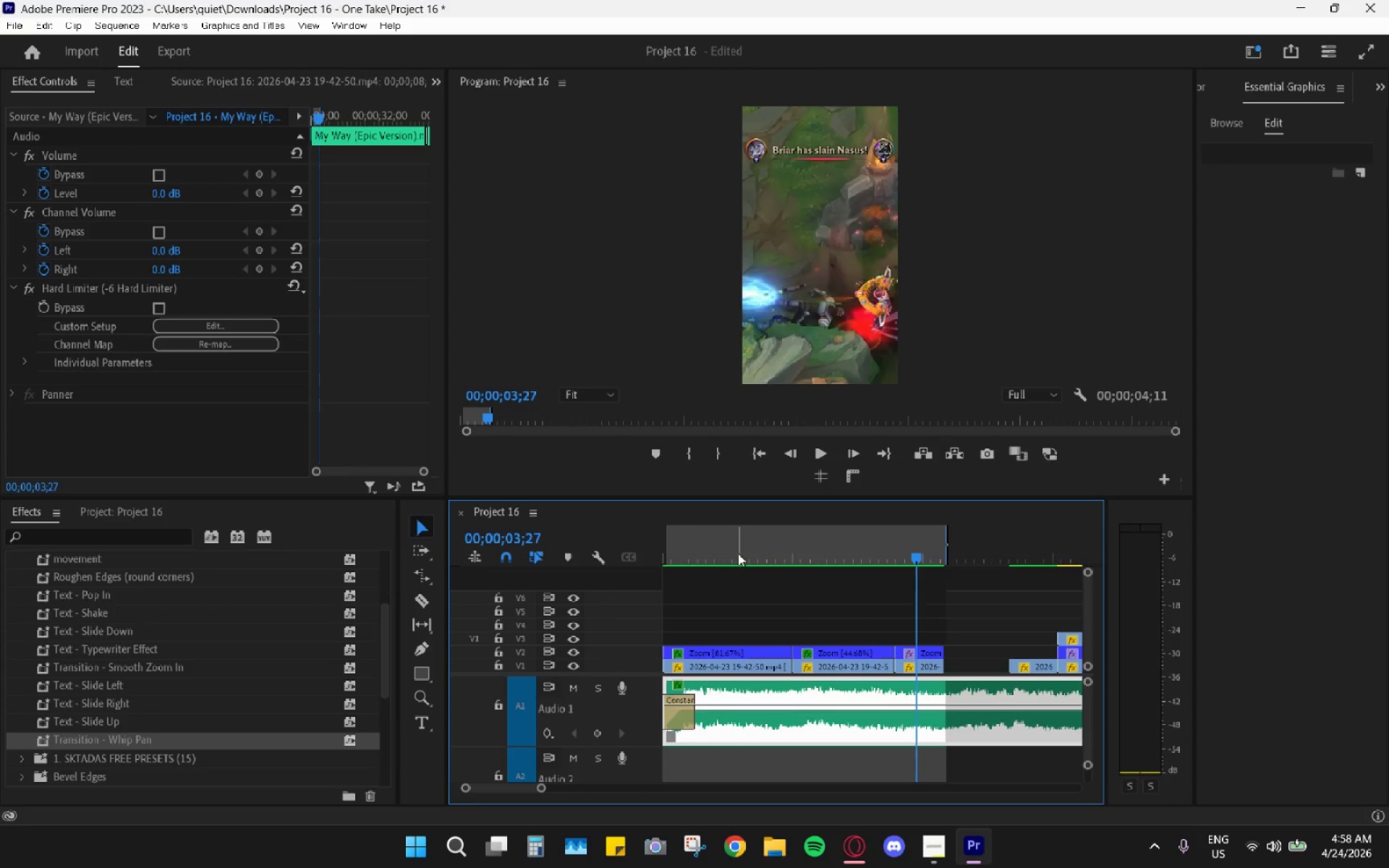 
right_click([744, 550])
 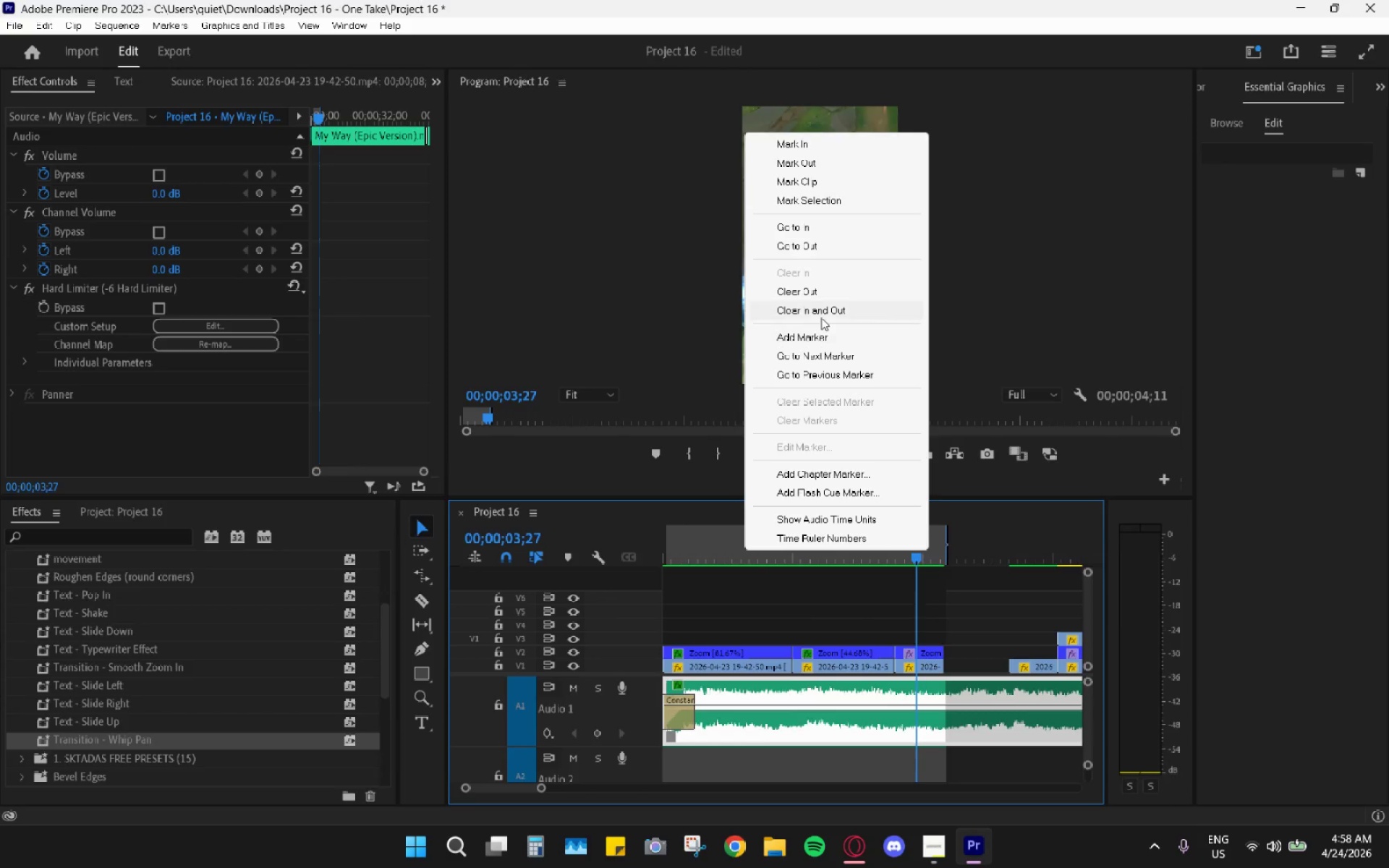 
left_click([822, 310])
 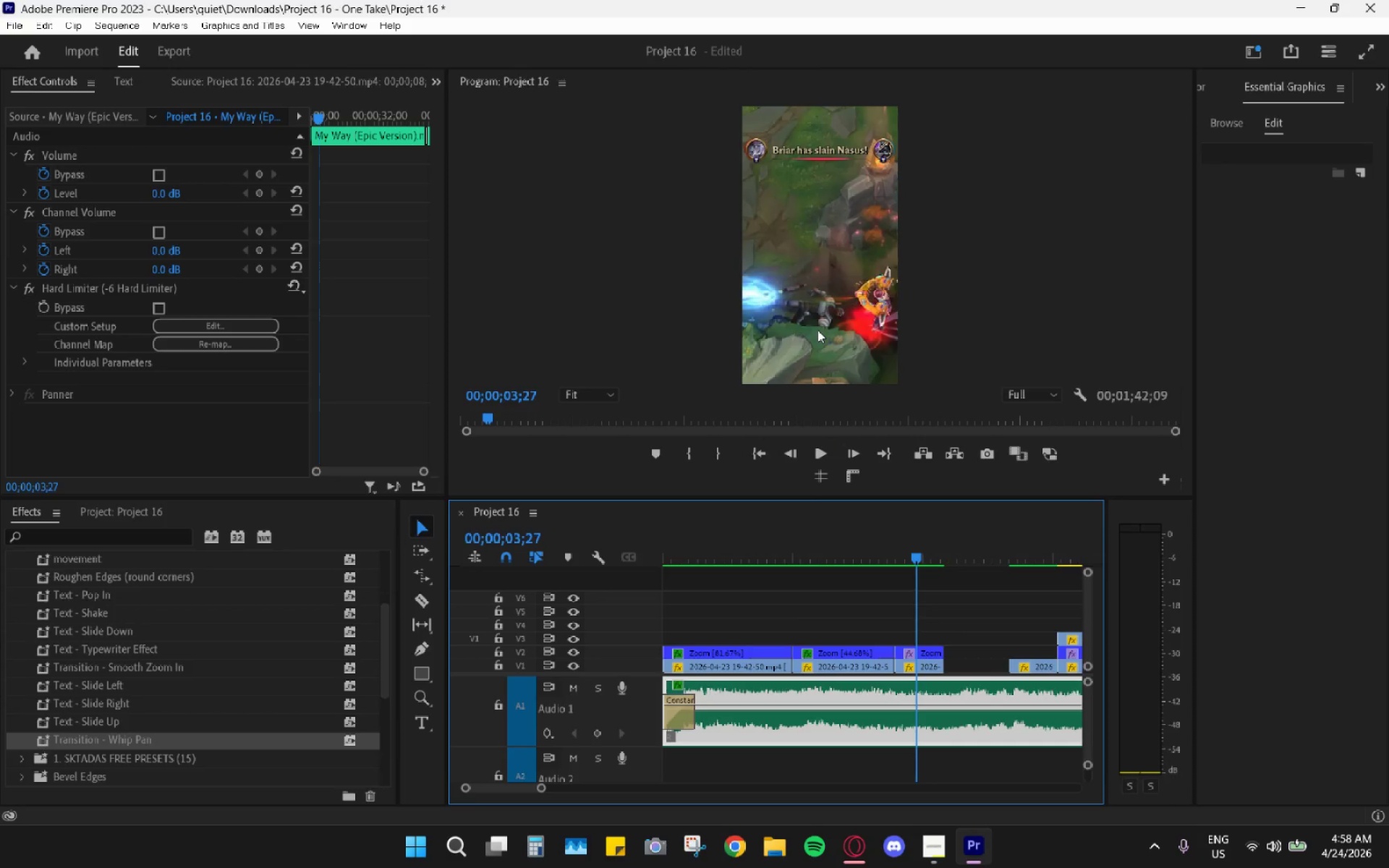 
key(Space)
 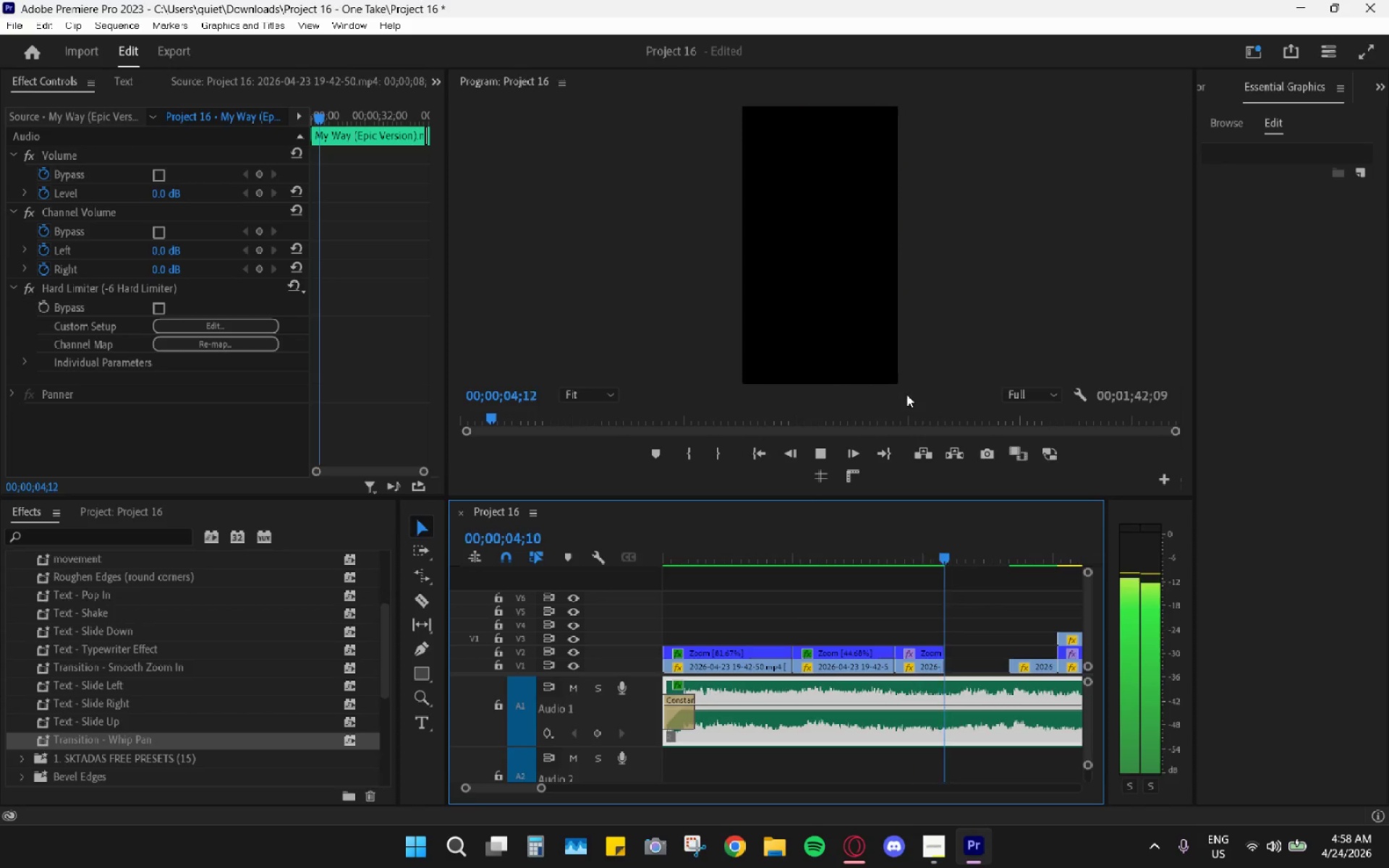 
key(Space)
 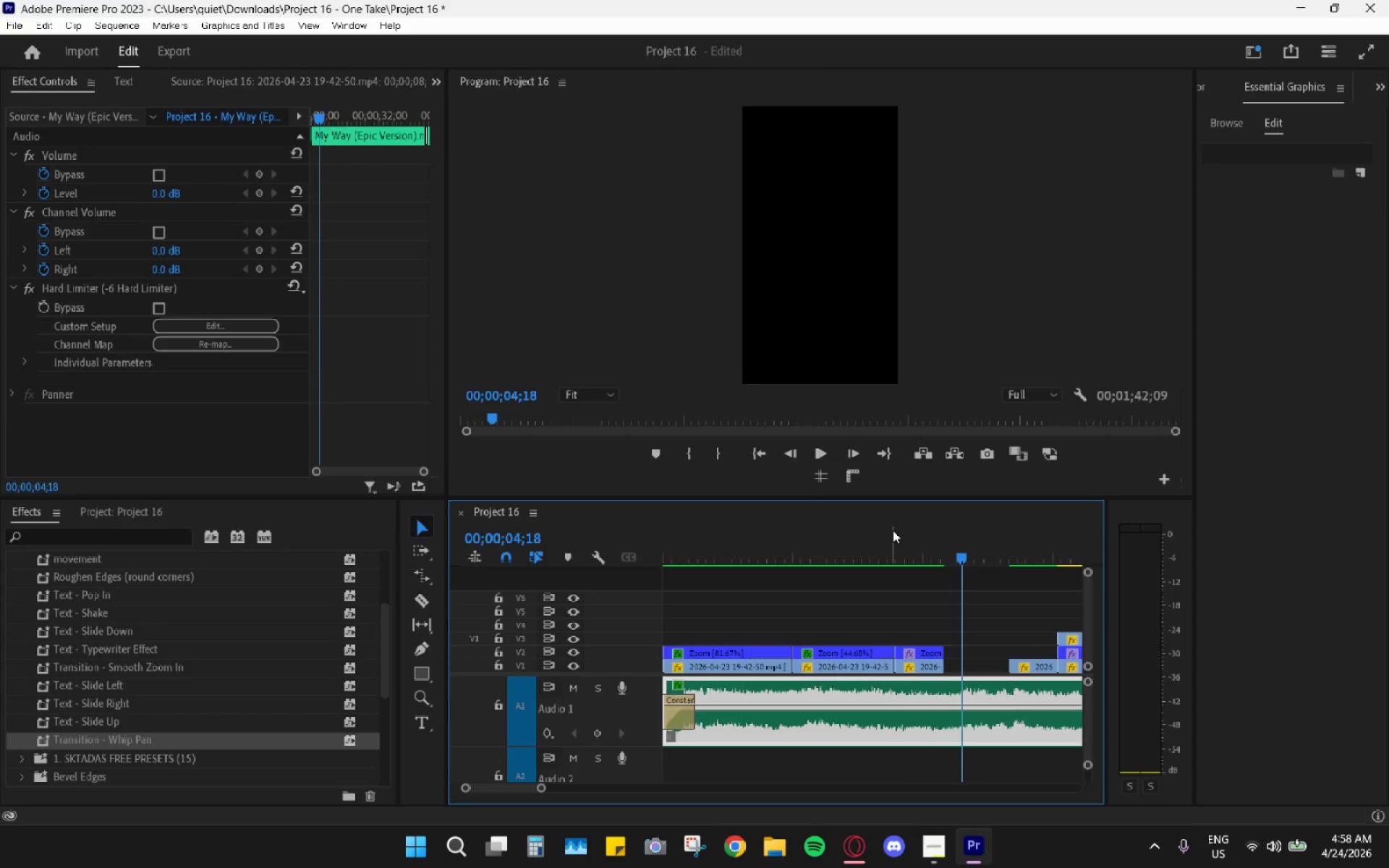 
left_click_drag(start_coordinate=[886, 534], to_coordinate=[633, 545])
 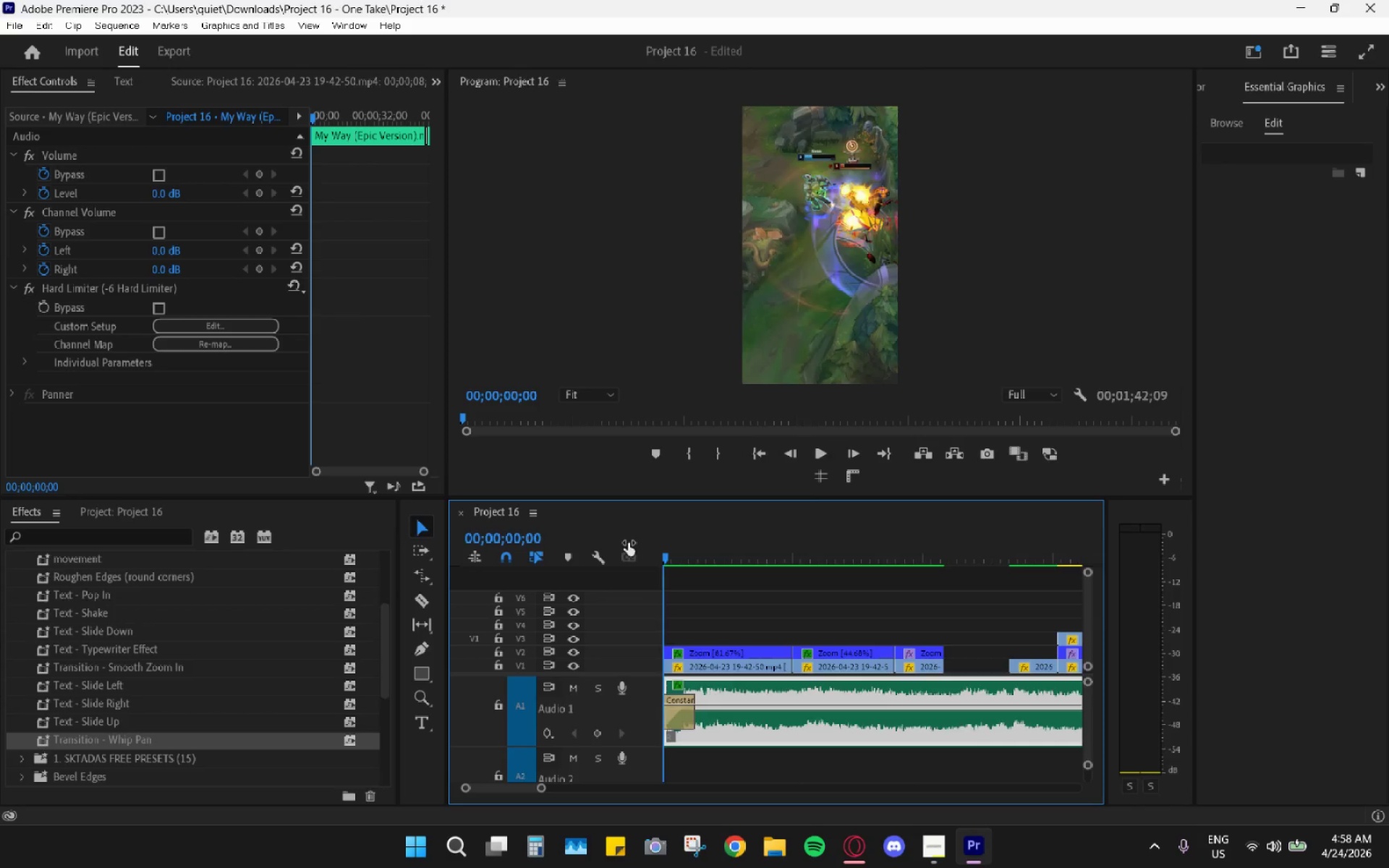 
key(Space)
 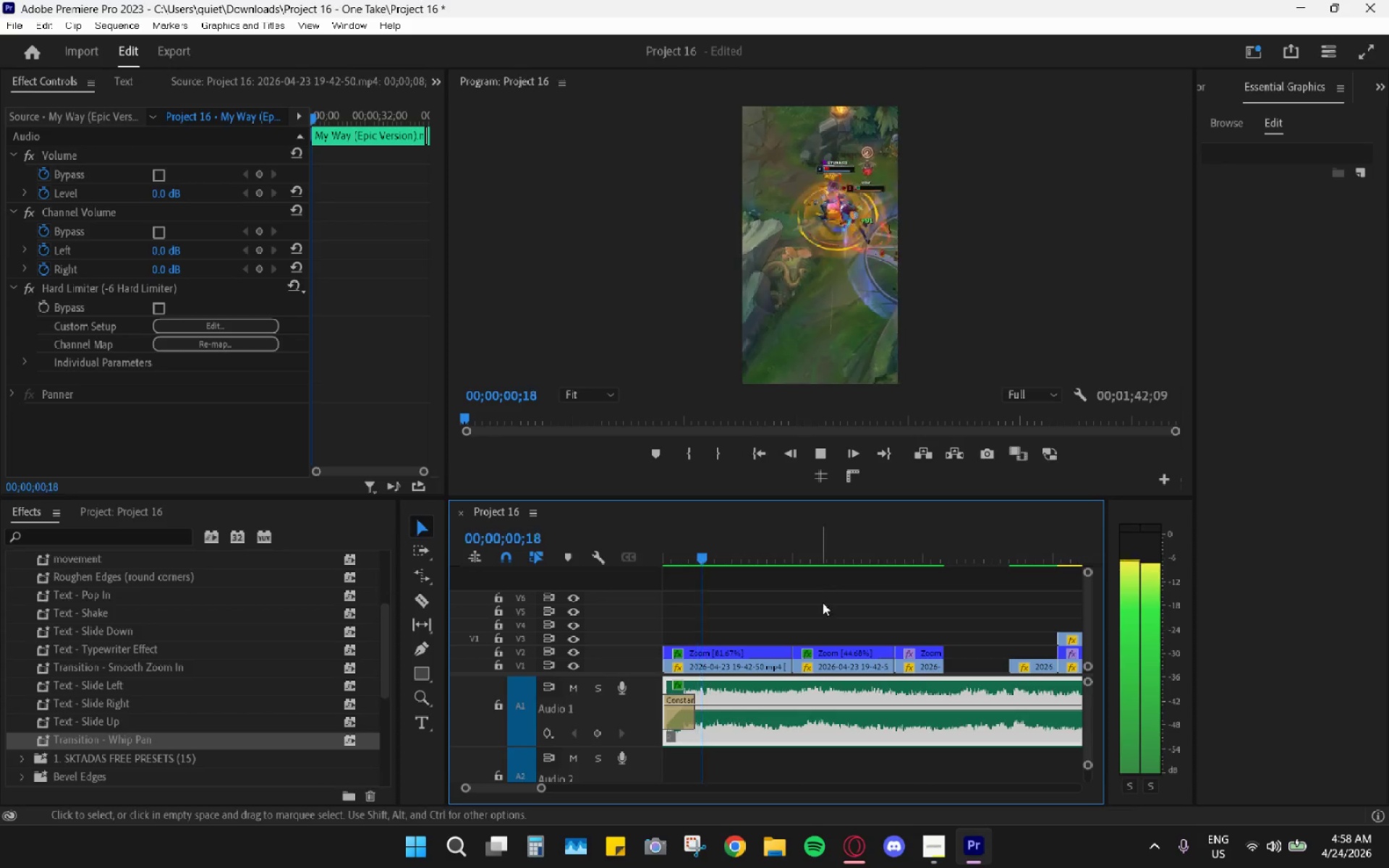 
scroll: coordinate [836, 610], scroll_direction: down, amount: 4.0
 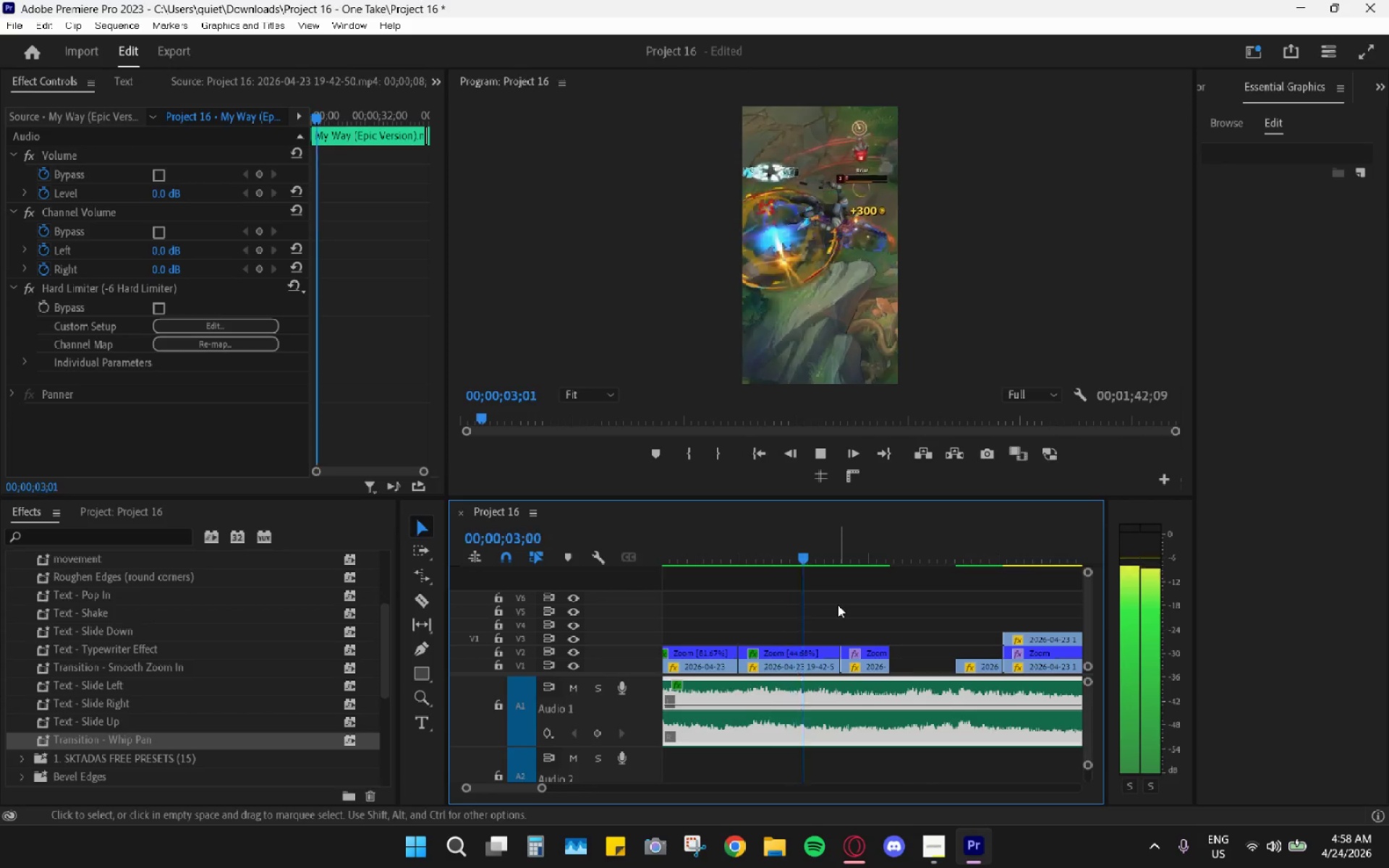 
key(Space)
 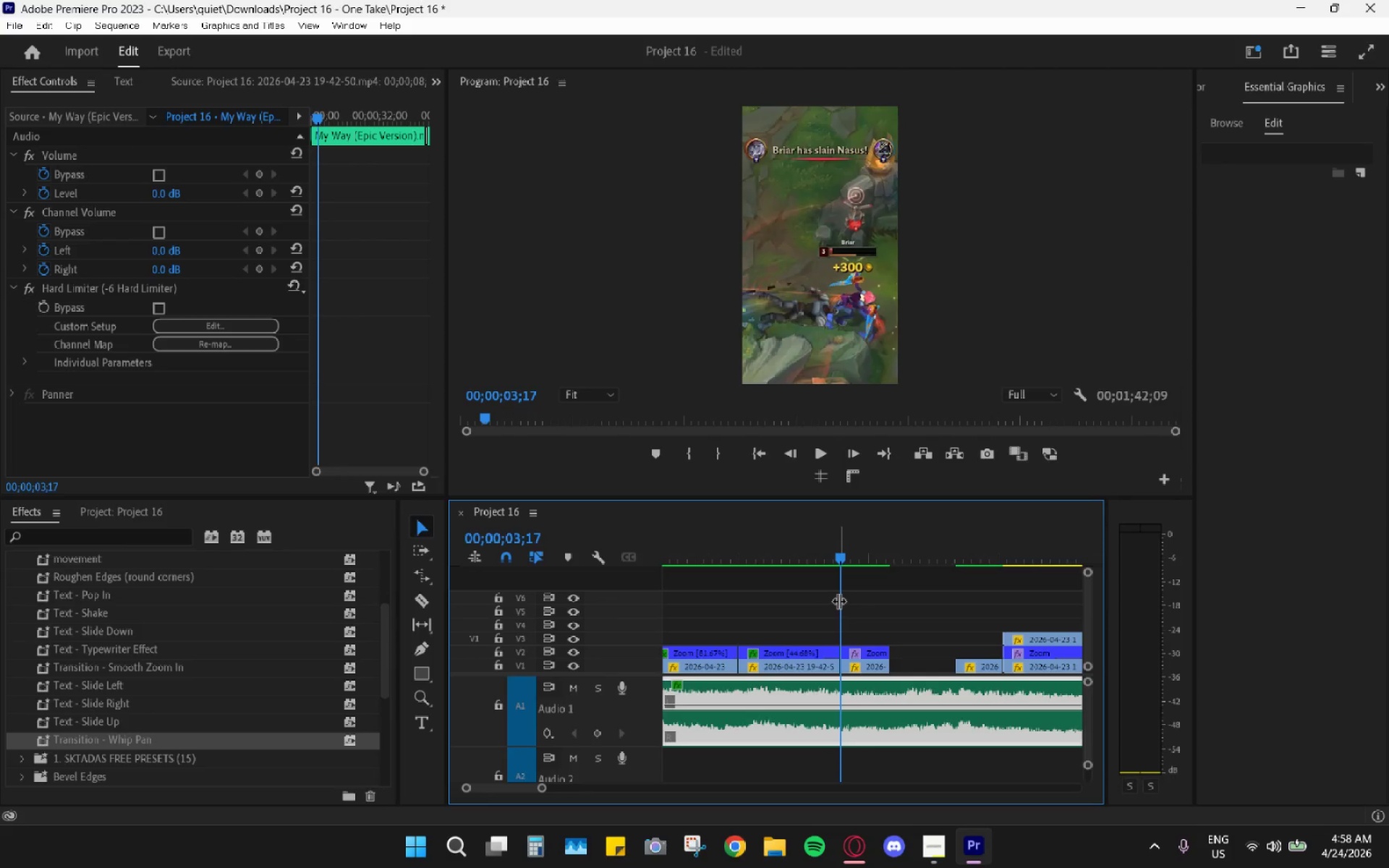 
key(Space)
 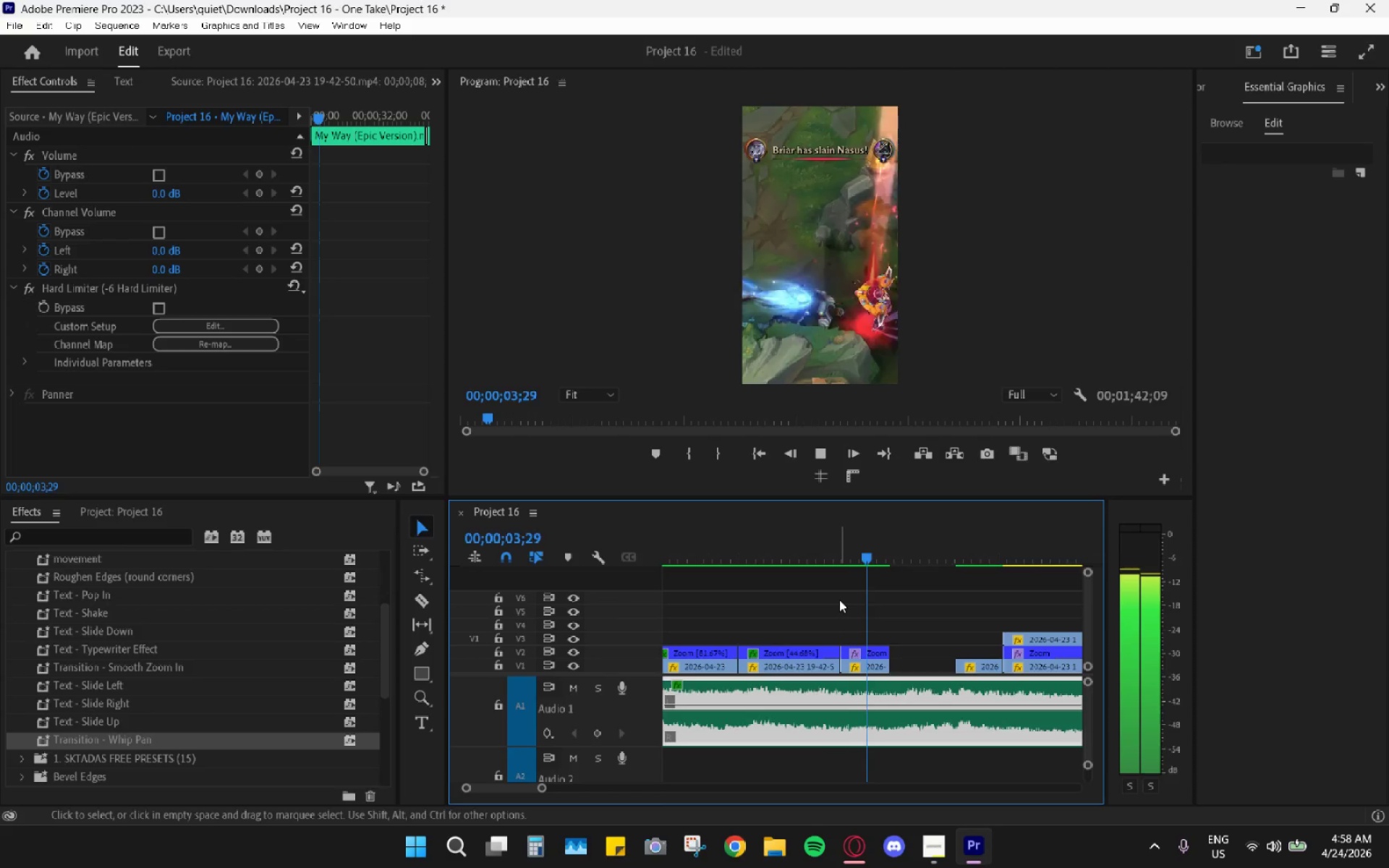 
key(Space)
 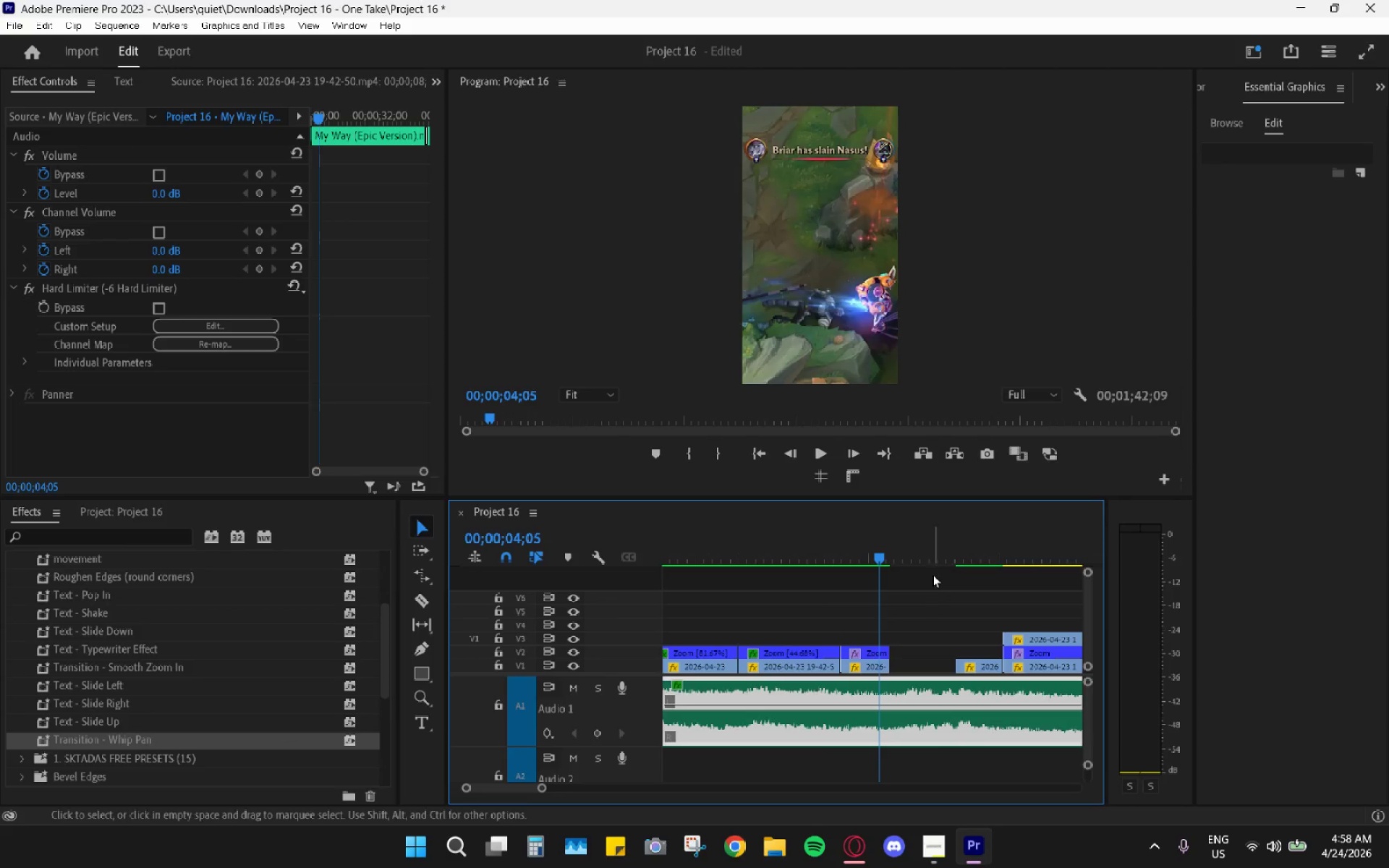 
left_click_drag(start_coordinate=[933, 544], to_coordinate=[989, 557])
 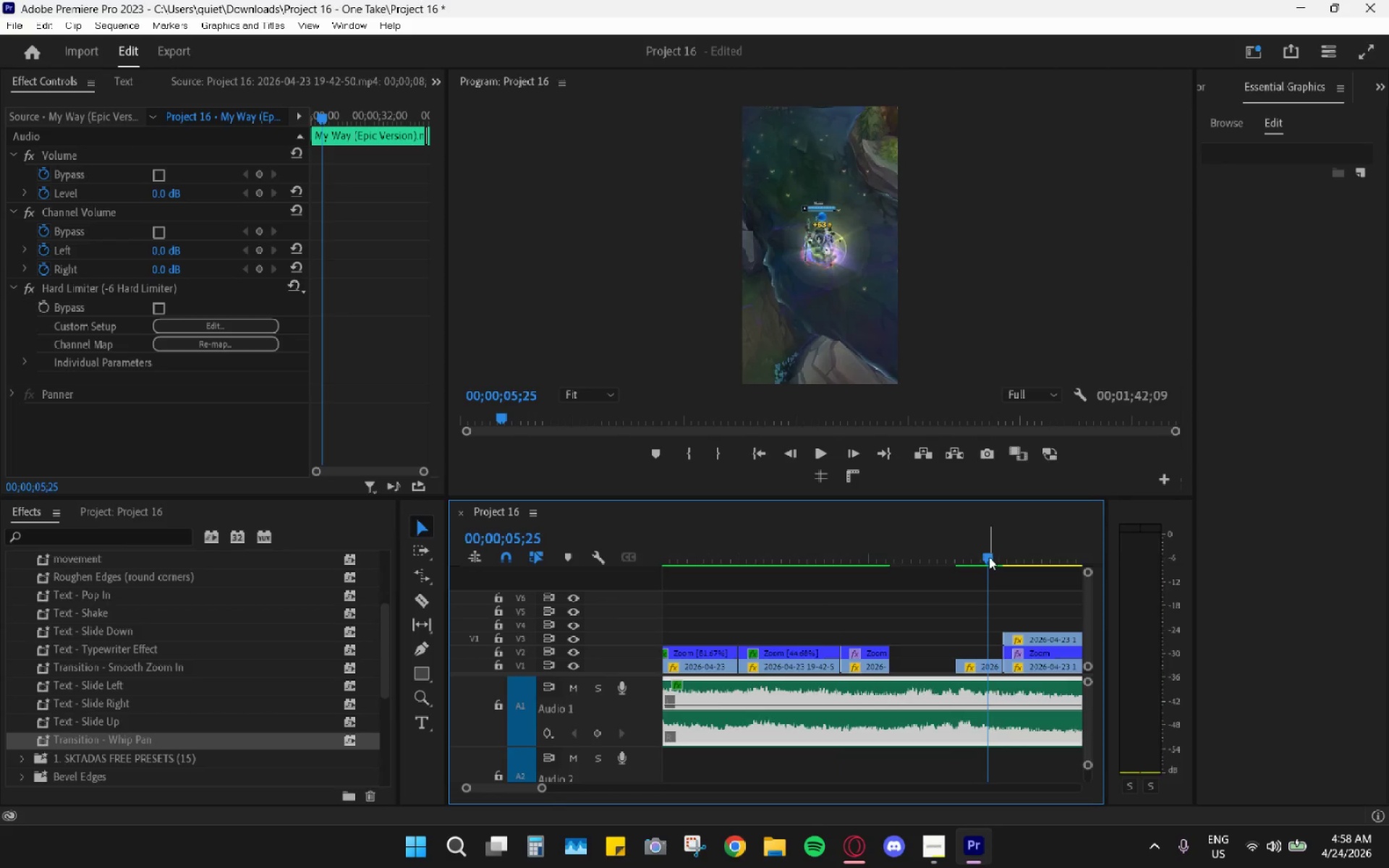 
scroll: coordinate [985, 561], scroll_direction: down, amount: 3.0
 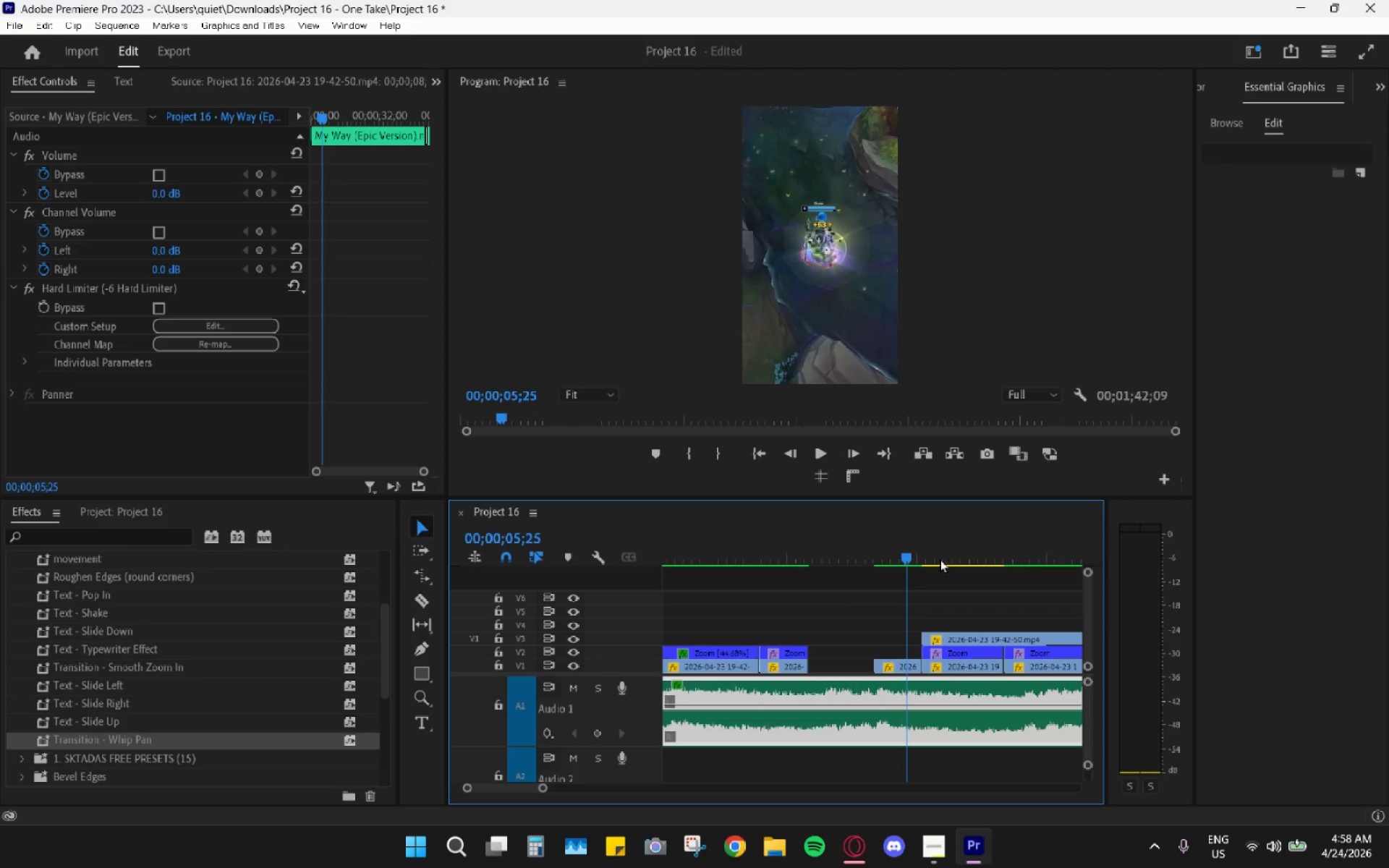 
left_click_drag(start_coordinate=[888, 529], to_coordinate=[802, 535])
 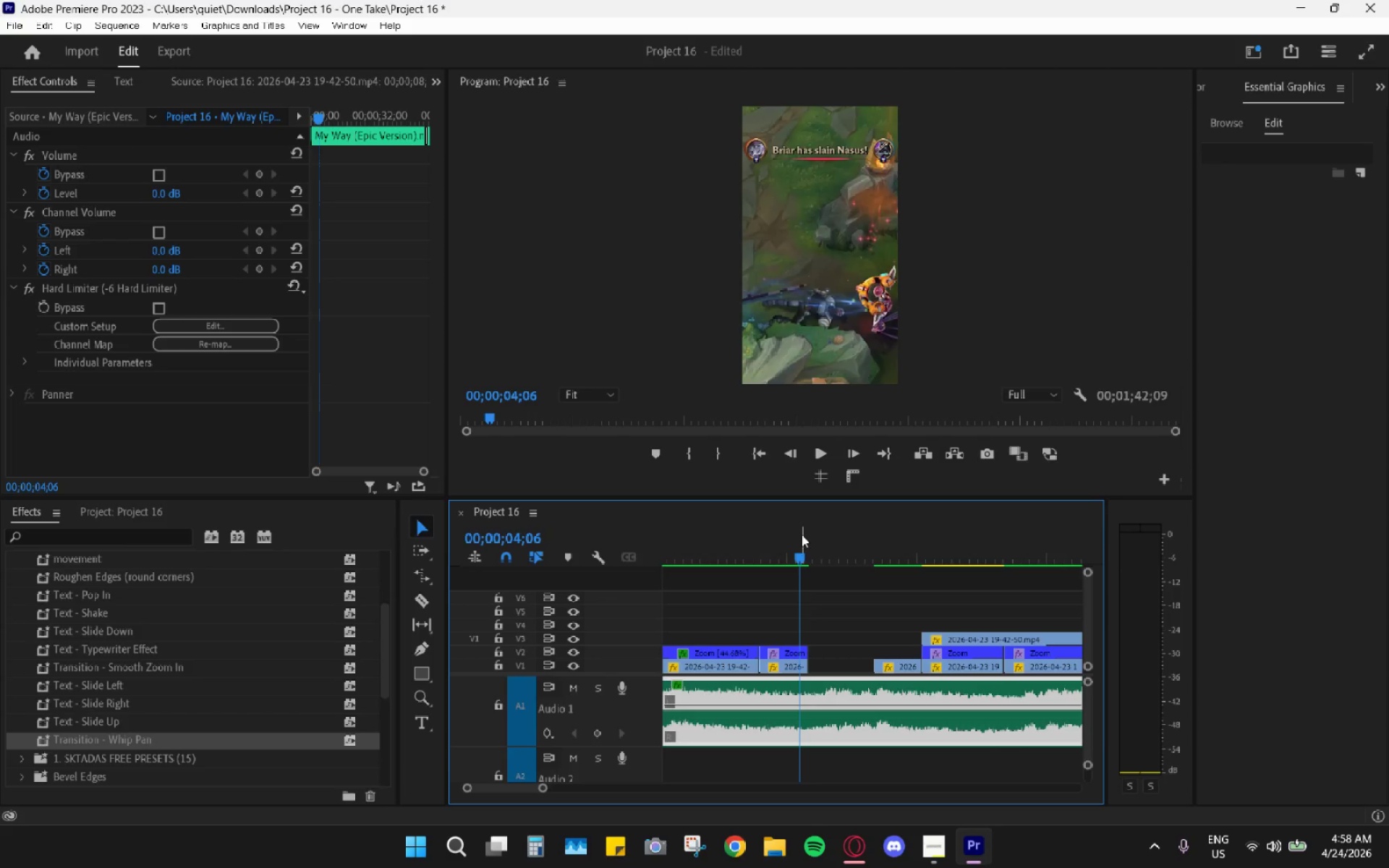 
left_click_drag(start_coordinate=[802, 535], to_coordinate=[770, 547])
 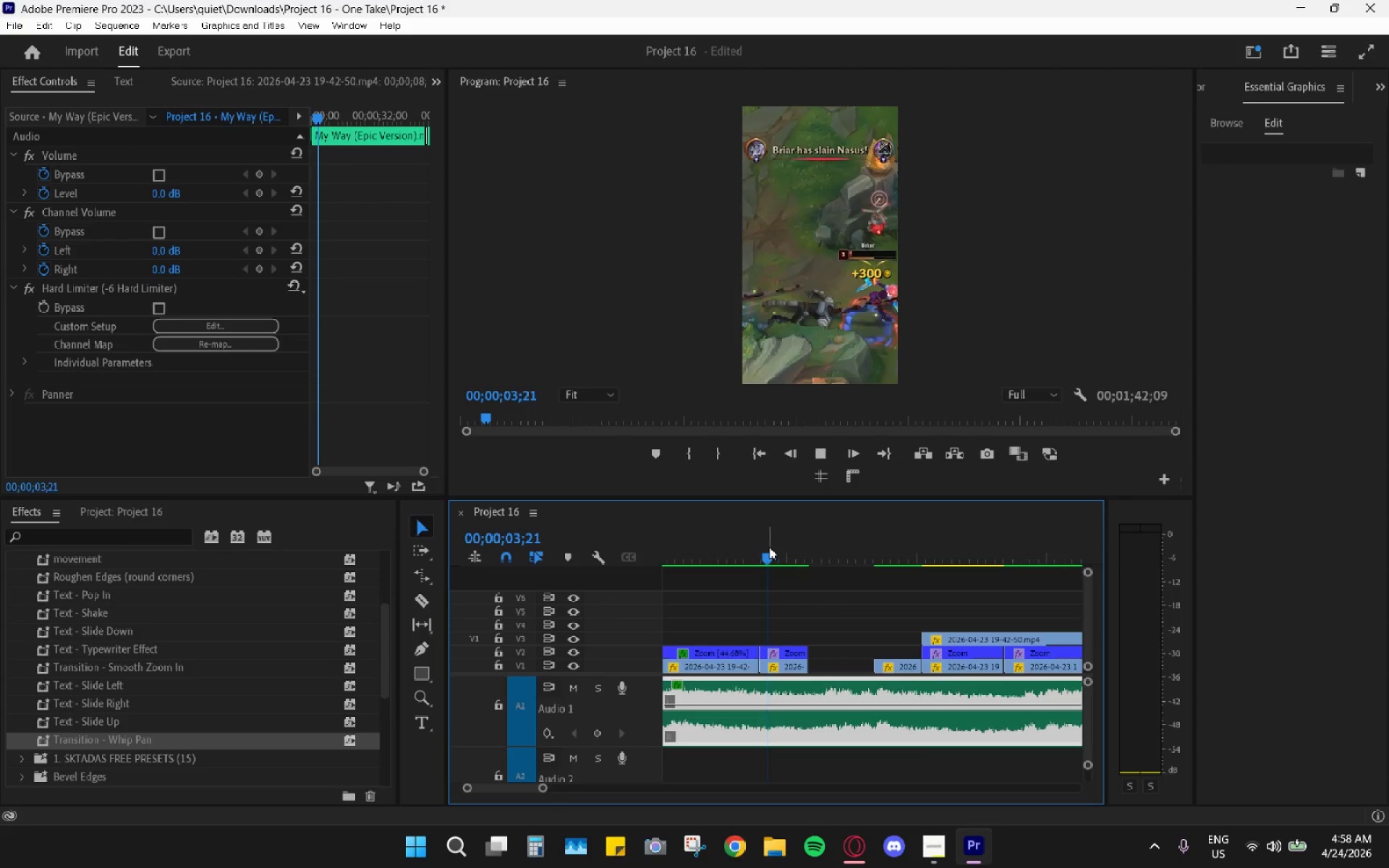 
key(Space)
 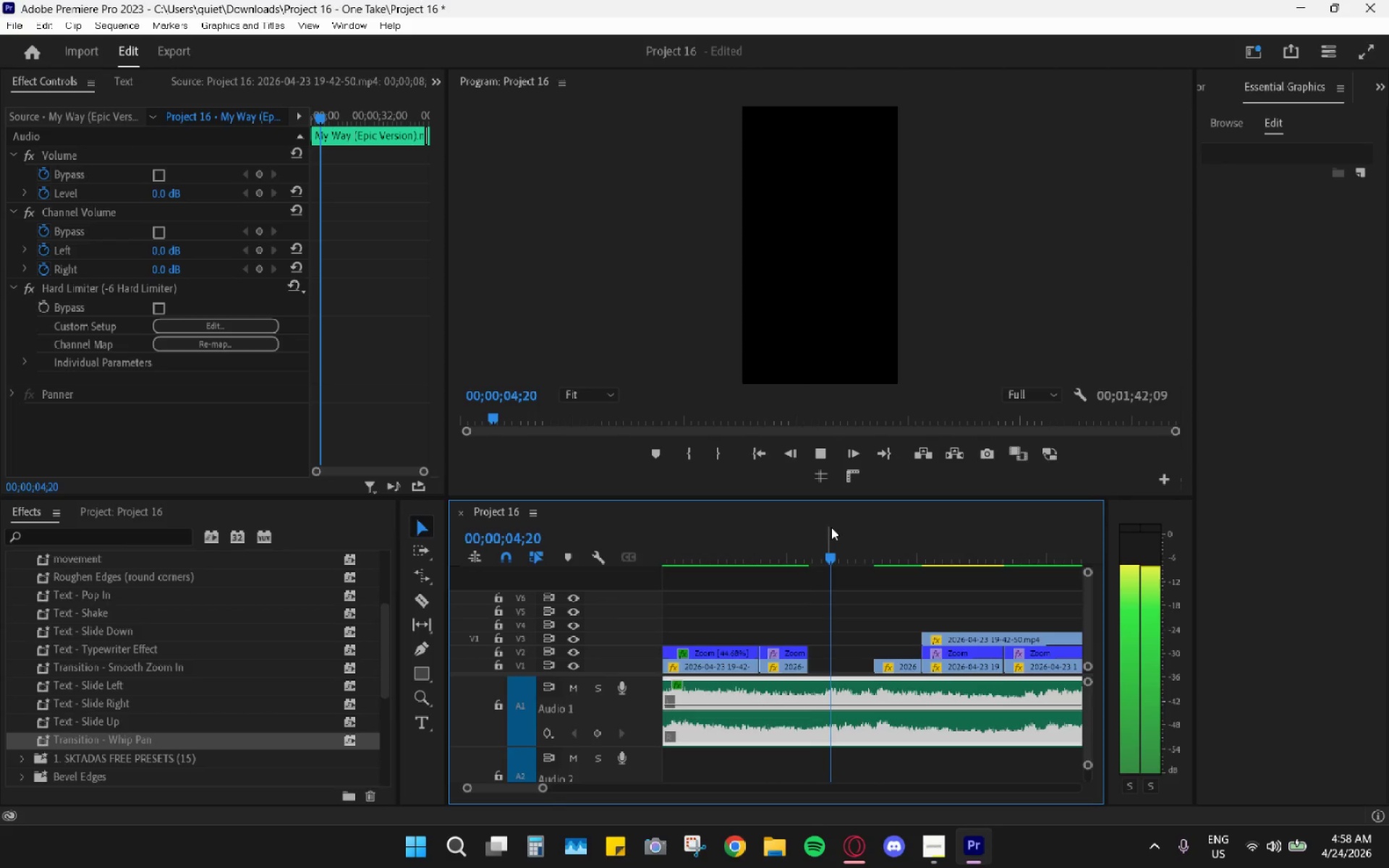 
left_click_drag(start_coordinate=[874, 521], to_coordinate=[902, 527])
 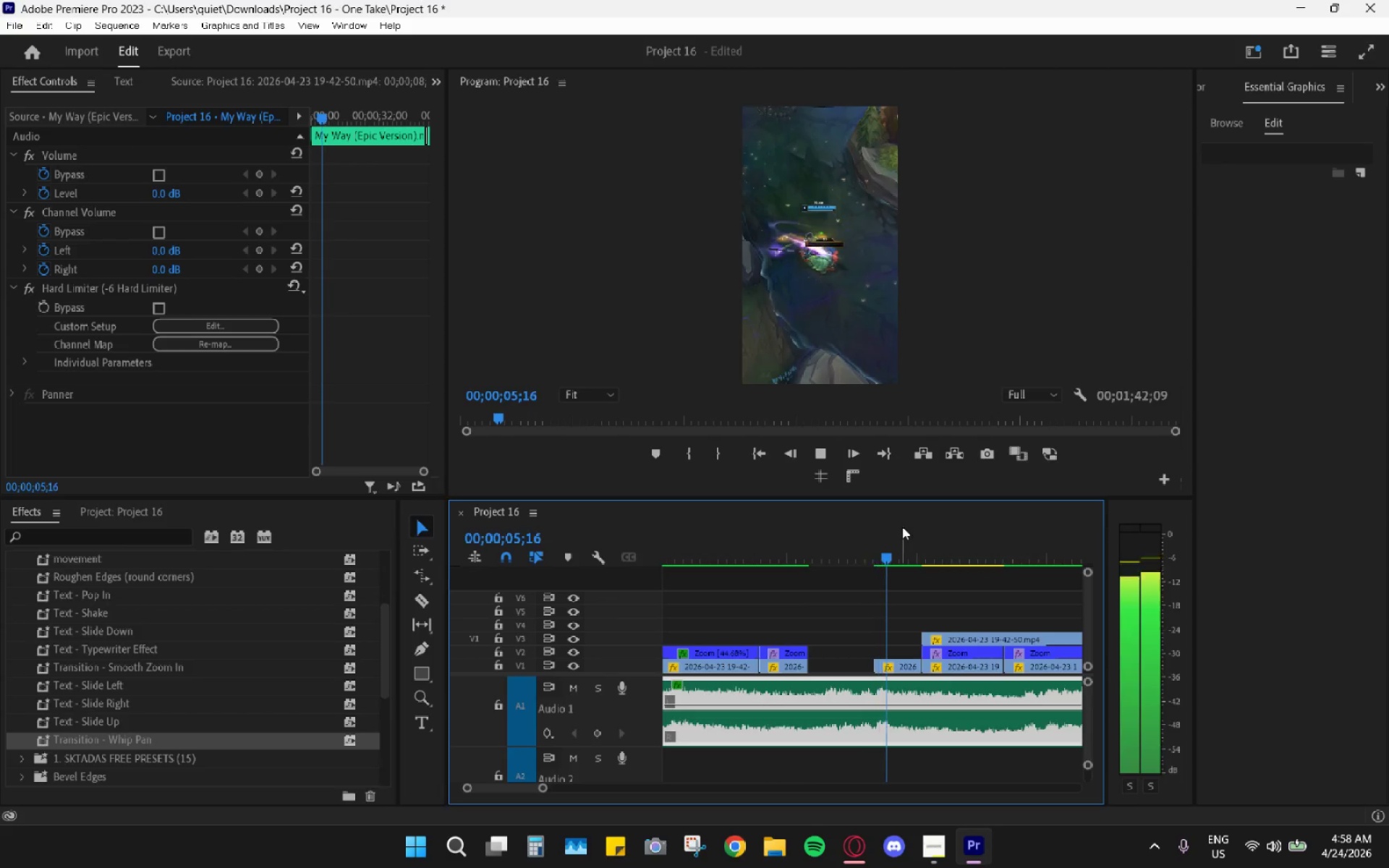 
key(Space)
 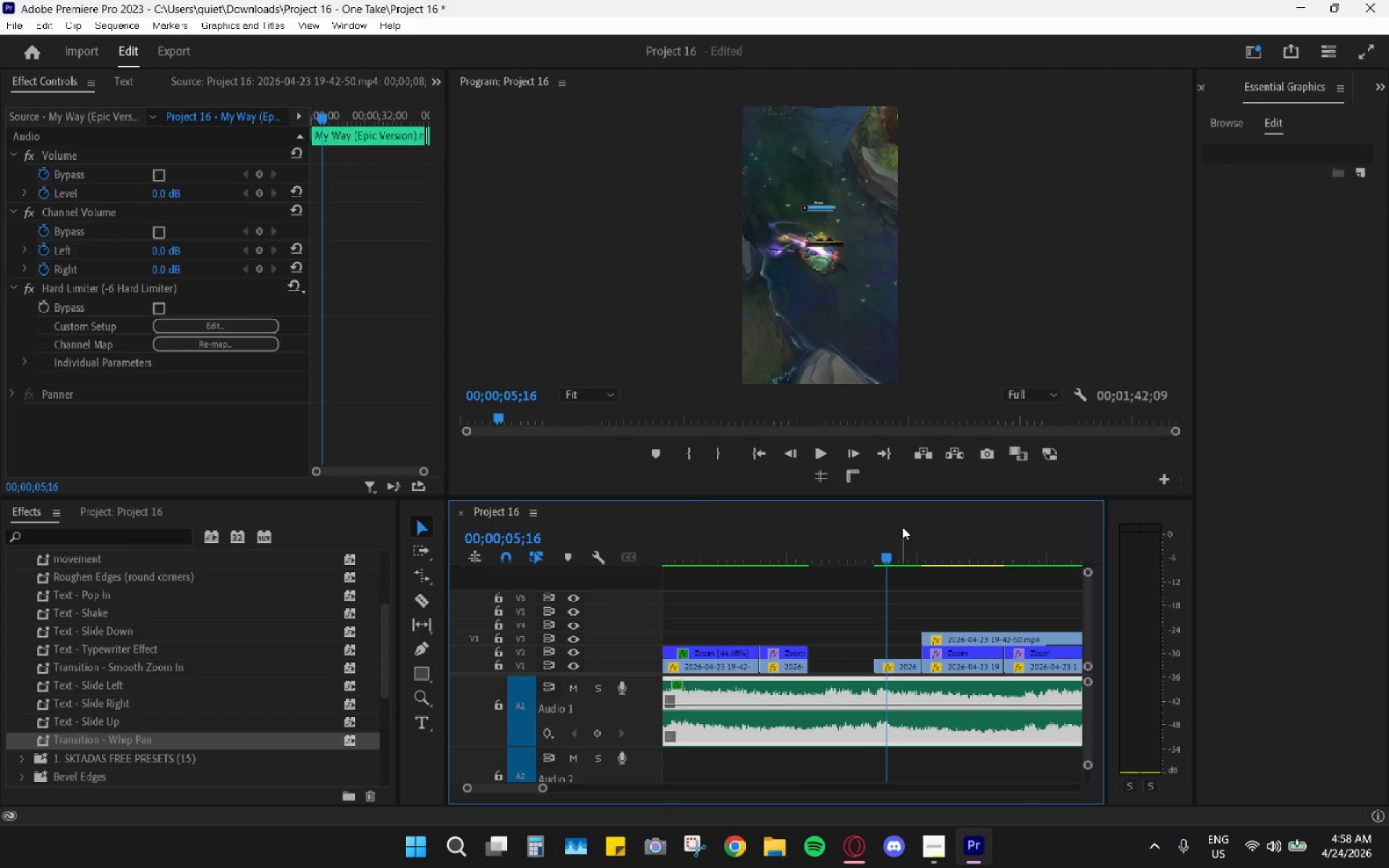 
key(Space)
 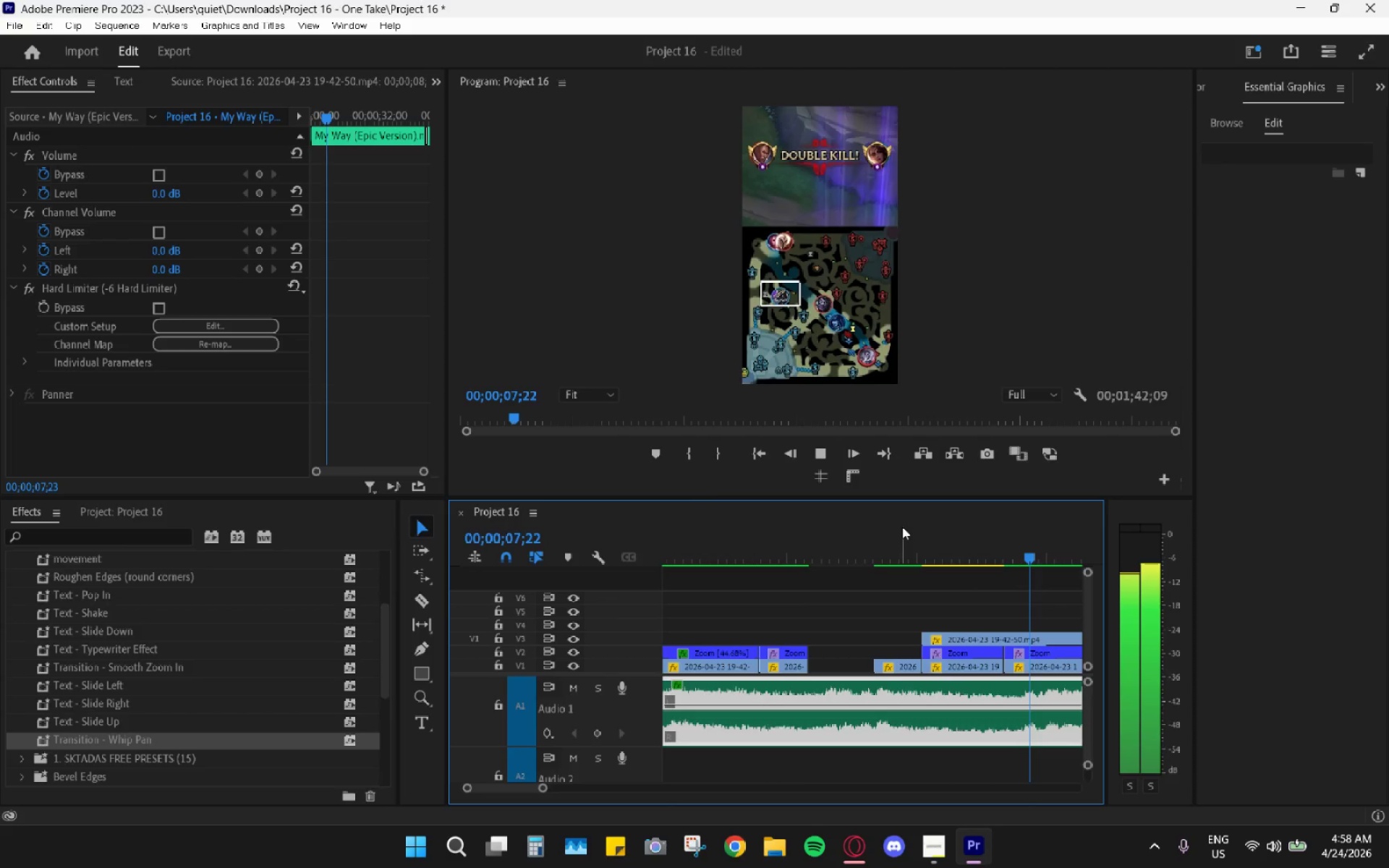 
key(Space)
 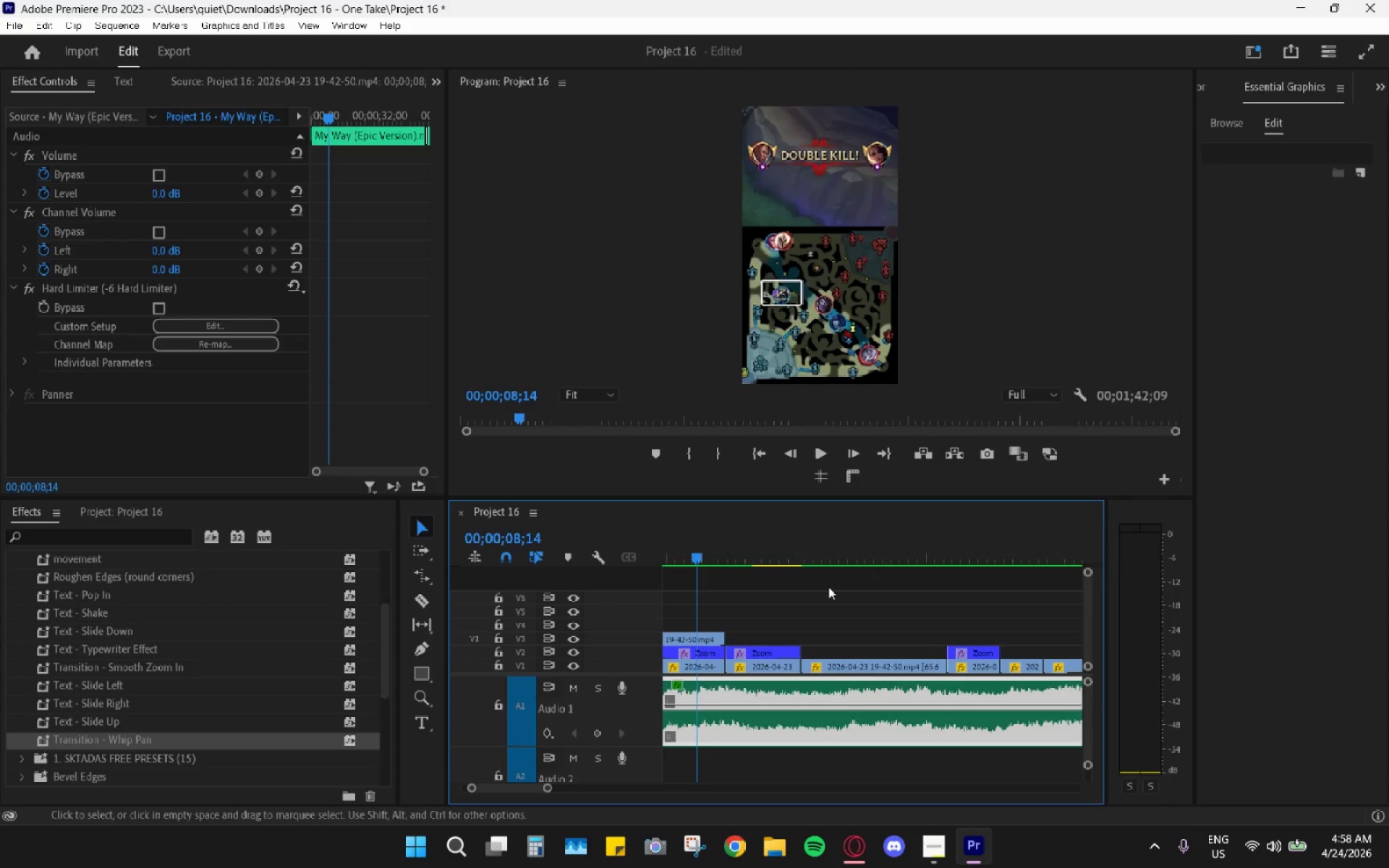 
scroll: coordinate [779, 626], scroll_direction: up, amount: 8.0
 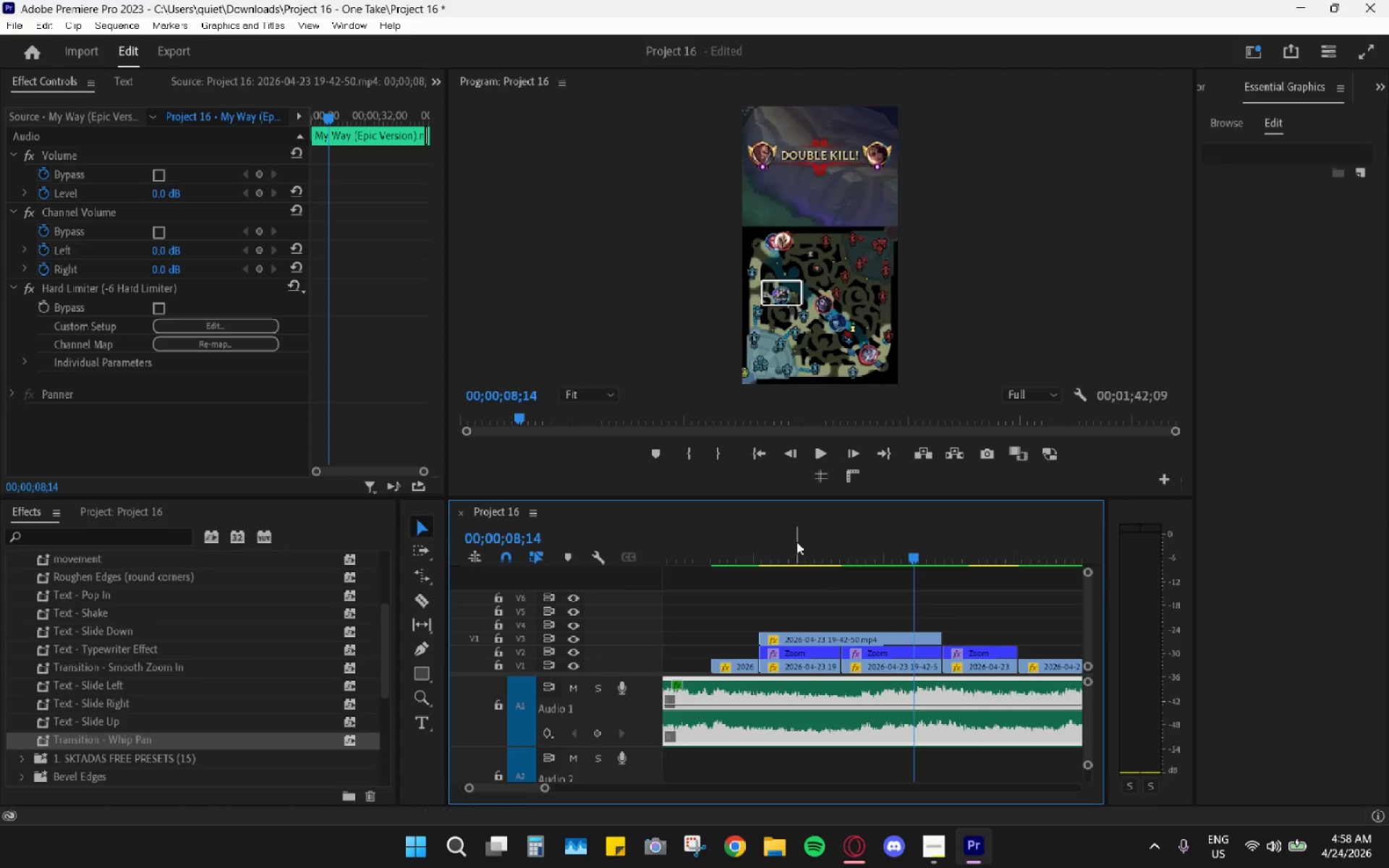 
left_click_drag(start_coordinate=[784, 534], to_coordinate=[786, 548])
 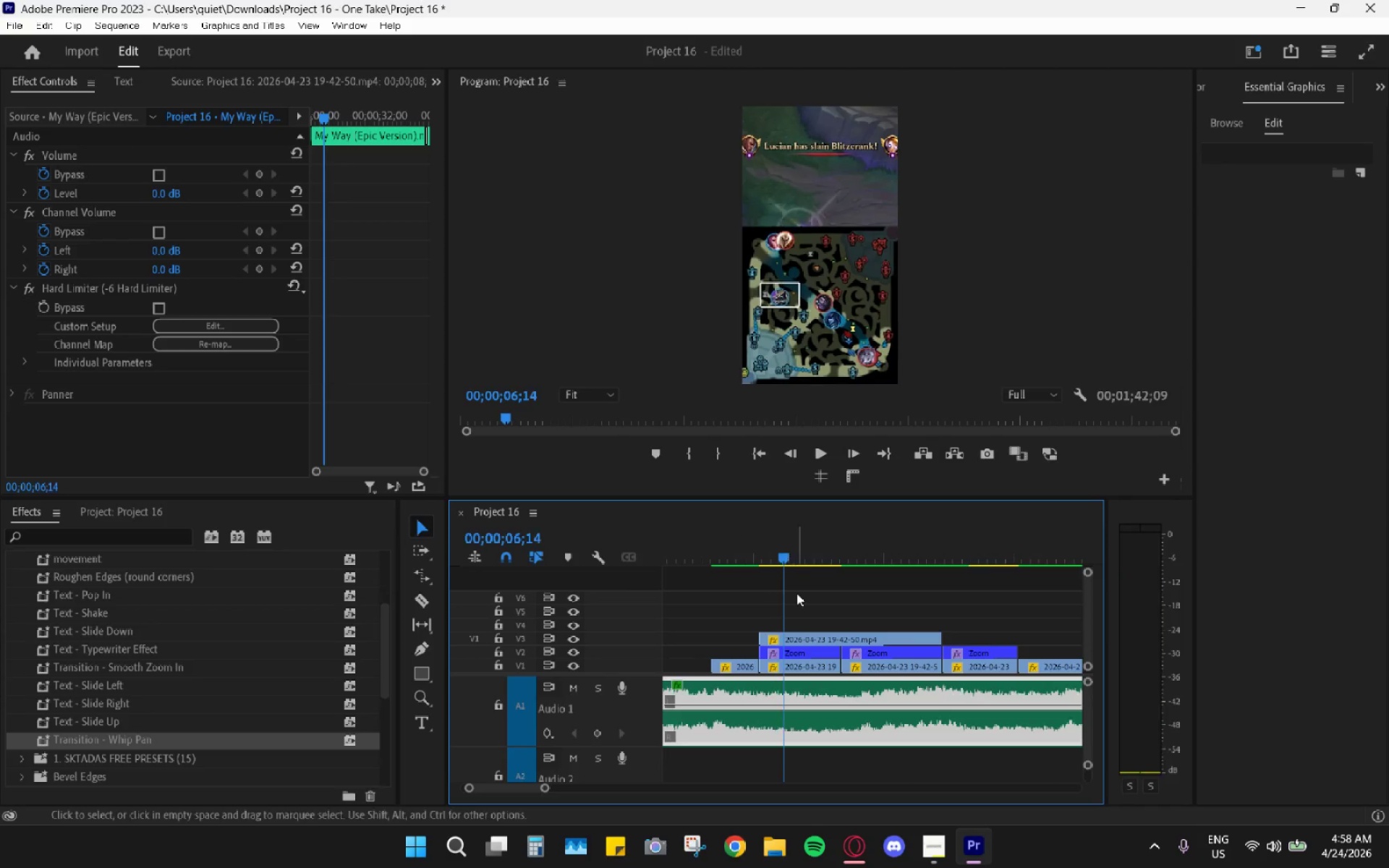 
left_click_drag(start_coordinate=[826, 543], to_coordinate=[810, 542])
 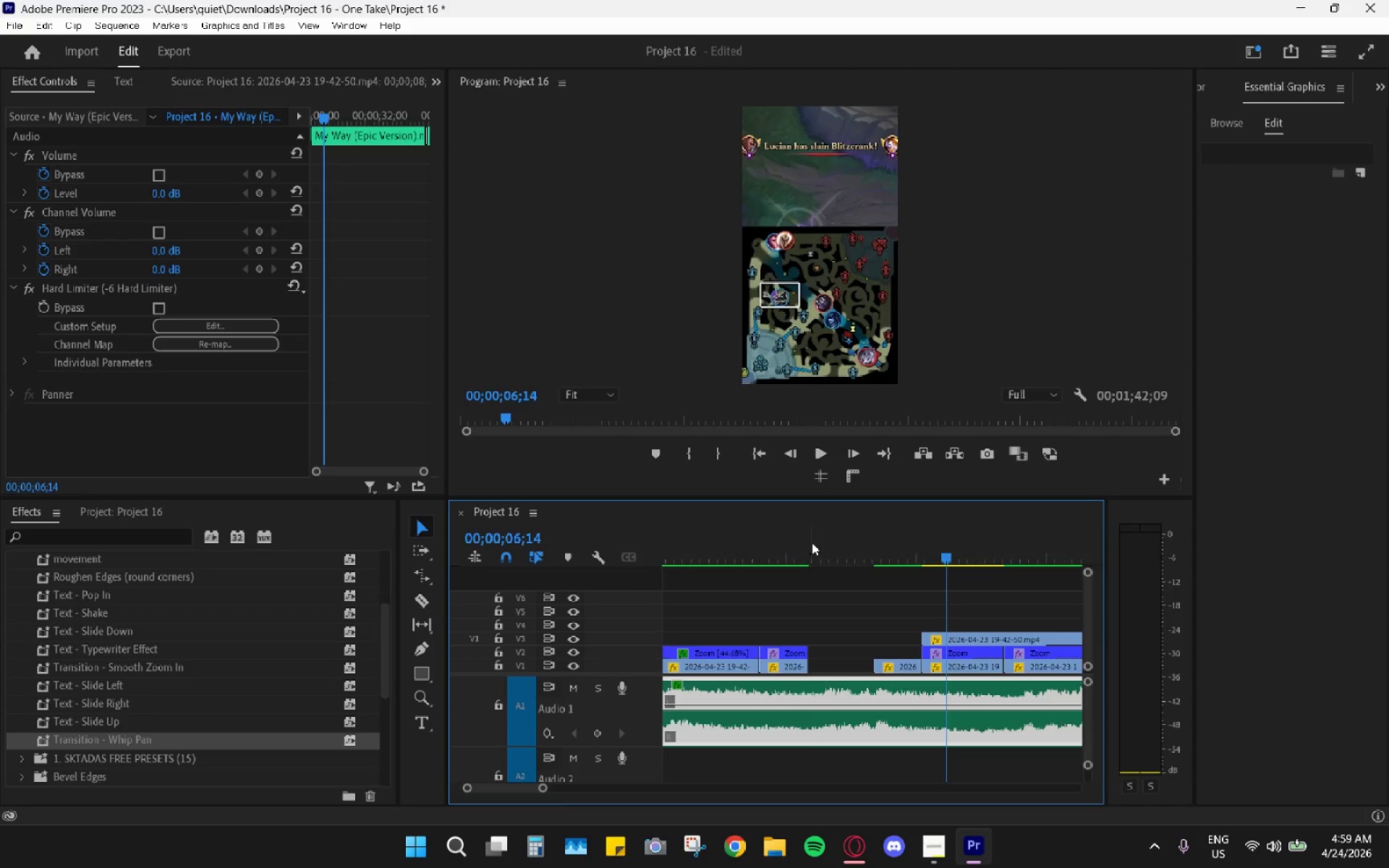 
scroll: coordinate [799, 595], scroll_direction: up, amount: 6.0
 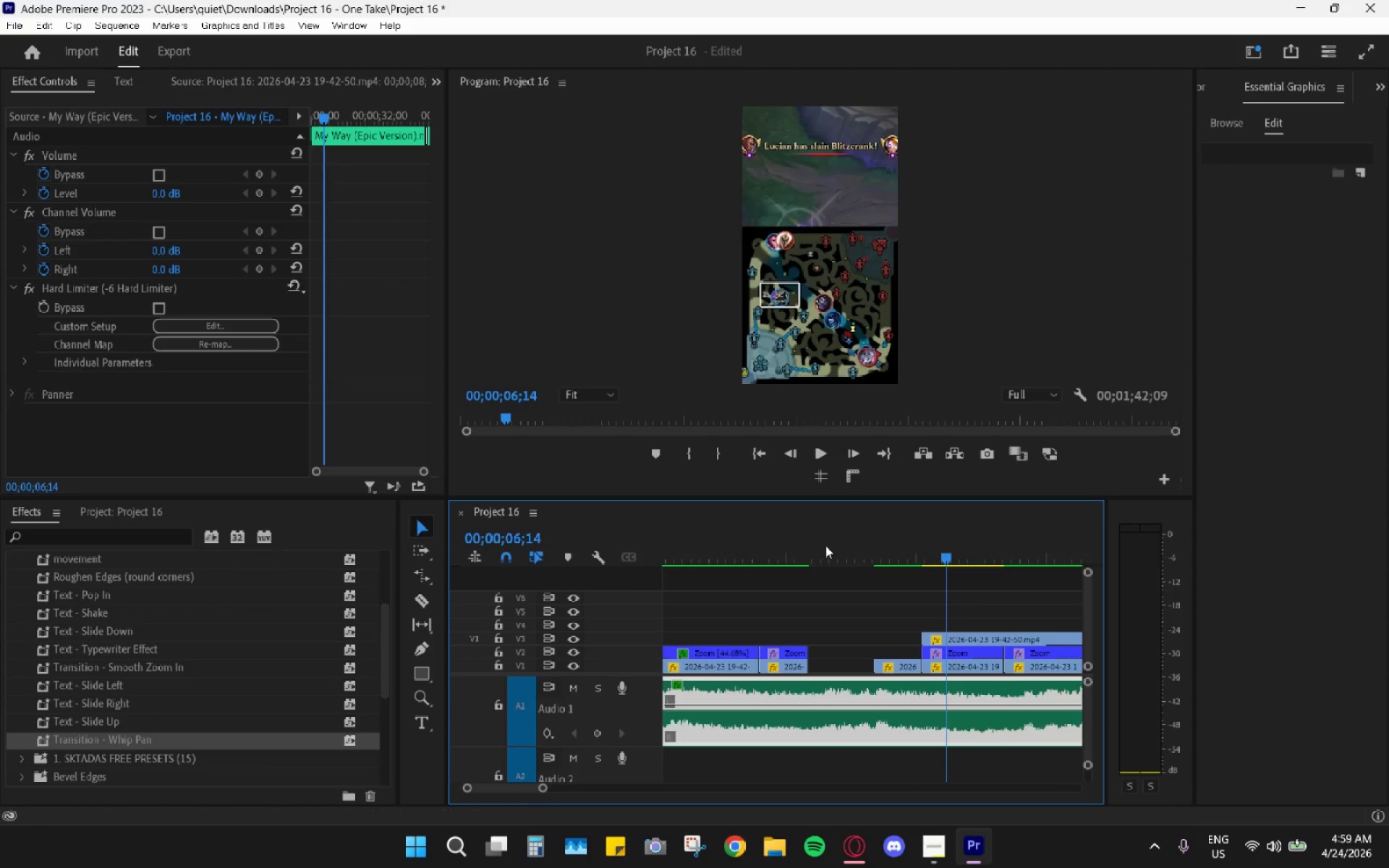 
left_click_drag(start_coordinate=[812, 542], to_coordinate=[815, 544])
 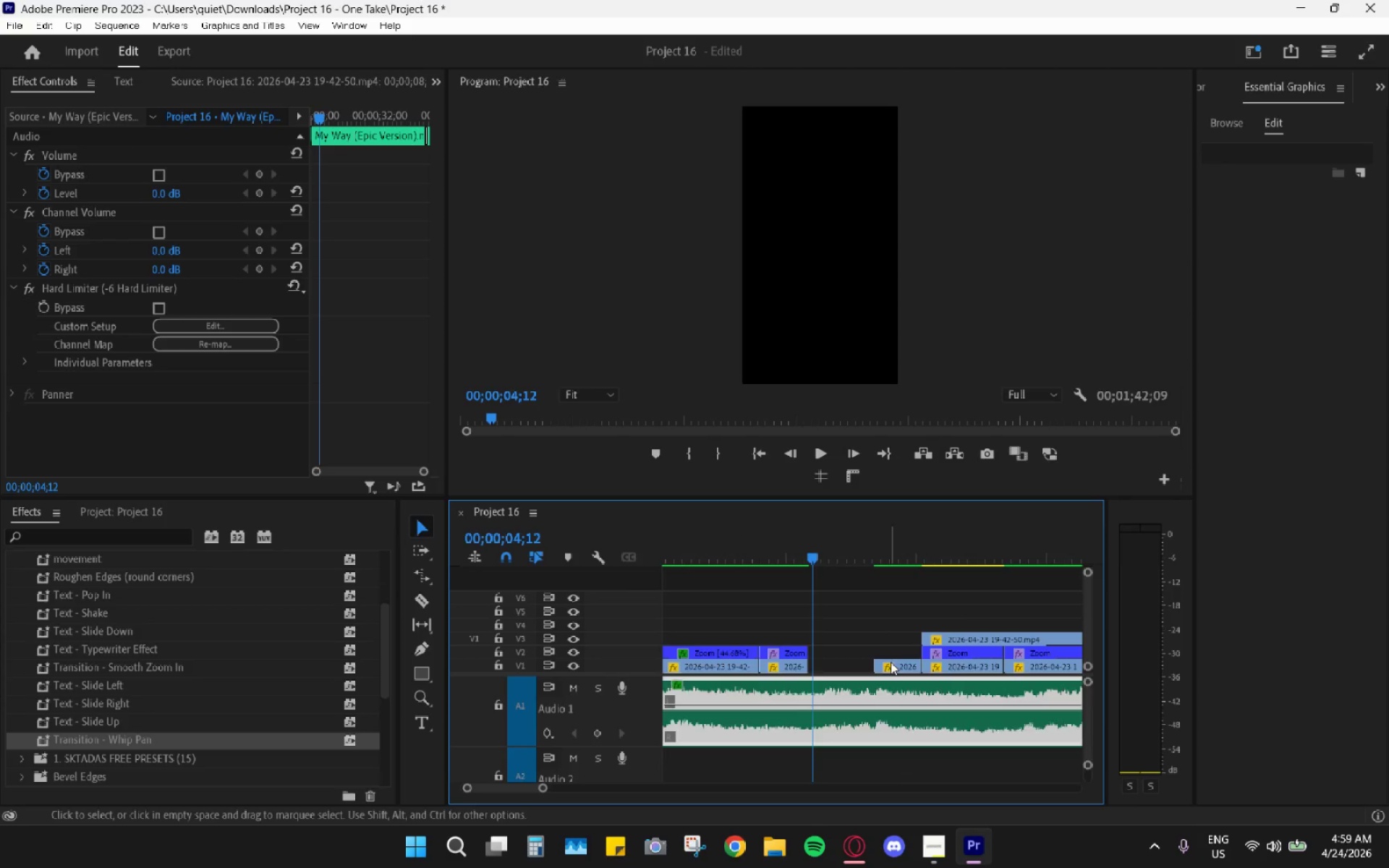 
left_click_drag(start_coordinate=[894, 663], to_coordinate=[828, 669])
 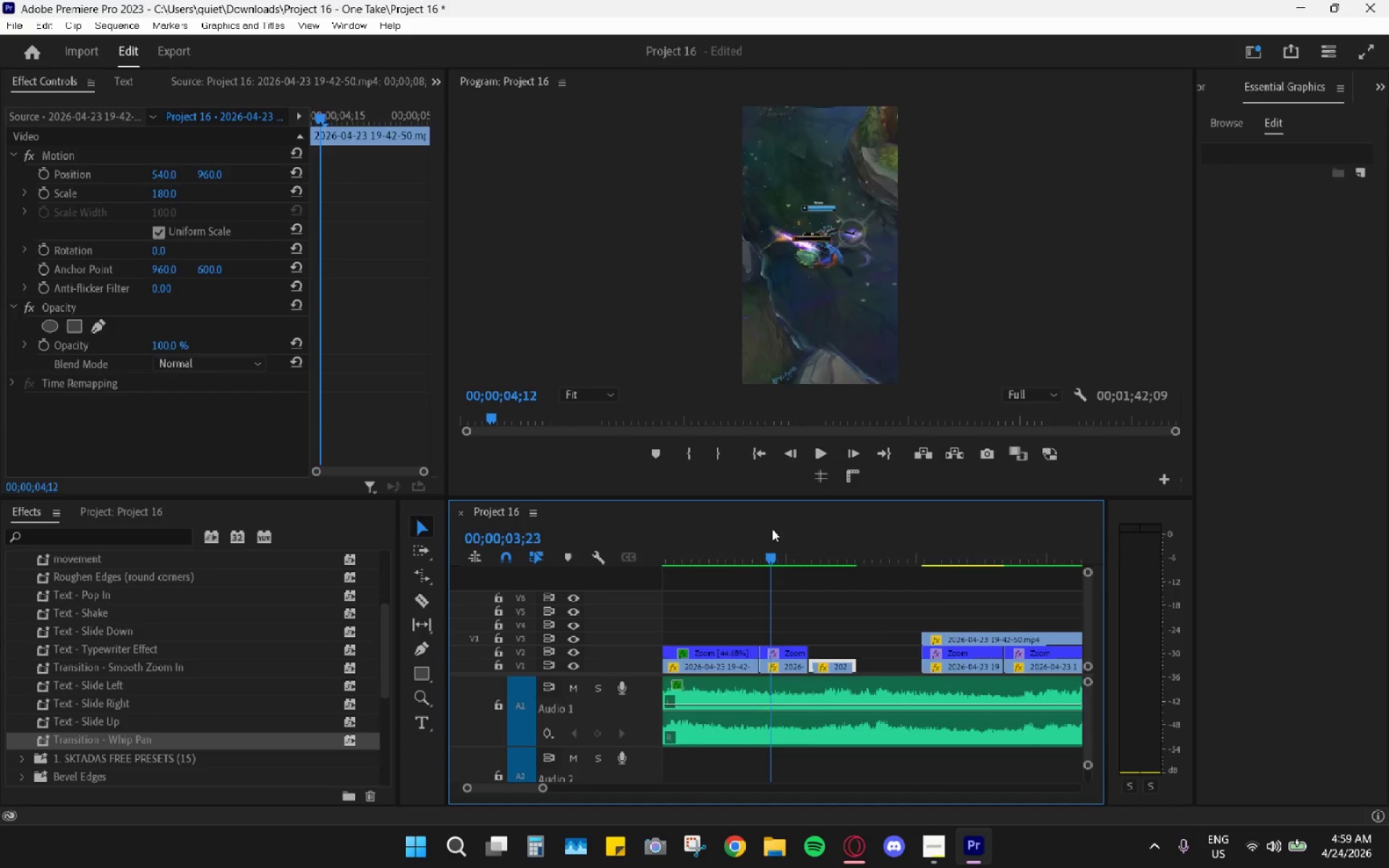 
left_click_drag(start_coordinate=[773, 529], to_coordinate=[760, 529])
 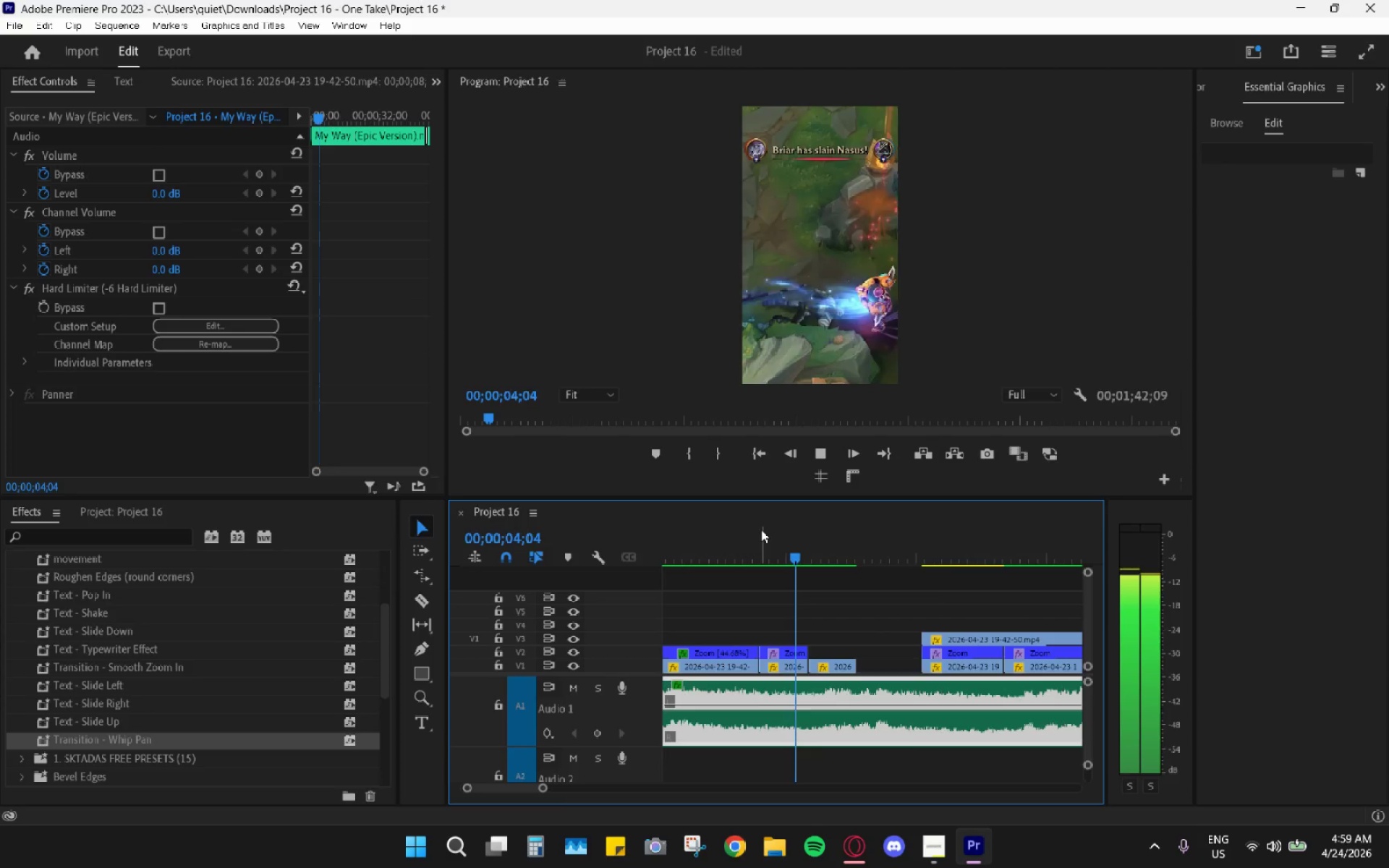 
key(Space)
 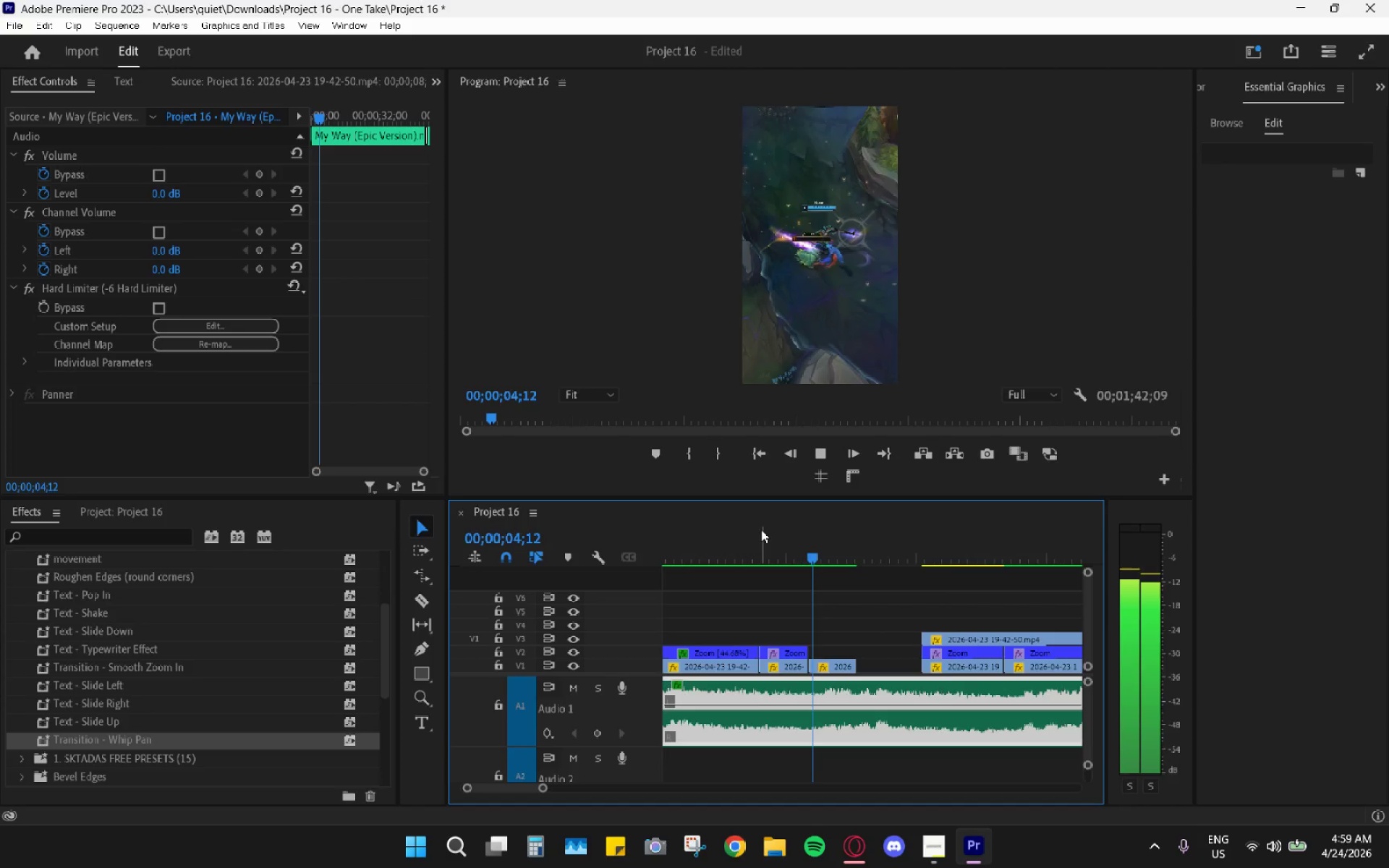 
key(Space)
 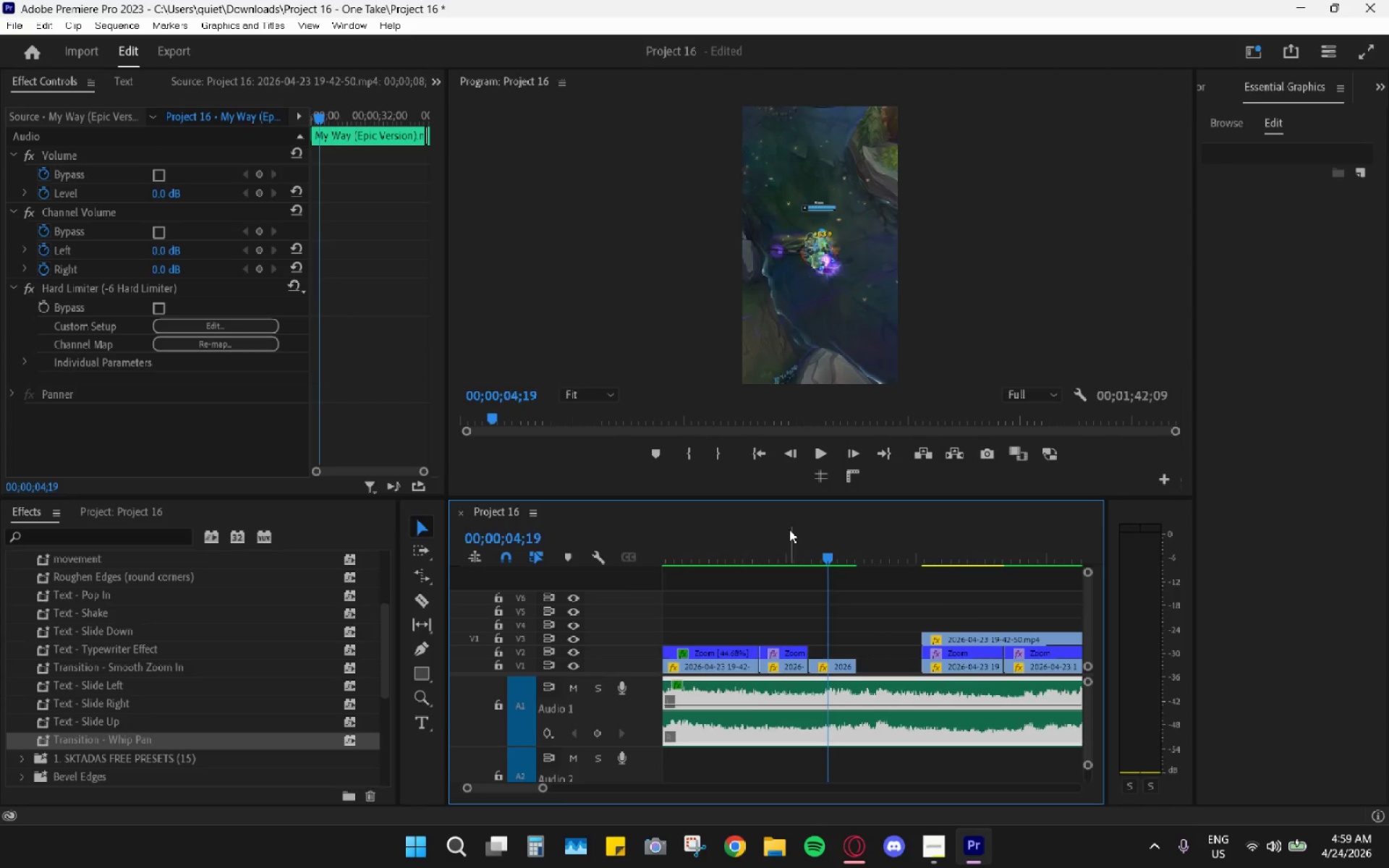 
left_click_drag(start_coordinate=[789, 529], to_coordinate=[760, 535])
 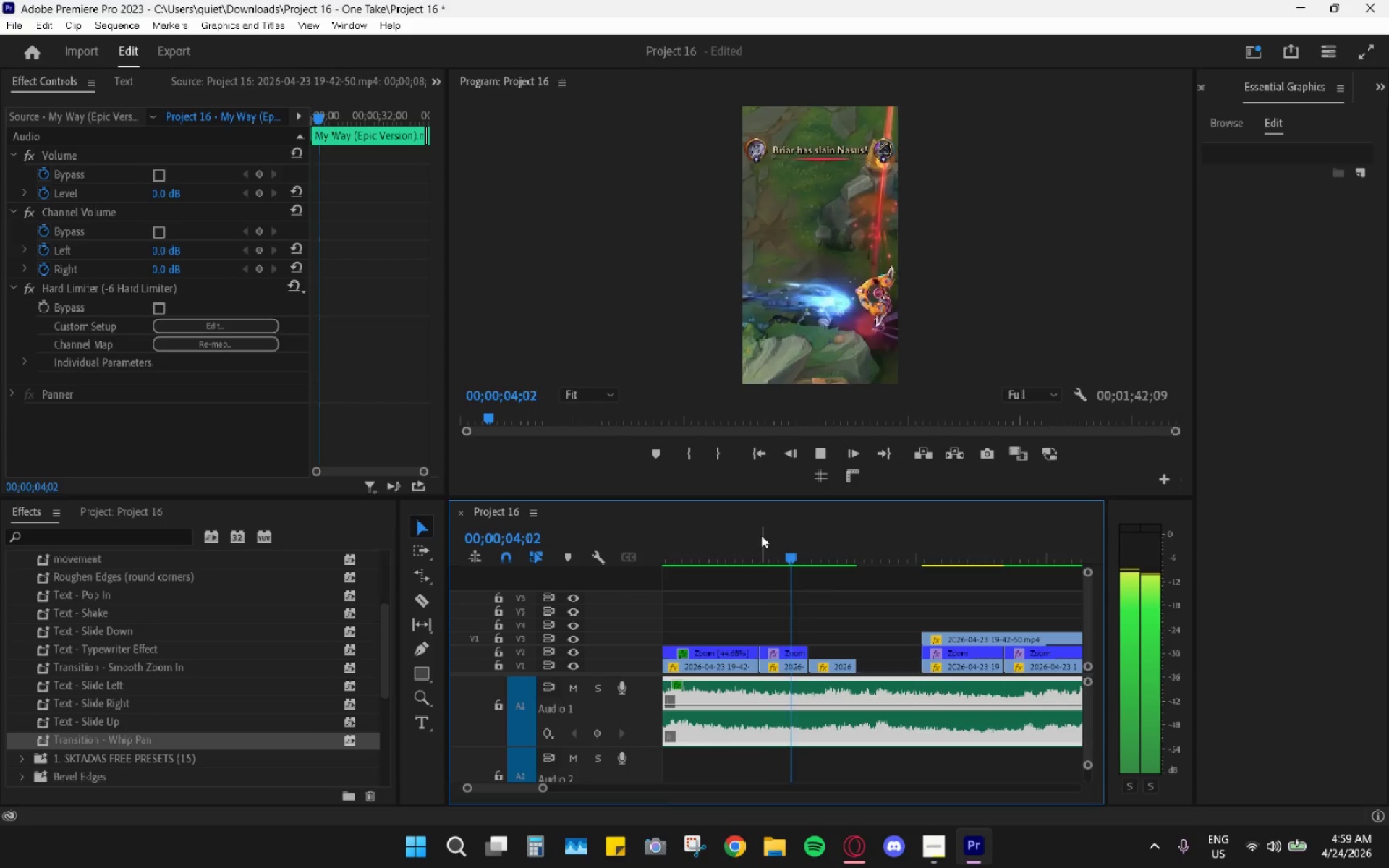 
key(Space)
 